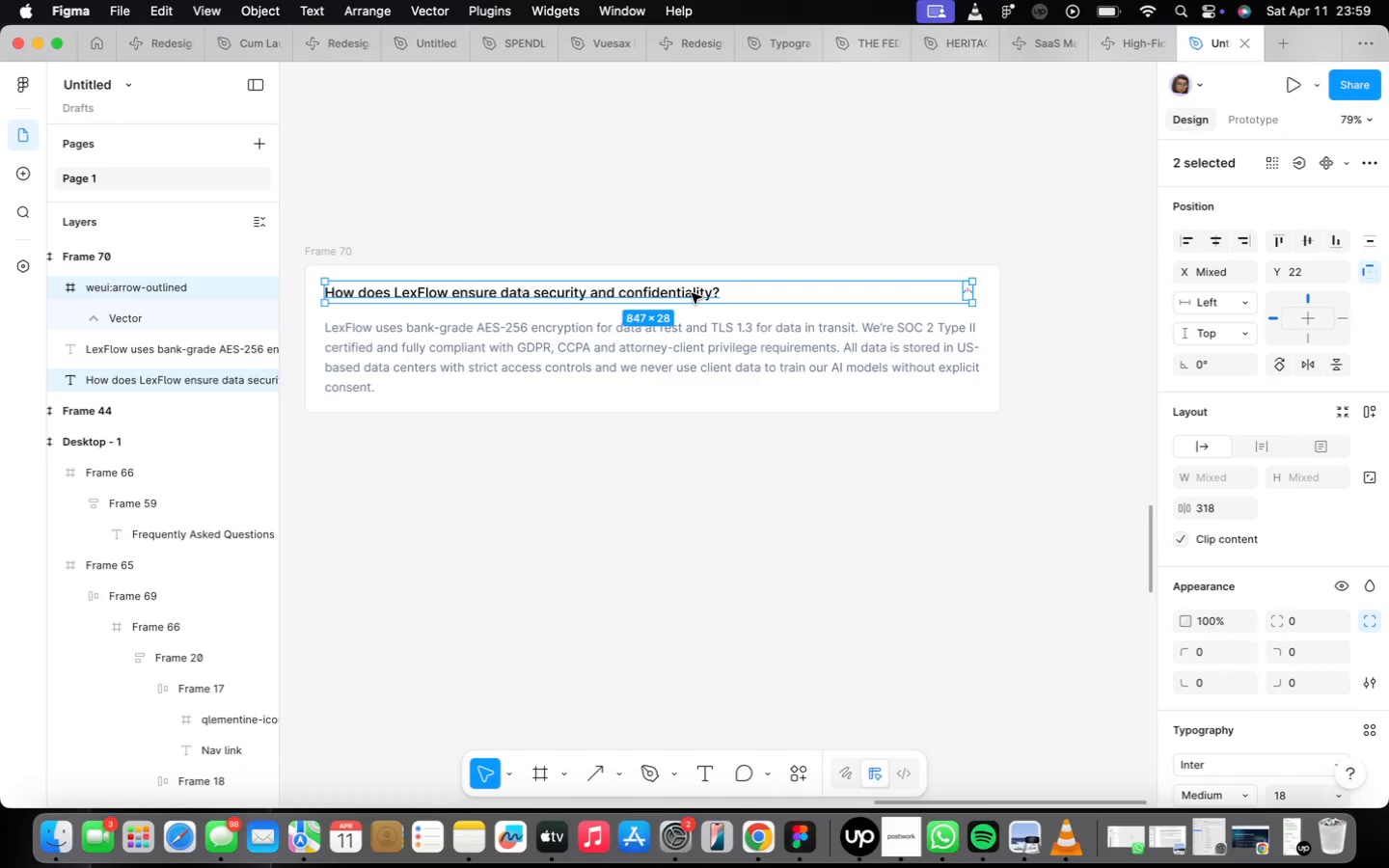 
key(Shift+A)
 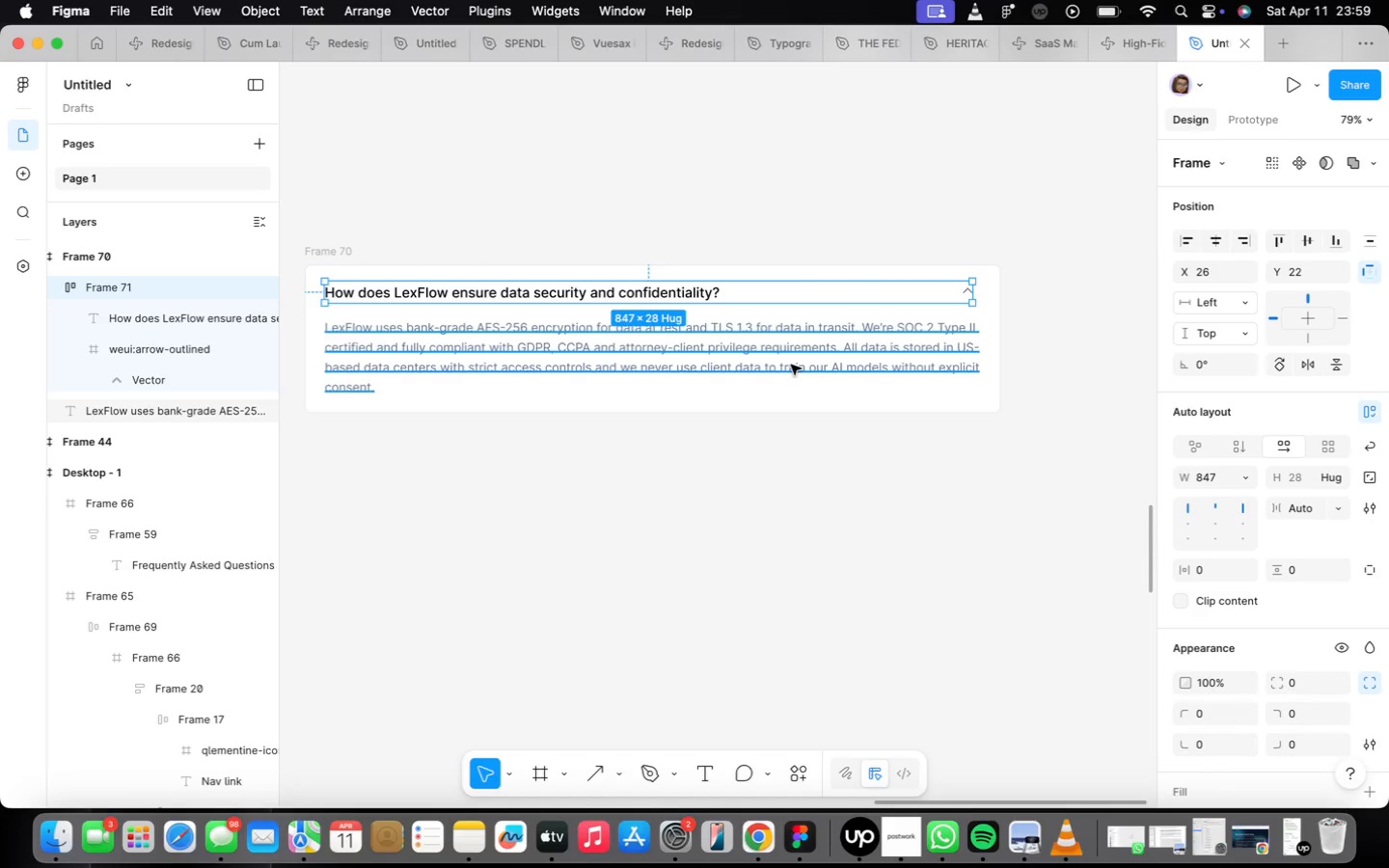 
wait(29.18)
 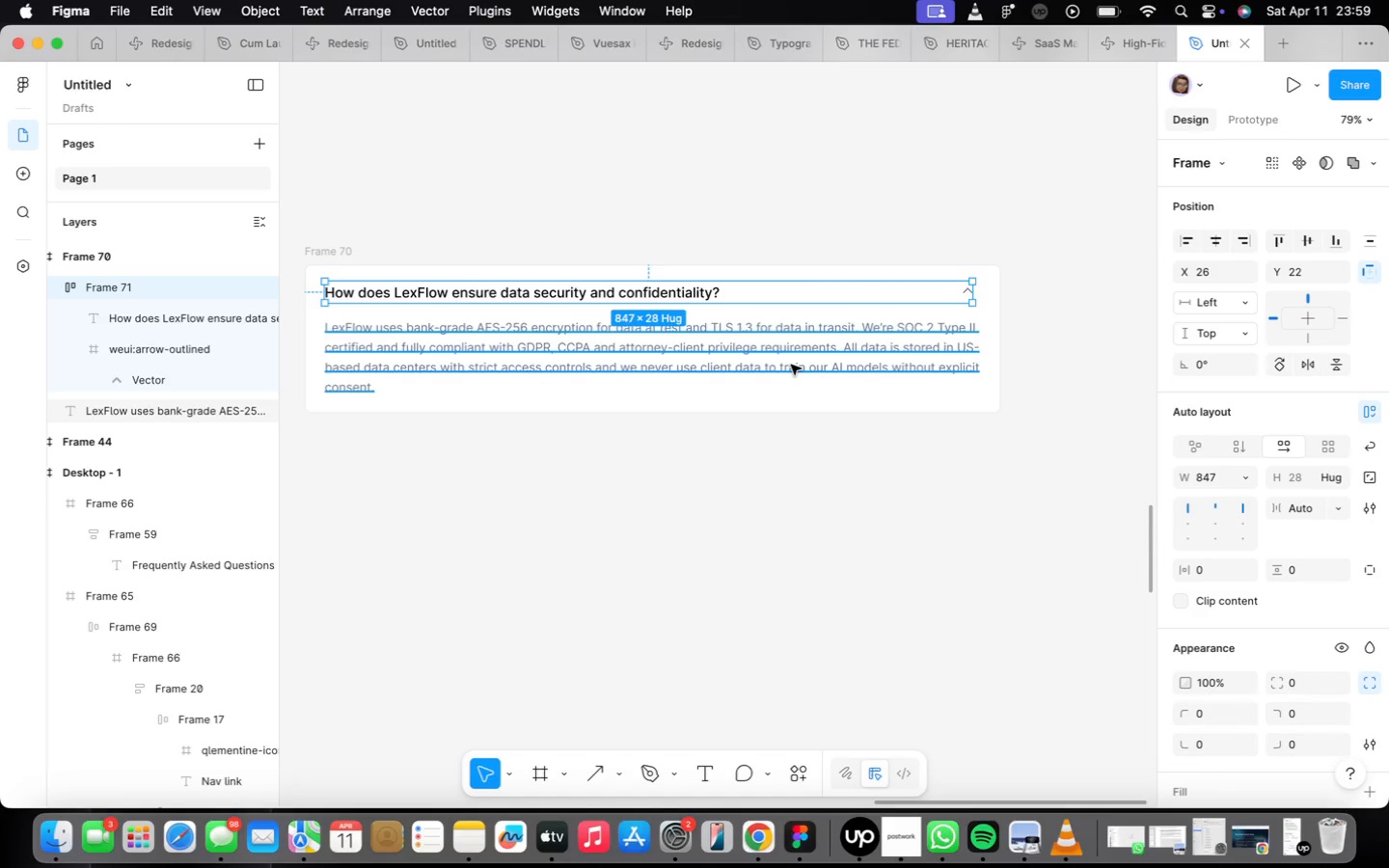 
hold_key(key=ShiftLeft, duration=9.13)
left_click([872, 363])
 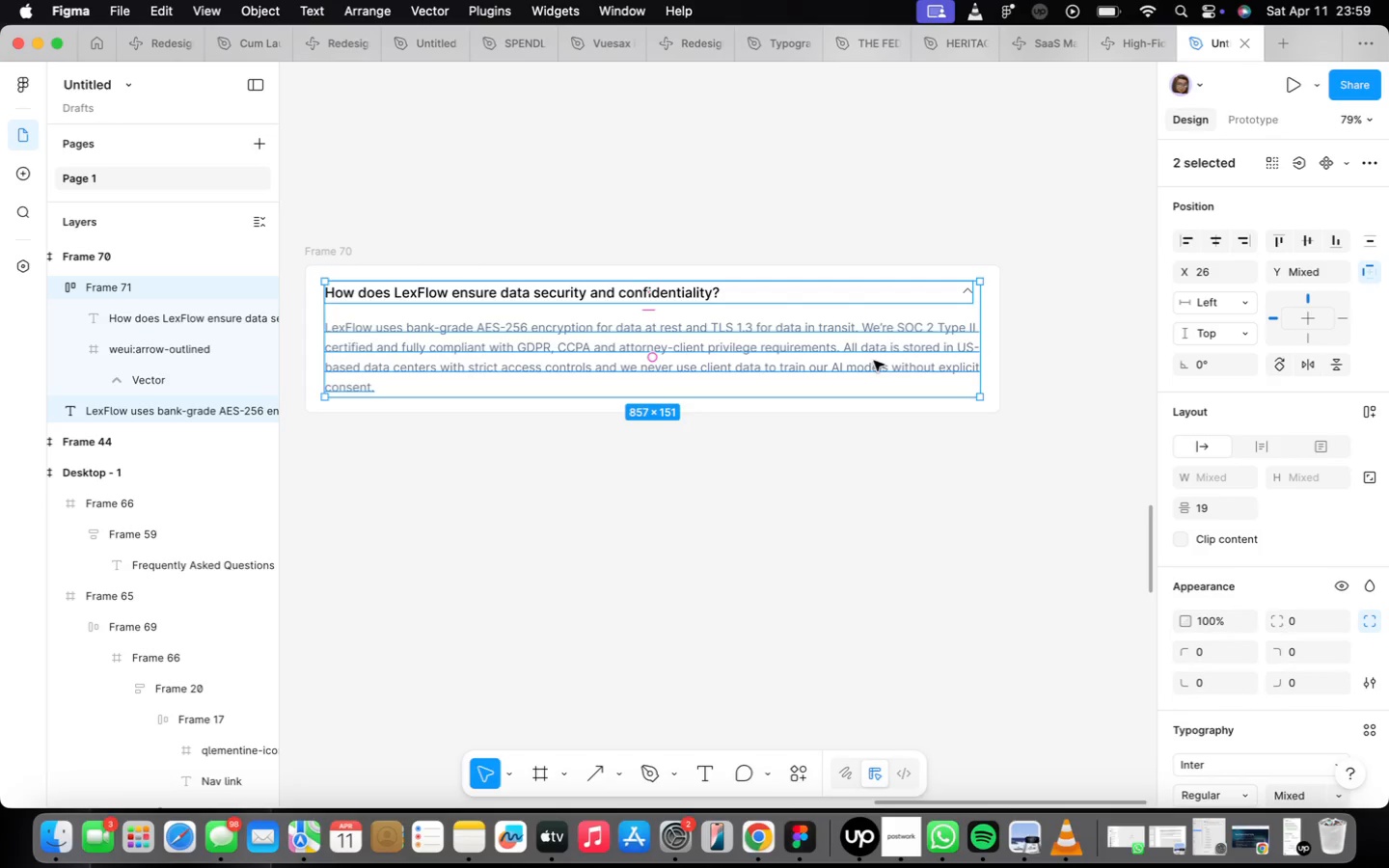 
key(Shift+ShiftLeft)
 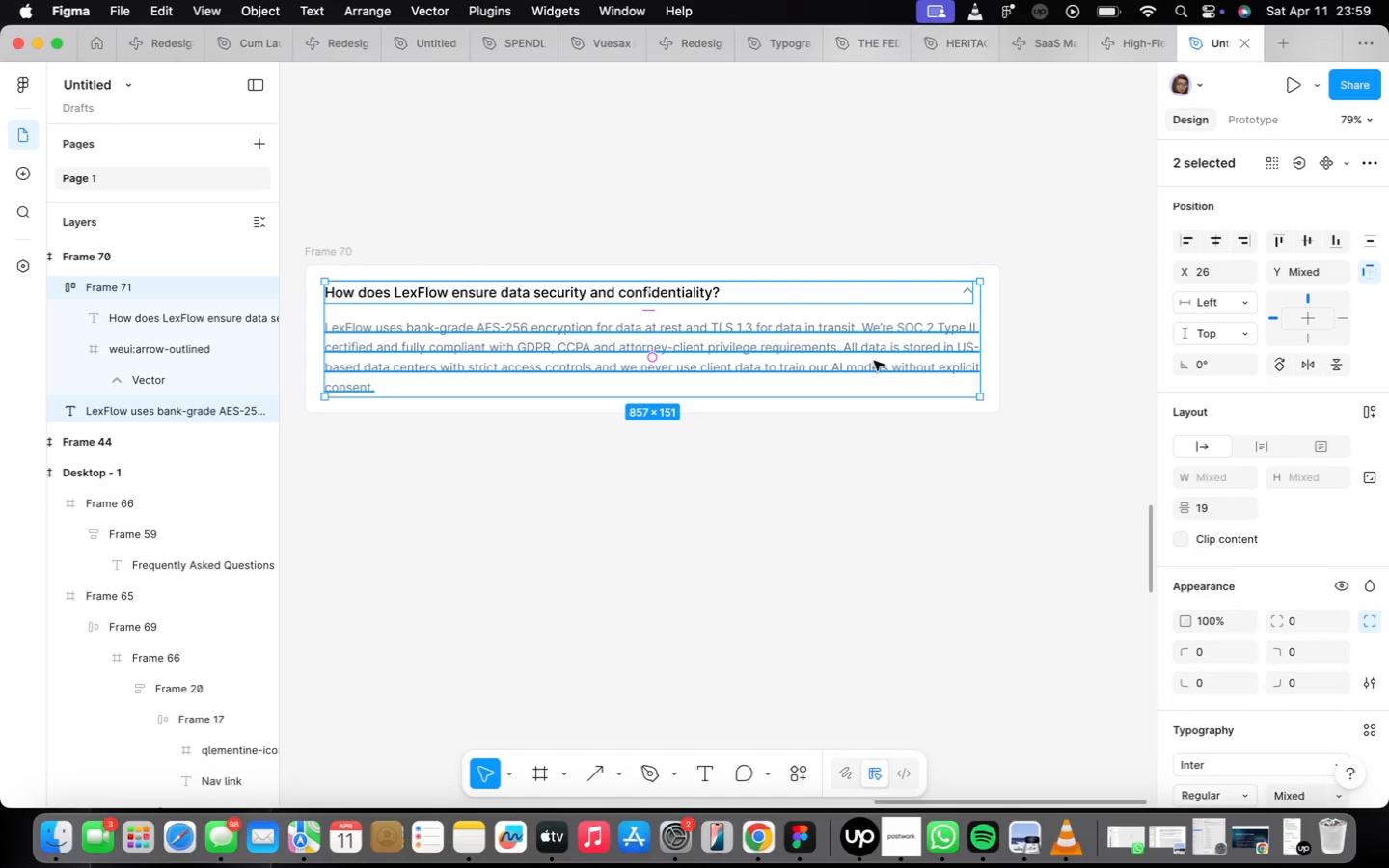 
key(Shift+A)
 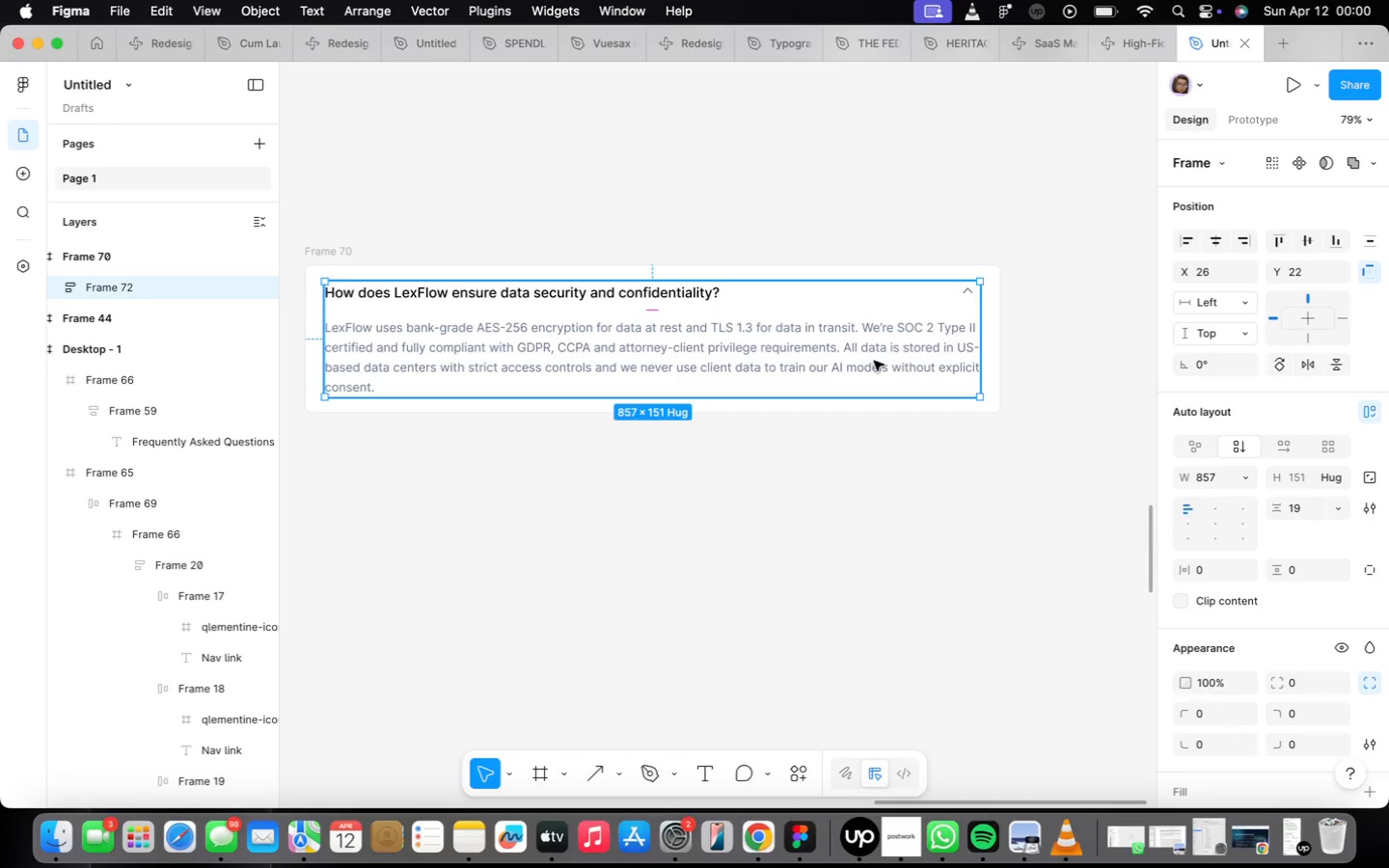 
wait(7.09)
 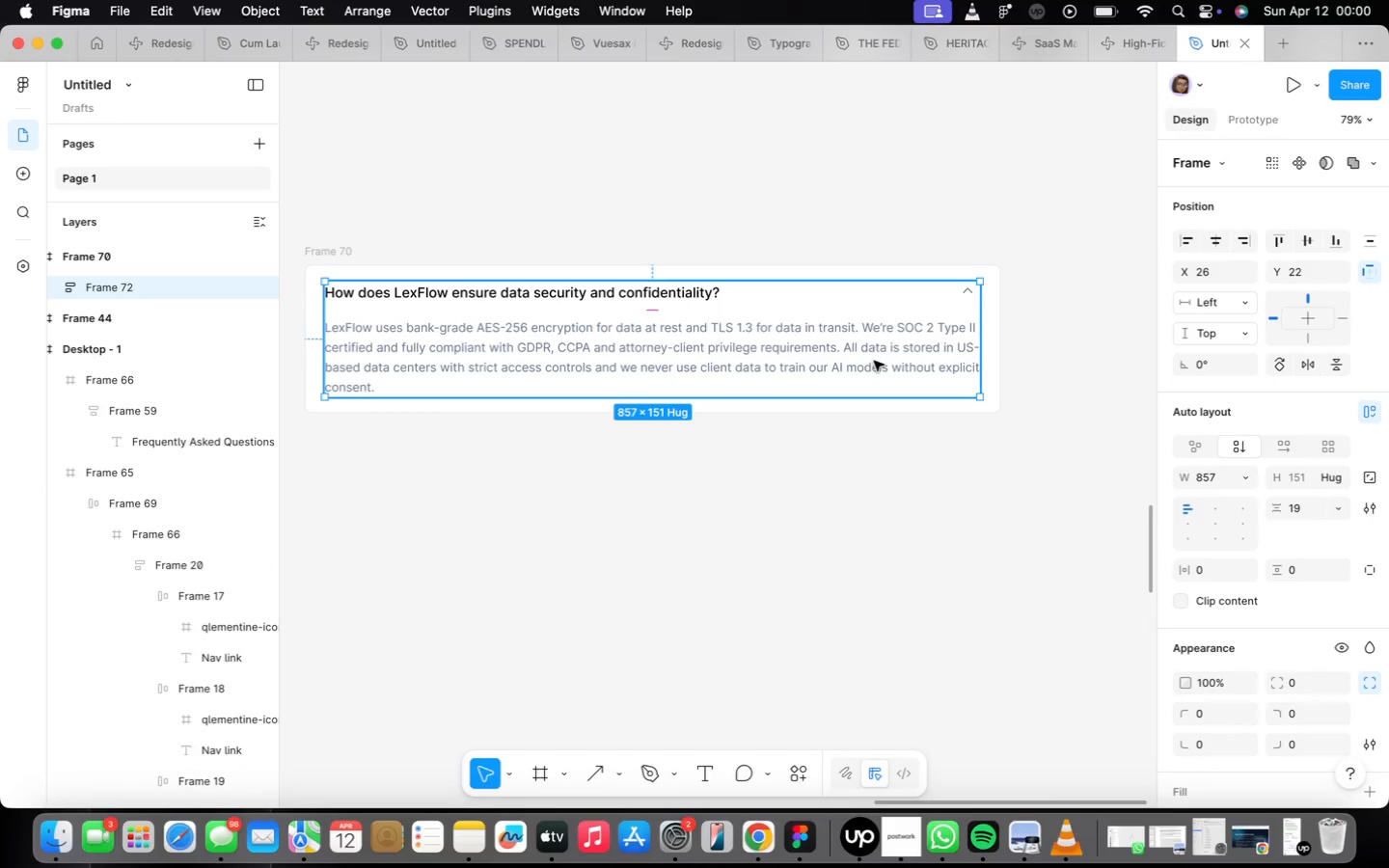 
hold_key(key=ShiftLeft, duration=6.37)
 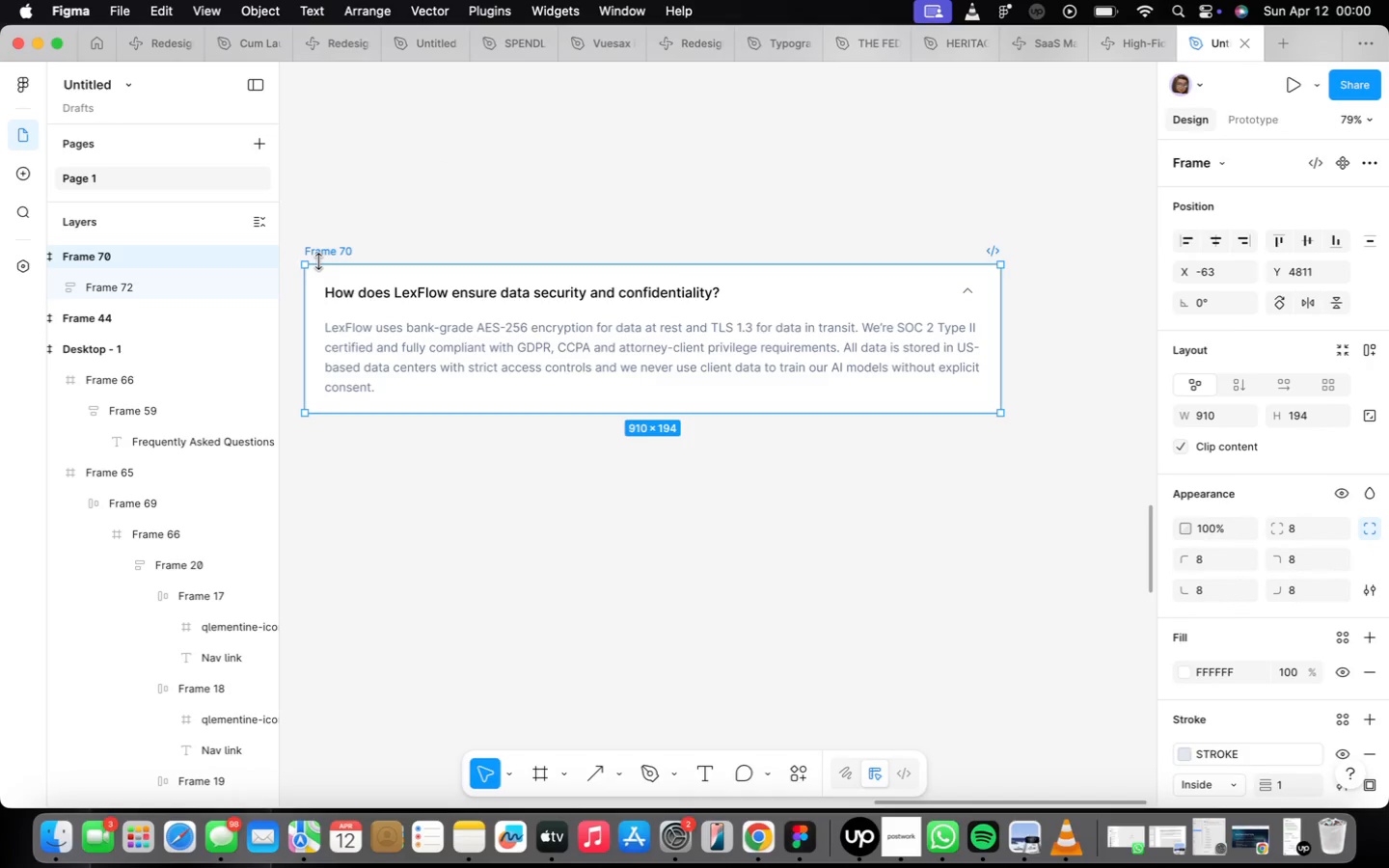 
key(Shift+A)
 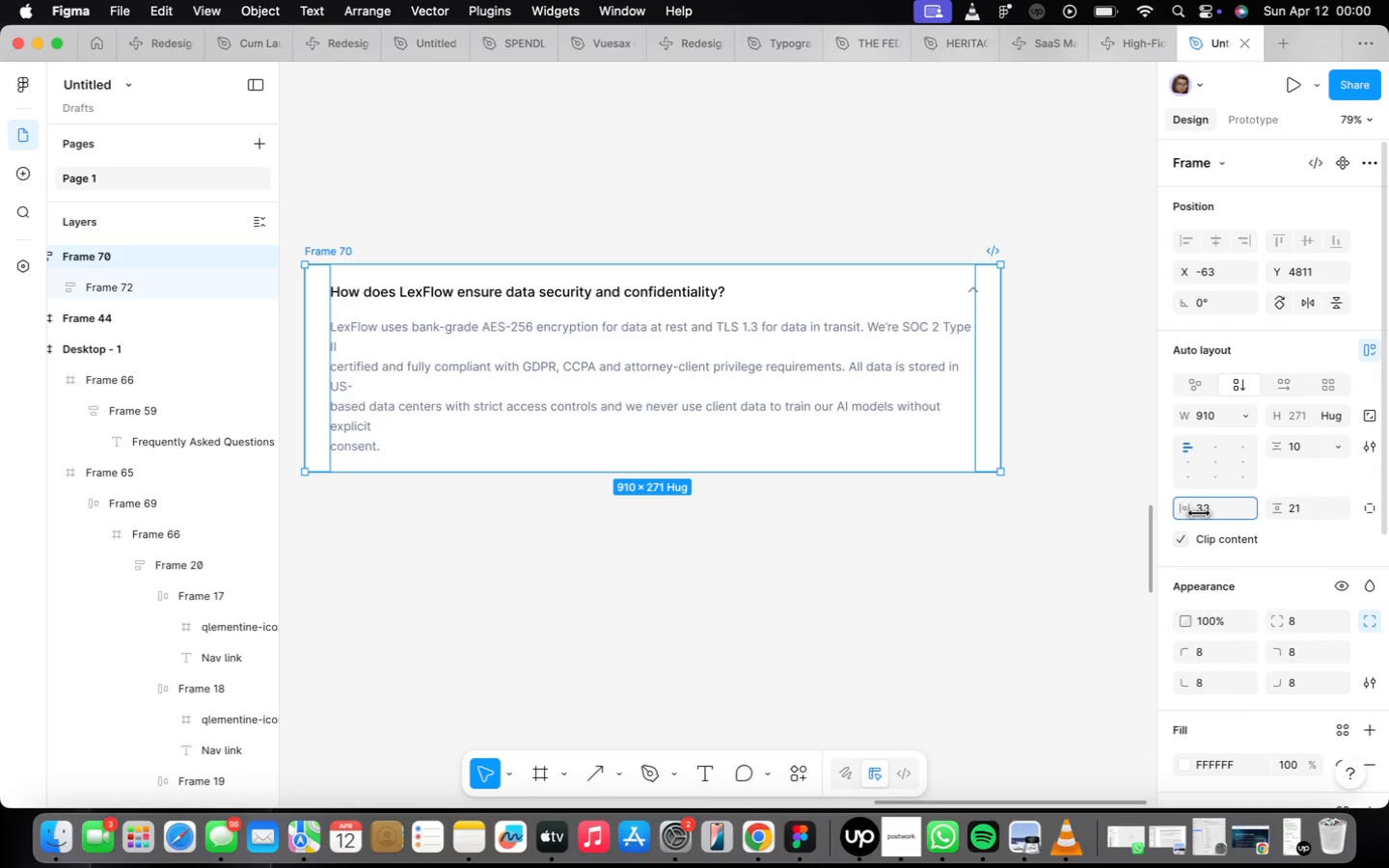 
wait(20.46)
 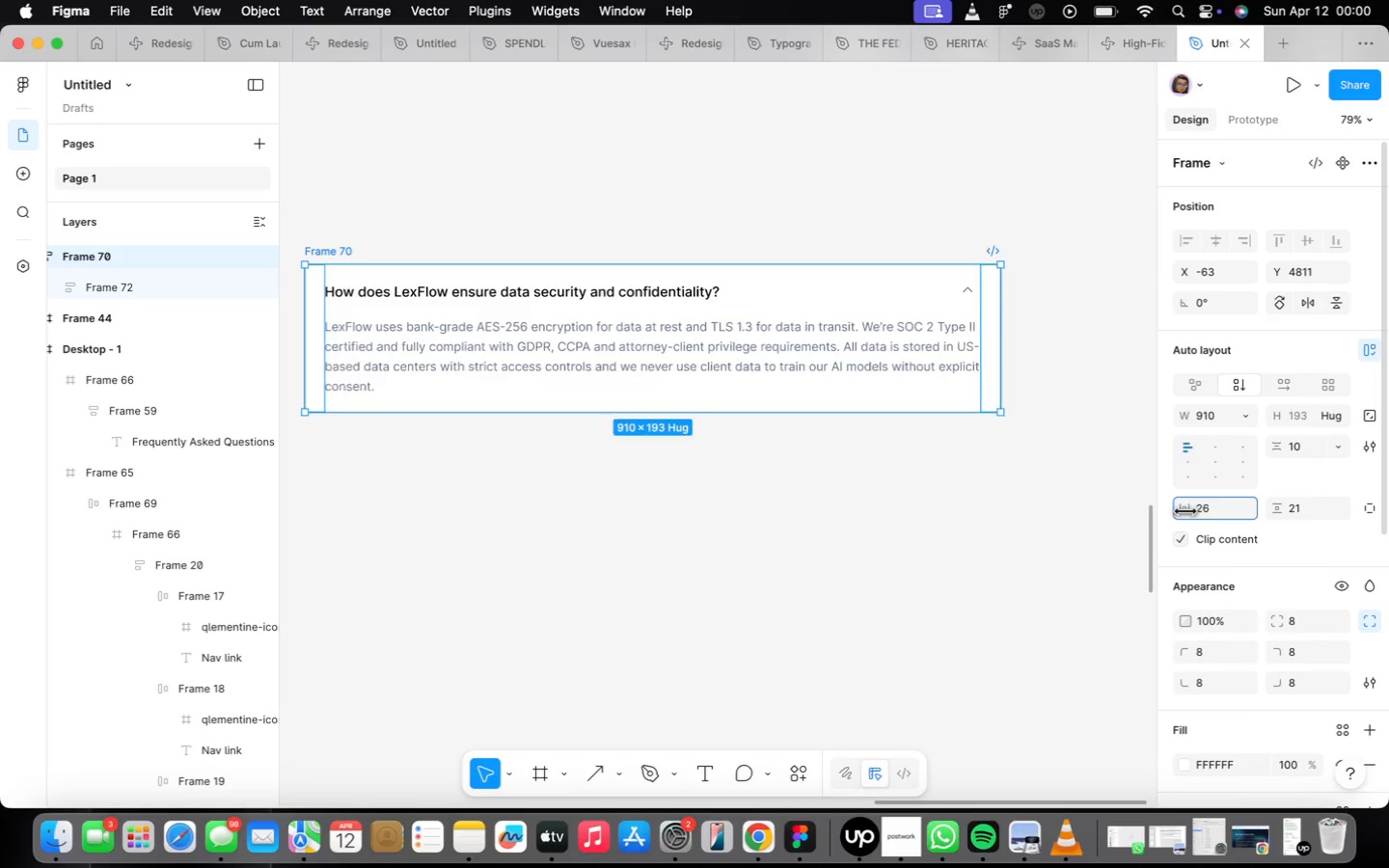 
key(Meta+Z)
 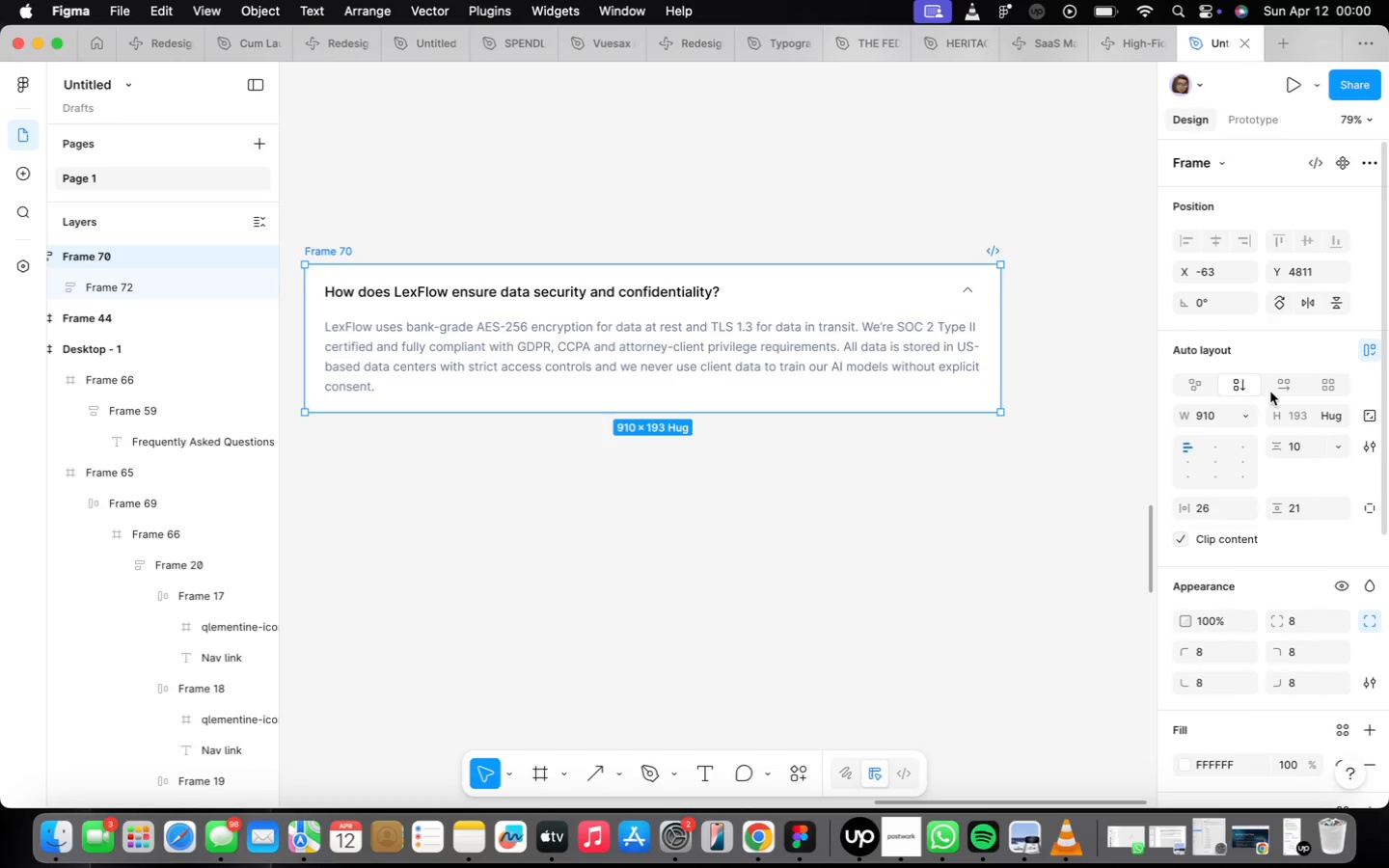 
left_click([1244, 417])
 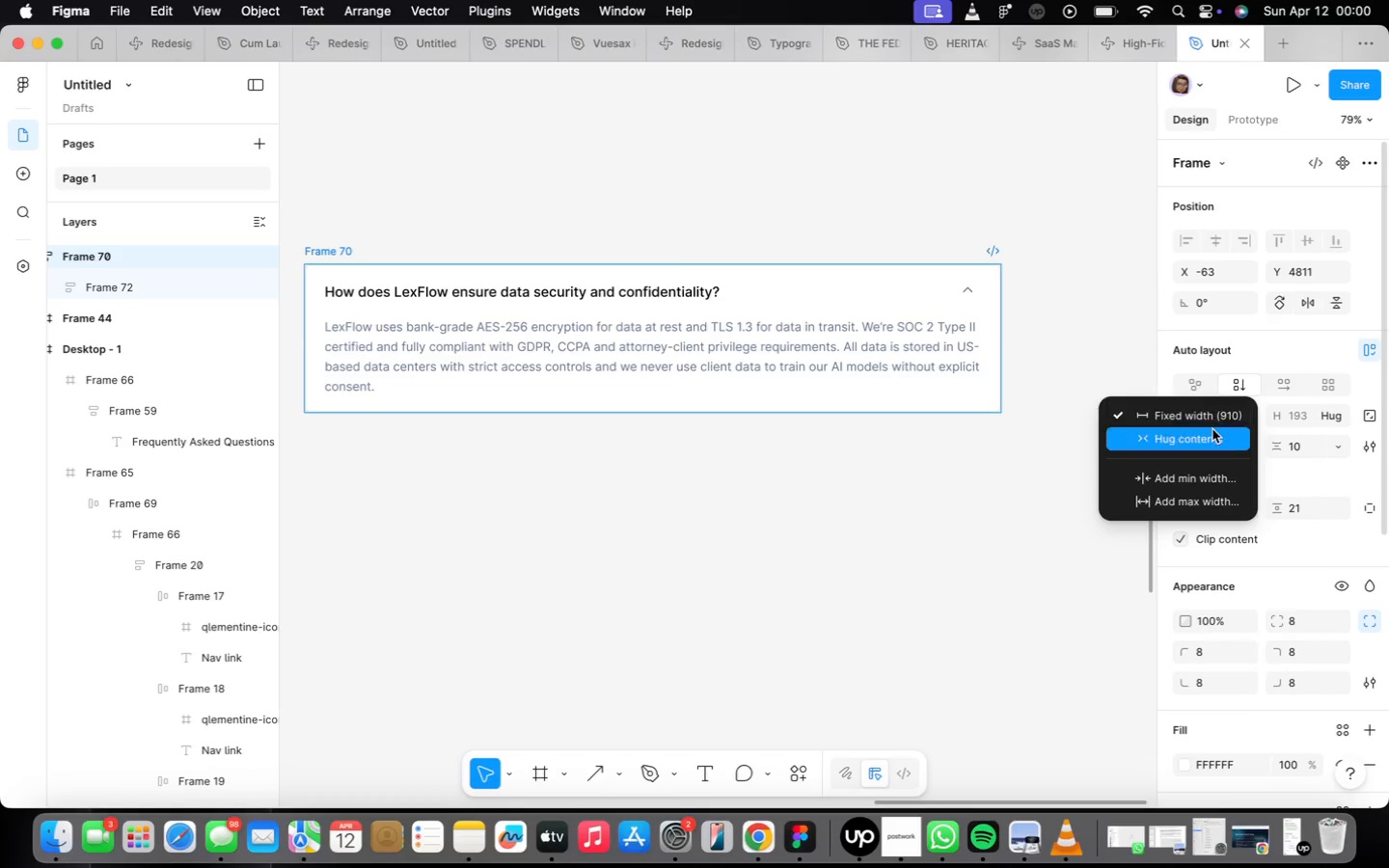 
left_click([1212, 429])
 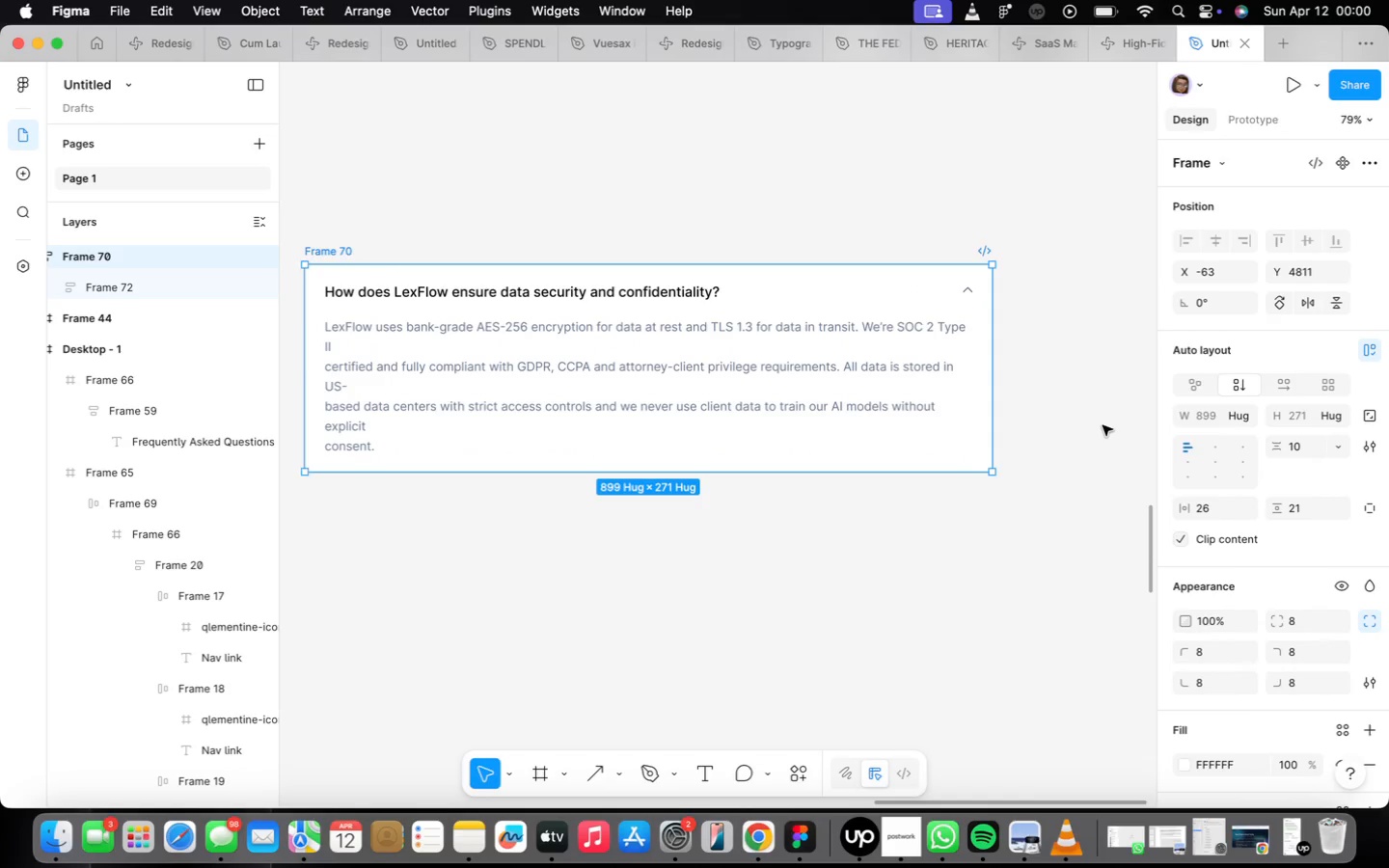 
key(Meta+Z)
 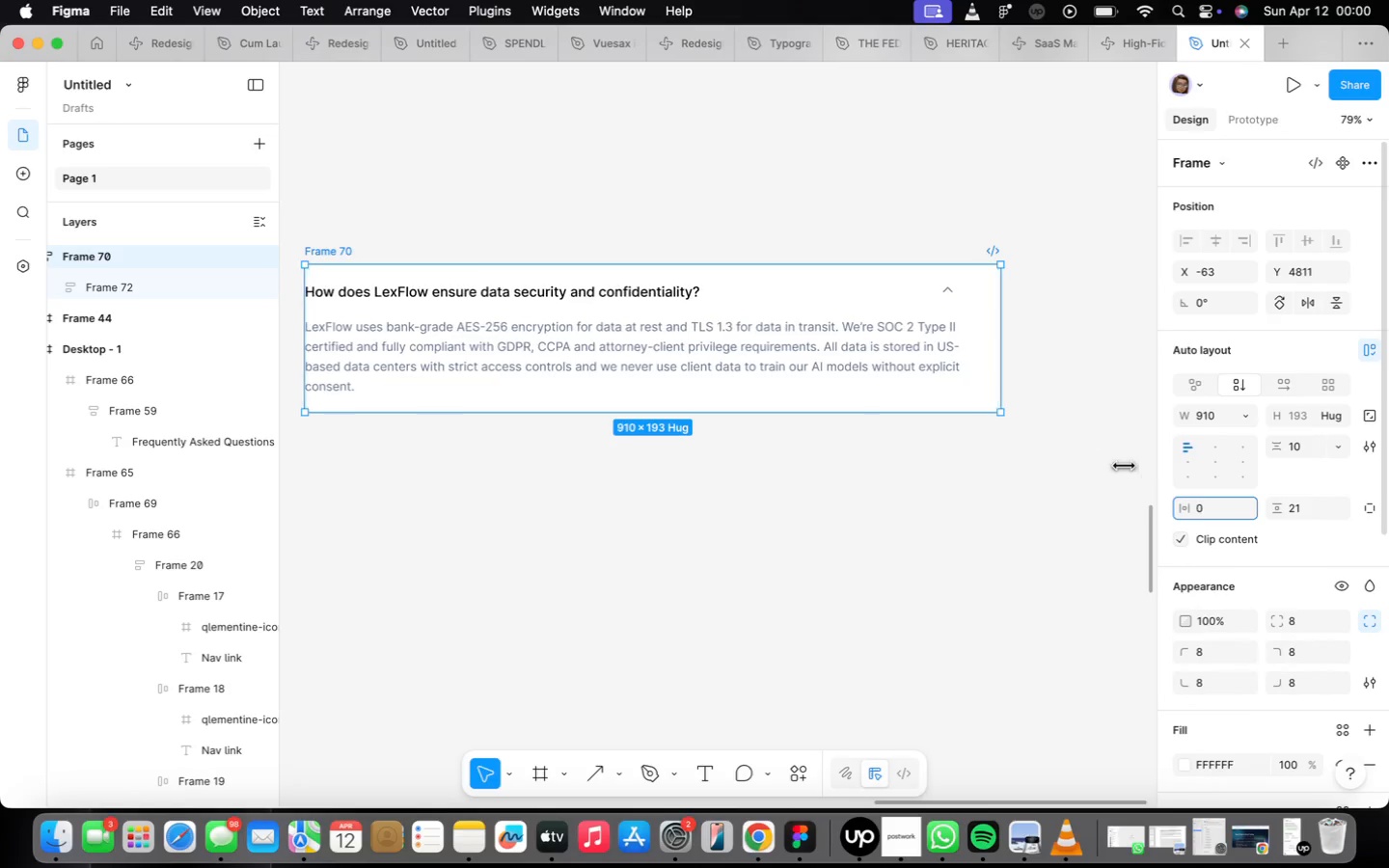 
wait(7.36)
 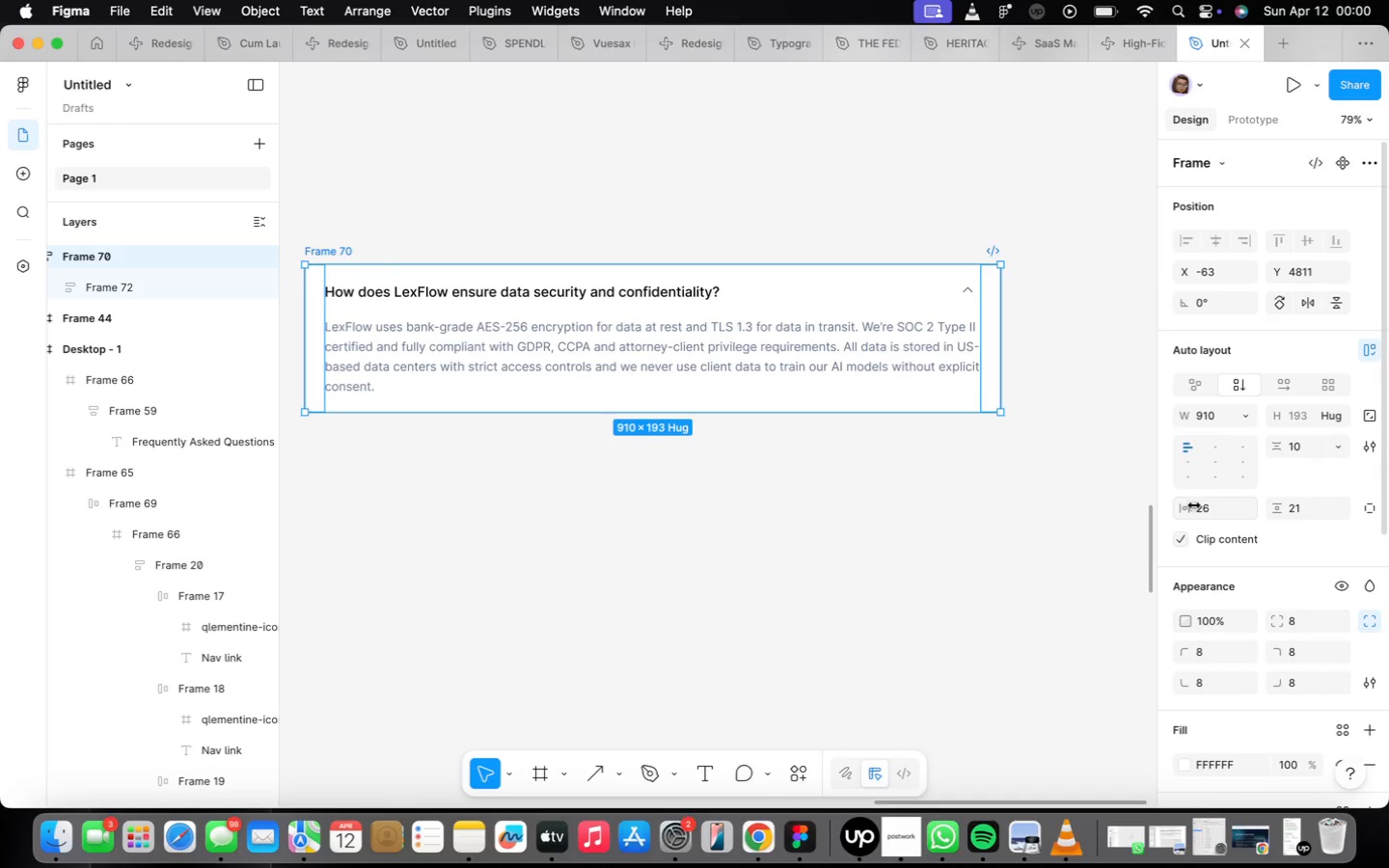 
key(Meta+Z)
 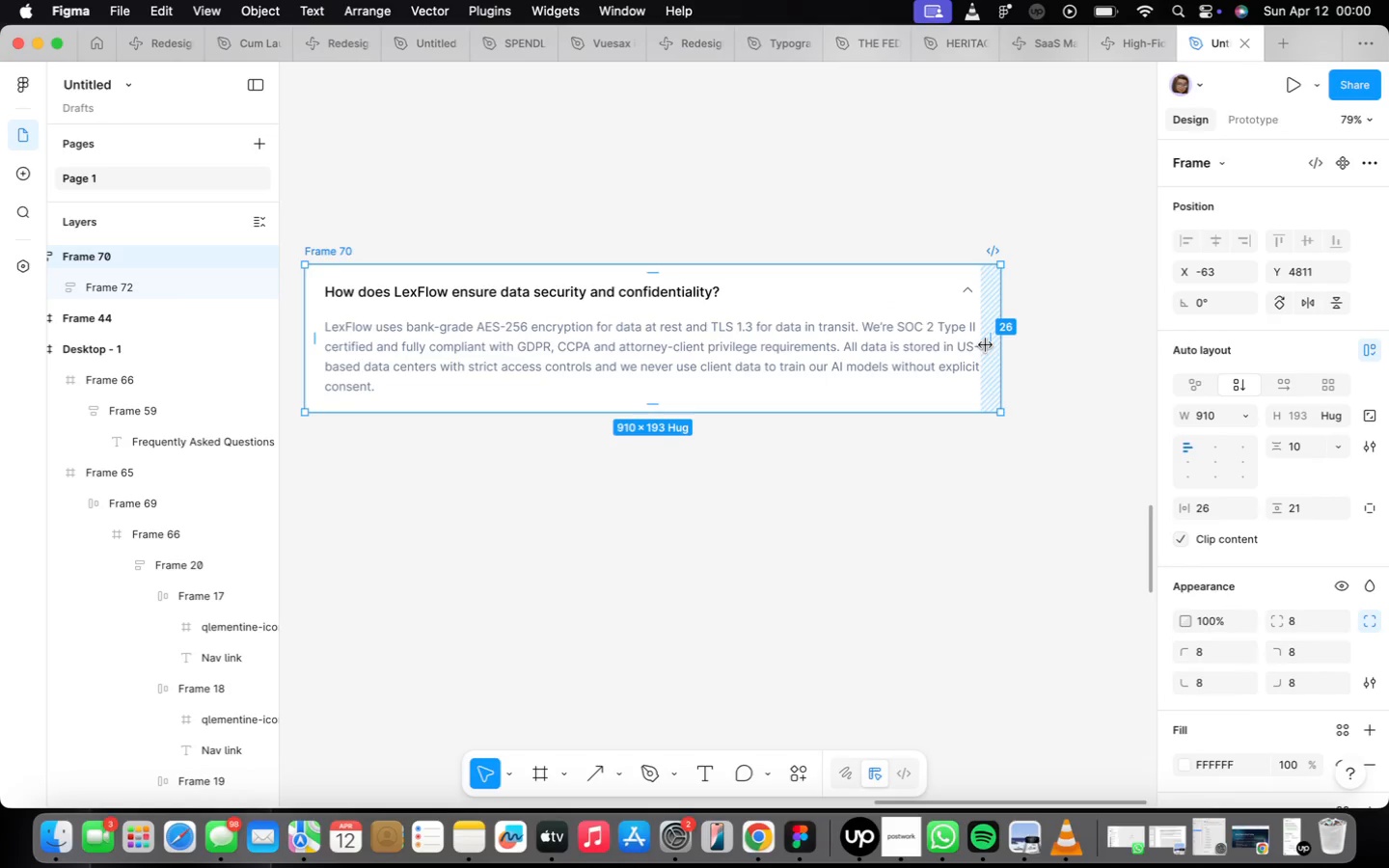 
wait(9.86)
 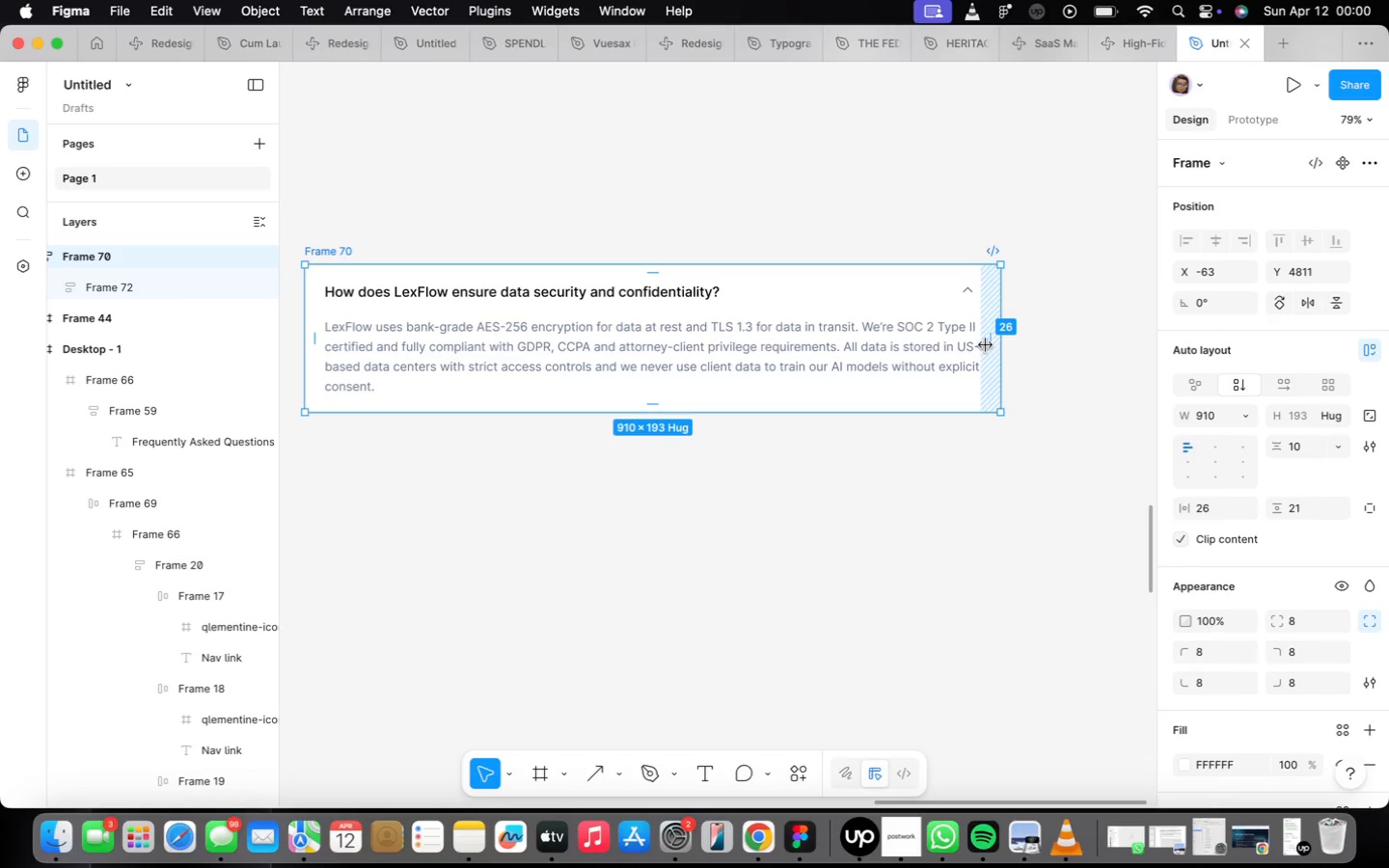 
scroll: coordinate [615, 519], scroll_direction: down, amount: 3.0
 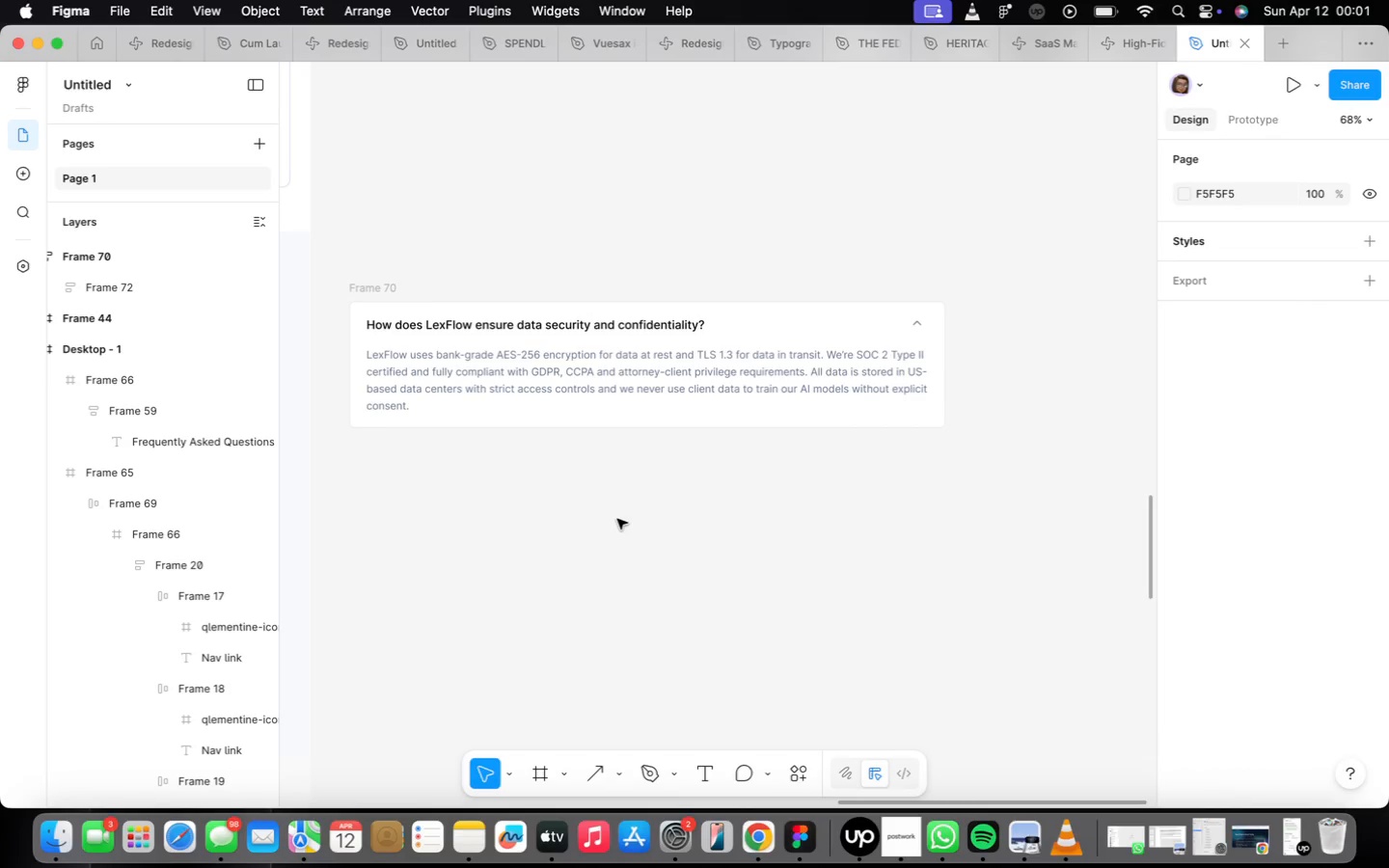 
wait(12.85)
 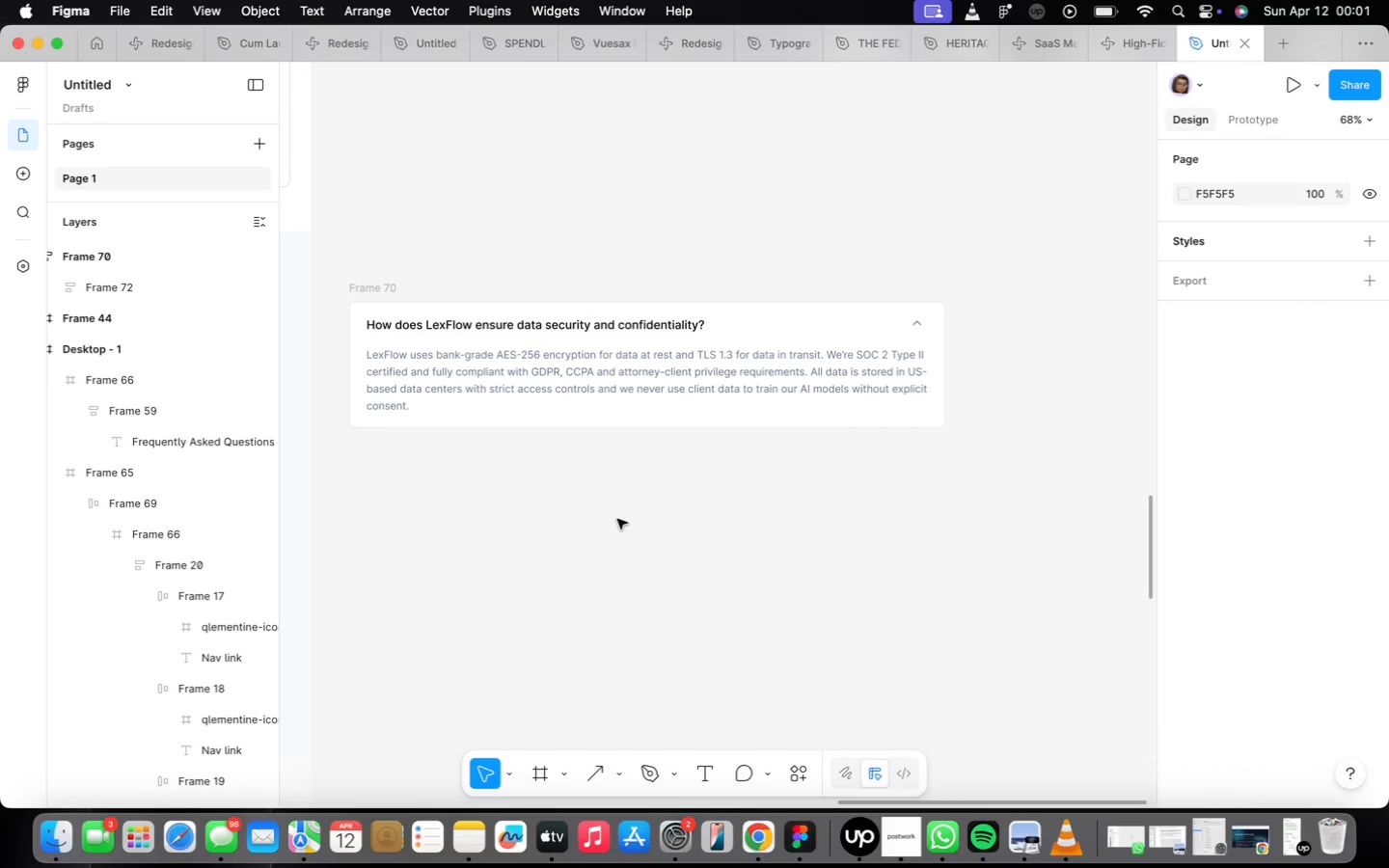 
left_click([558, 426])
 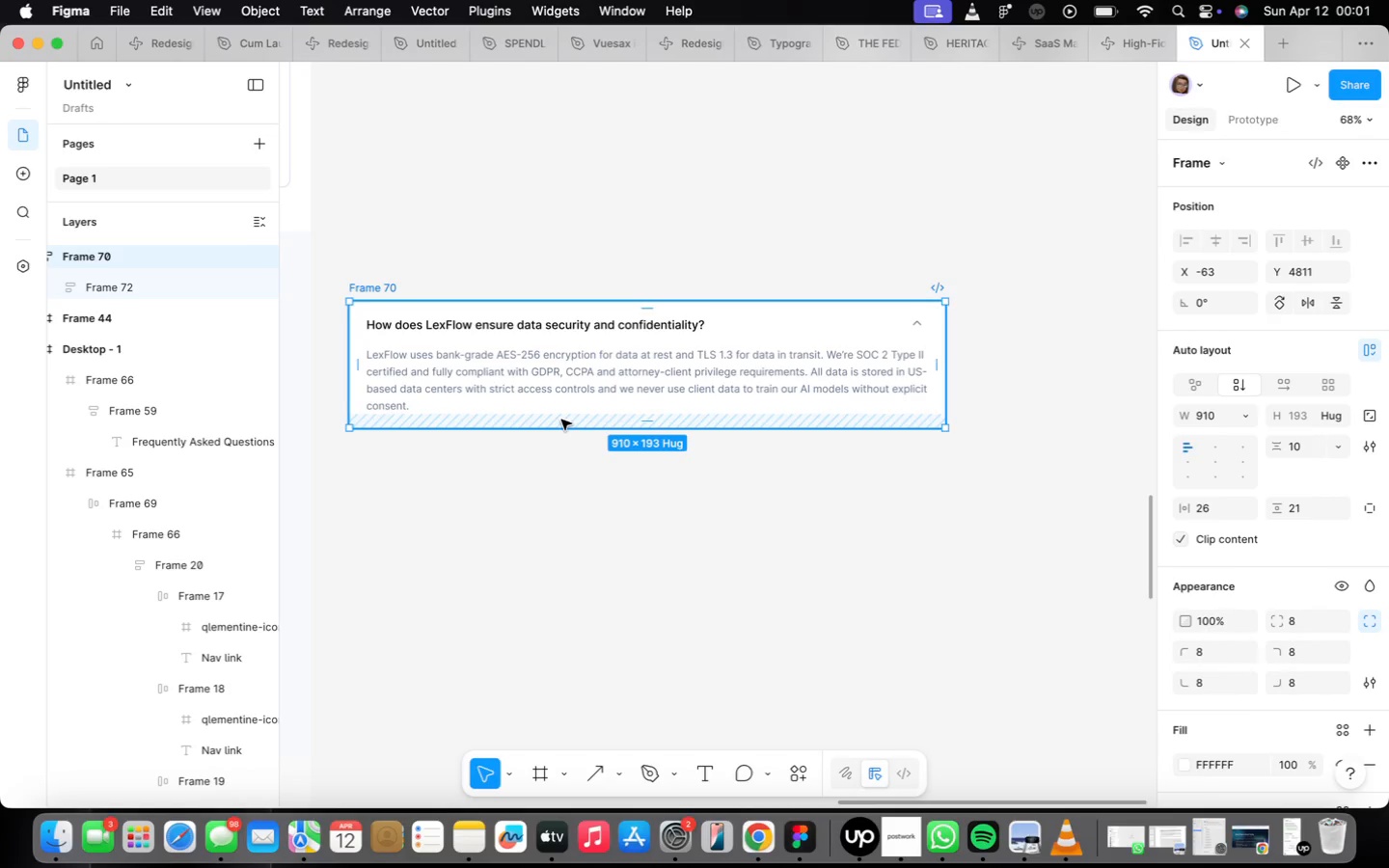 
wait(11.55)
 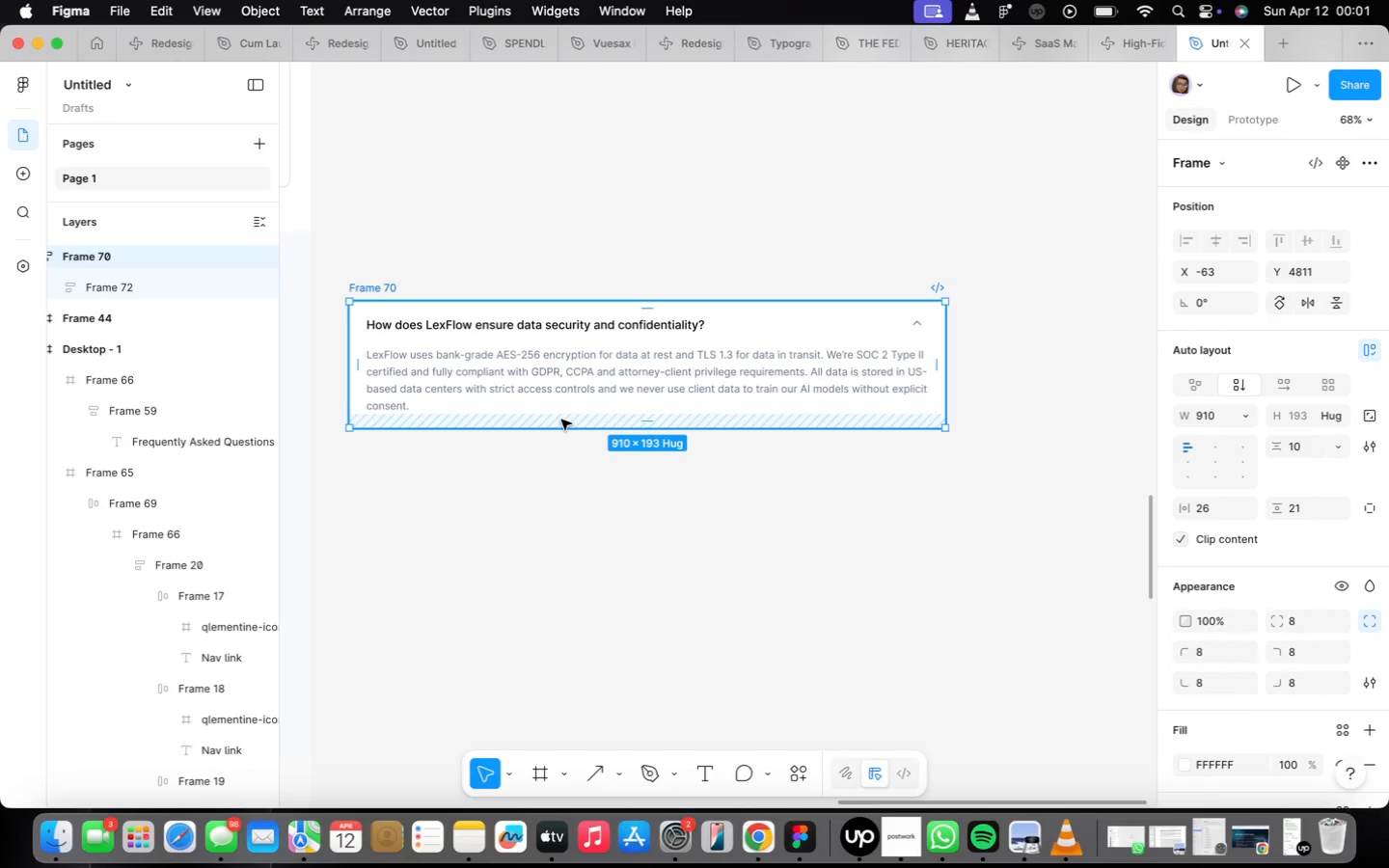 
hold_key(key=OptionLeft, duration=5.85)
left_click_drag(start_coordinate=[560, 405], to_coordinate=[558, 552])
 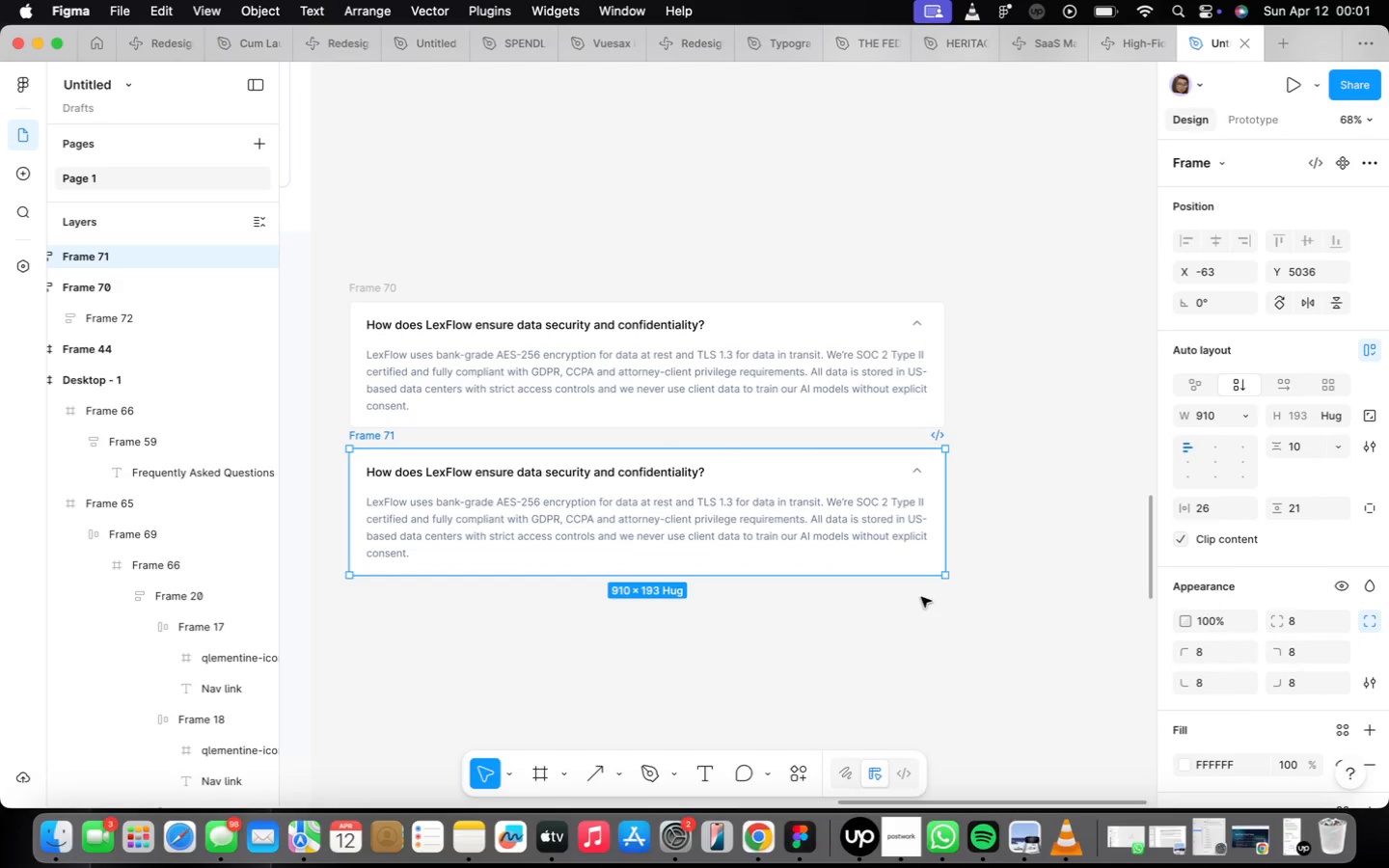 
left_click([714, 487])
 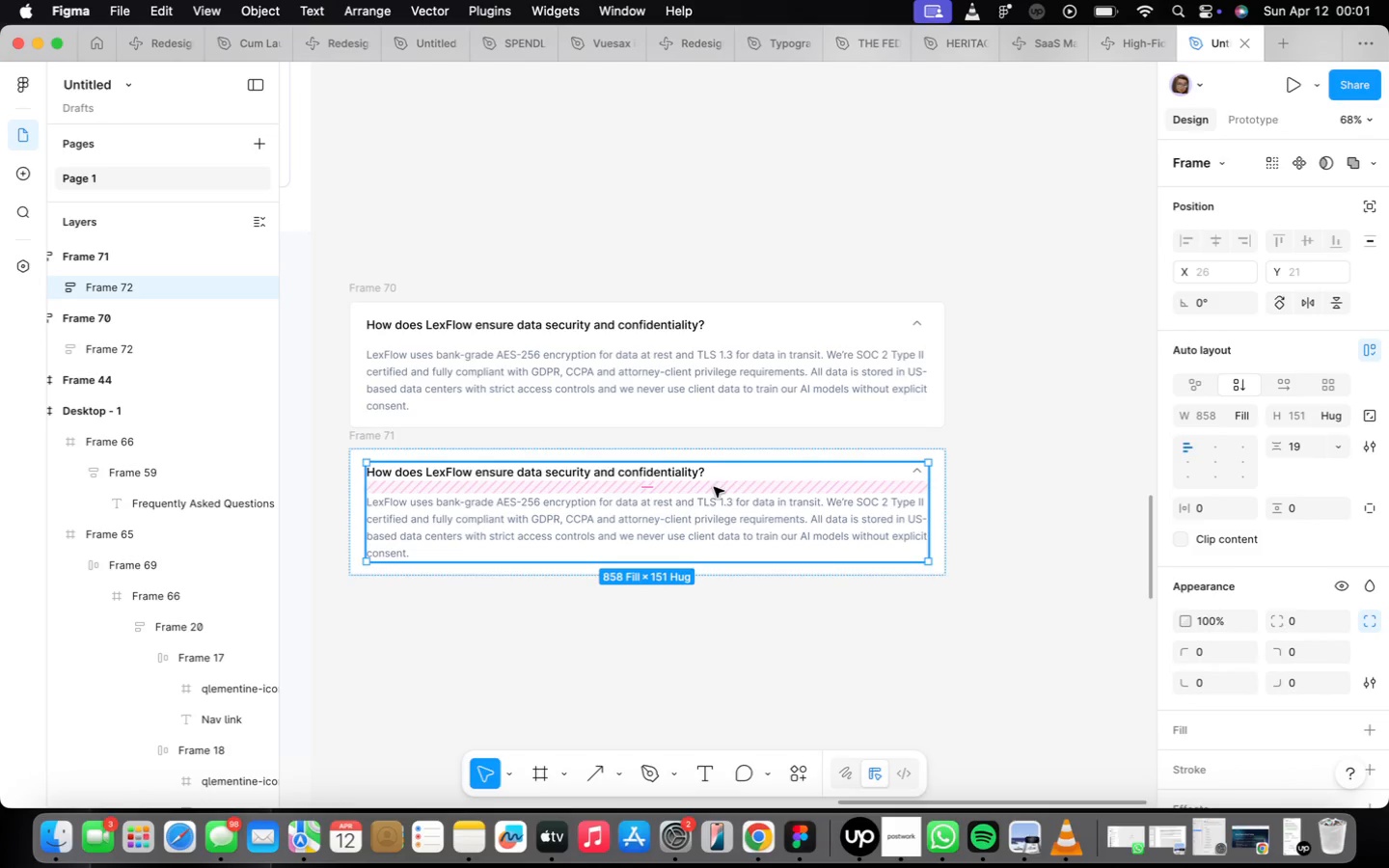 
left_click([713, 511])
 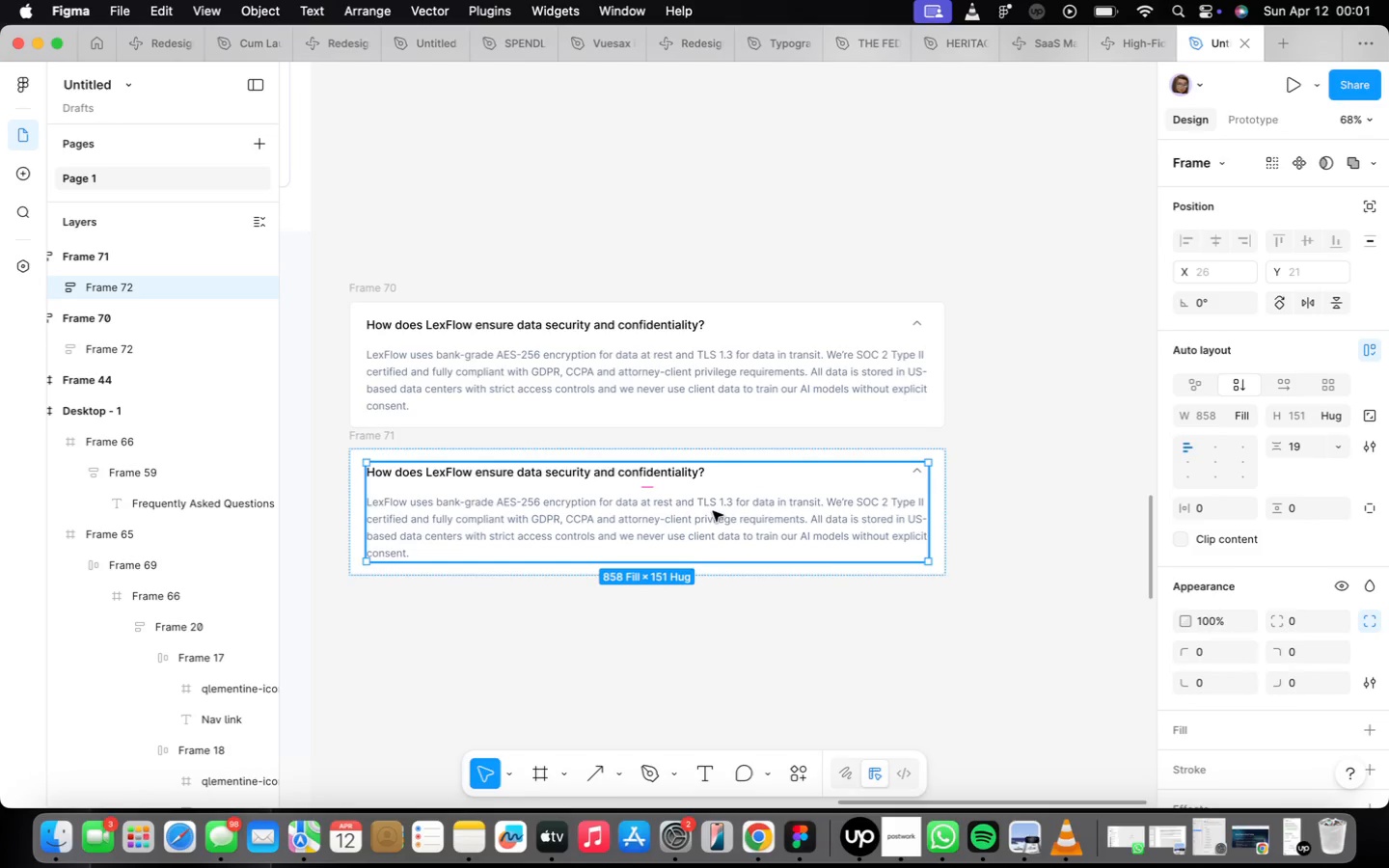 
key(Backspace)
 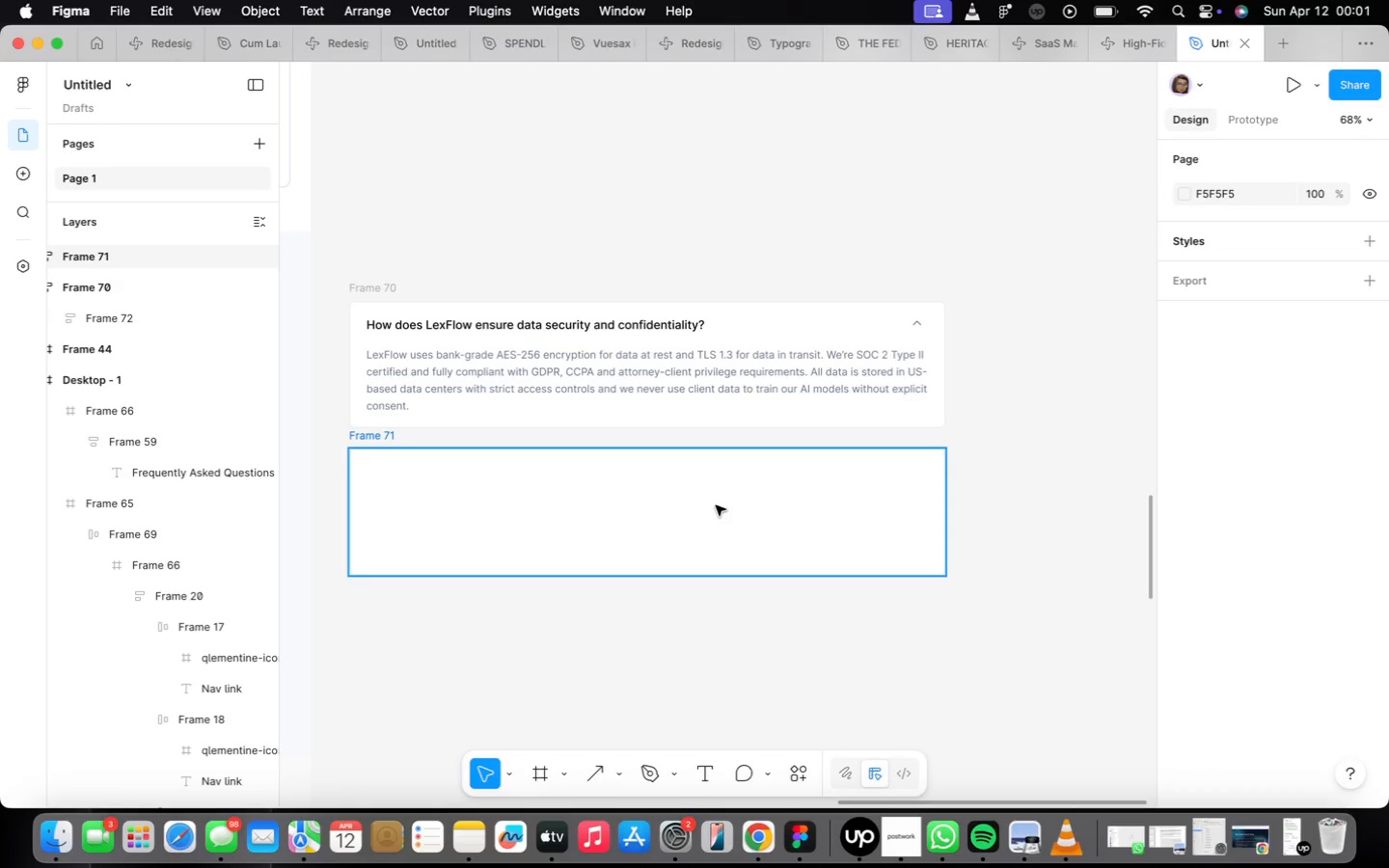 
wait(7.62)
 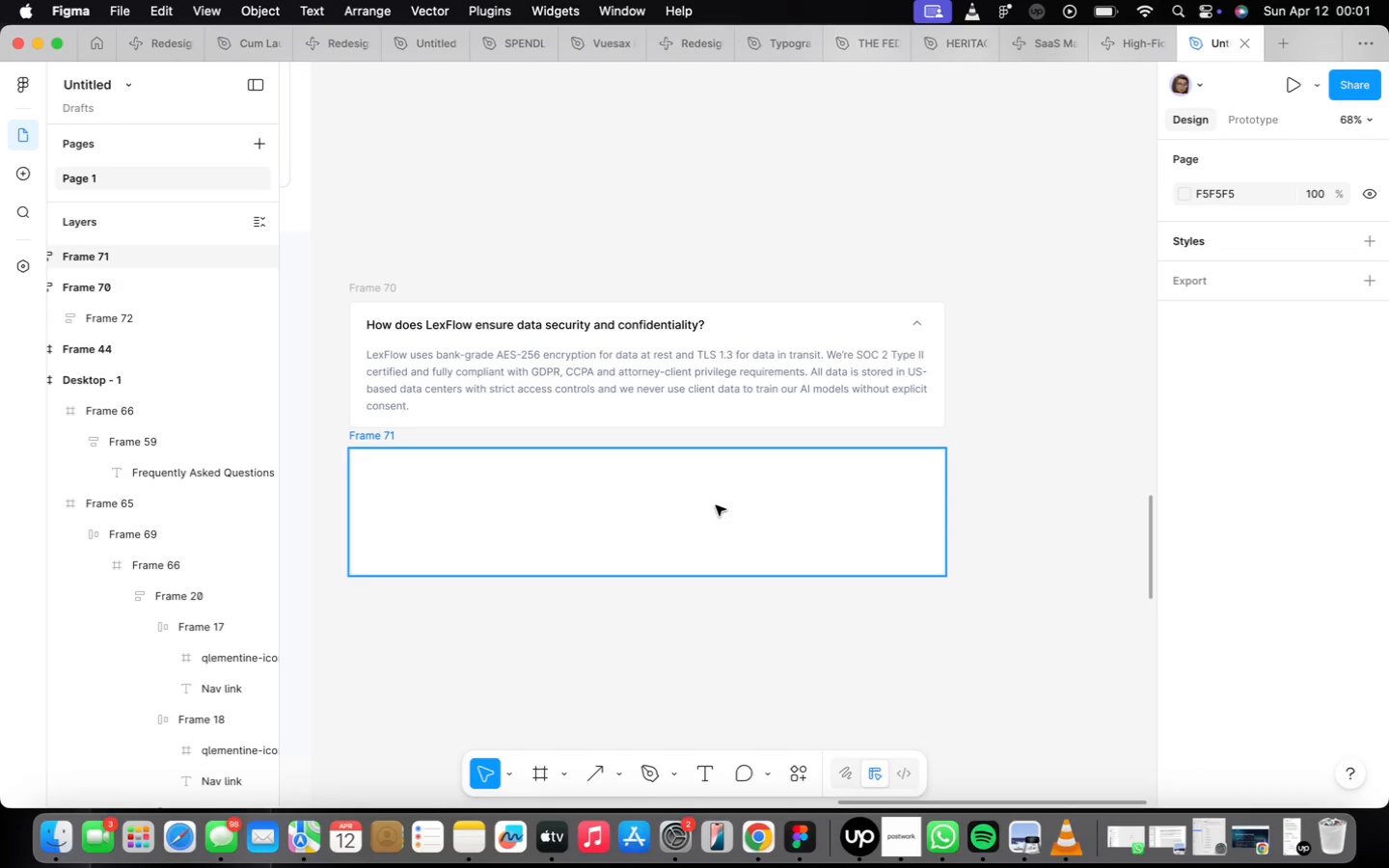 
key(Meta+CommandLeft)
 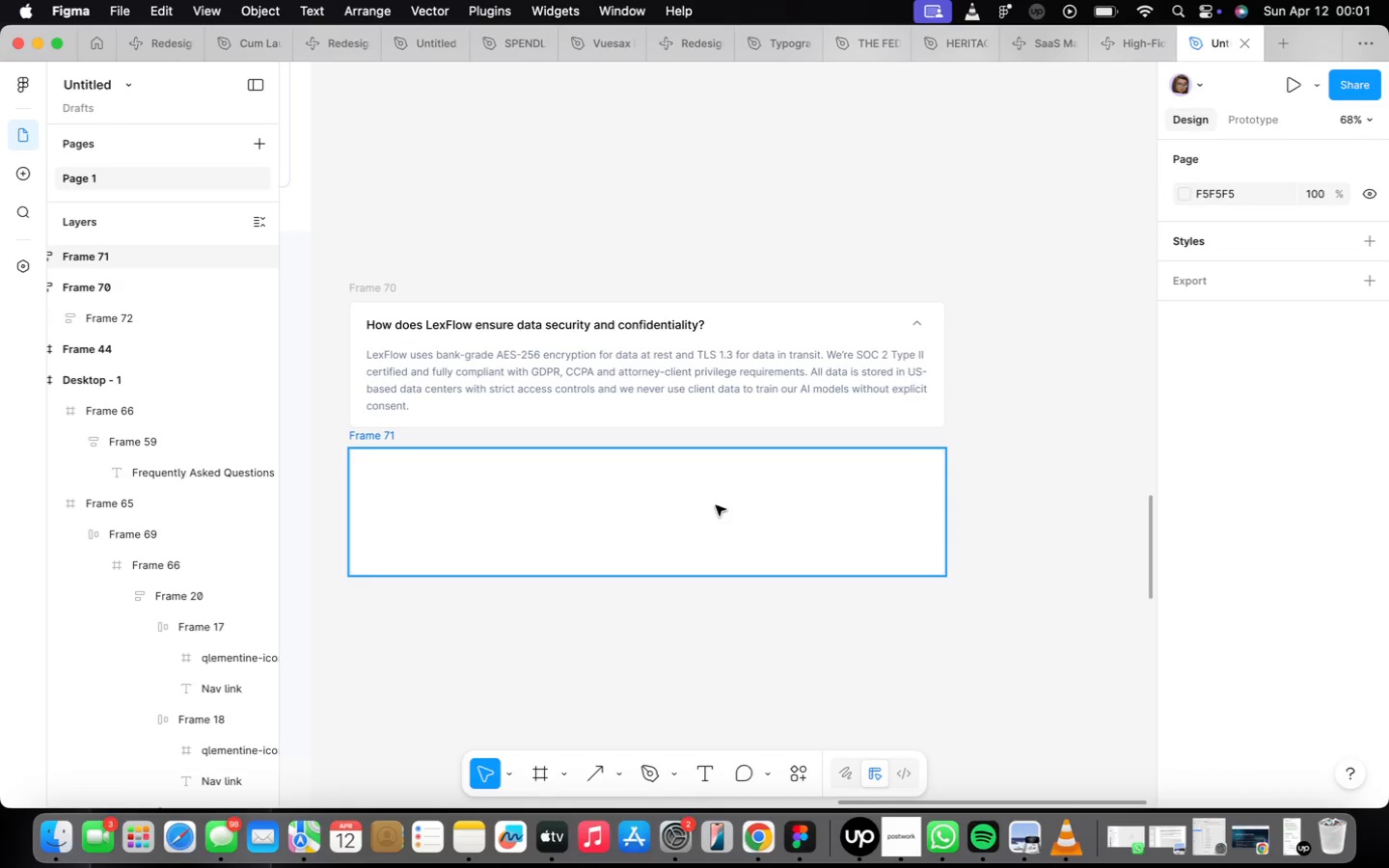 
key(Meta+Z)
 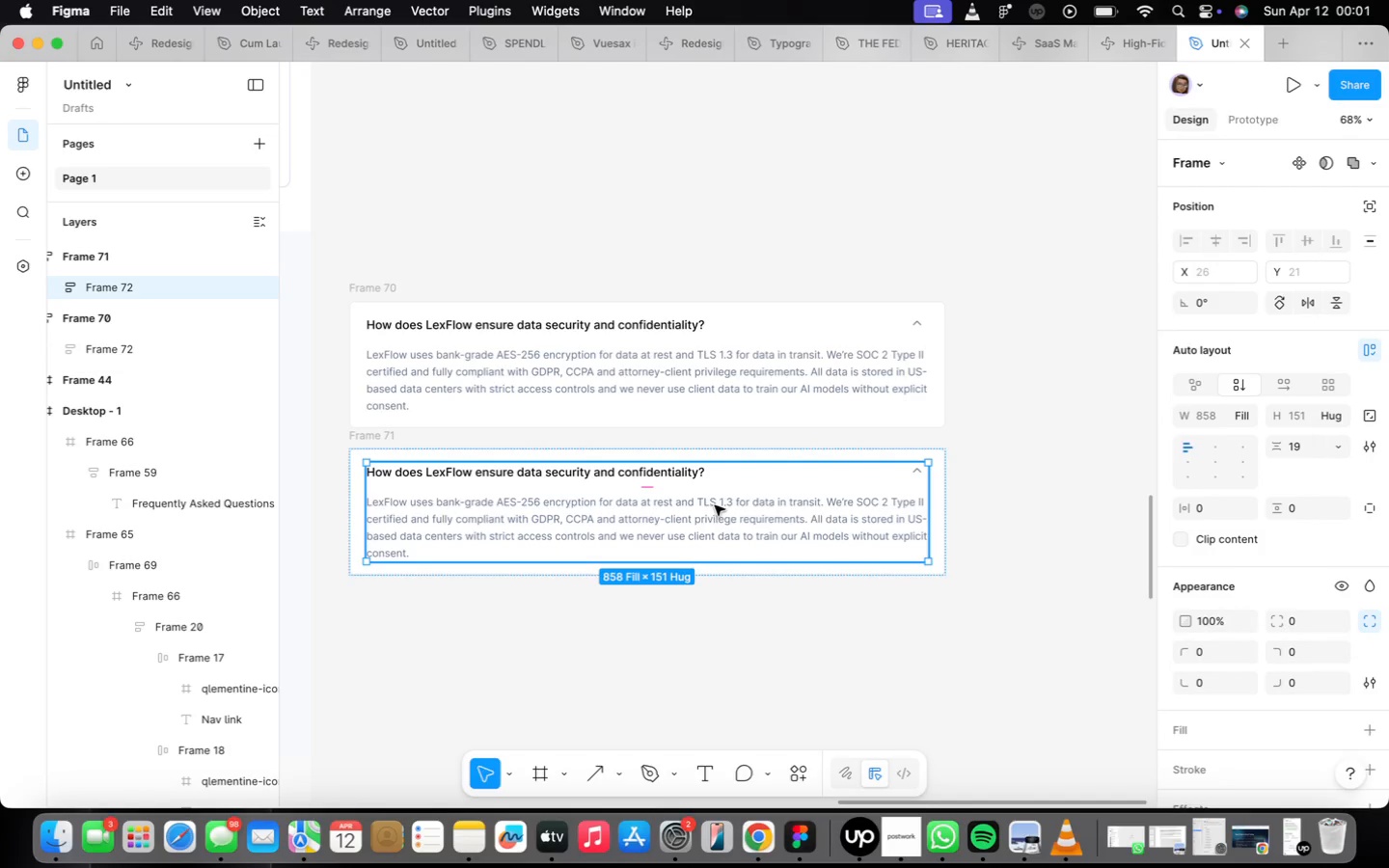 
double_click([692, 511])
 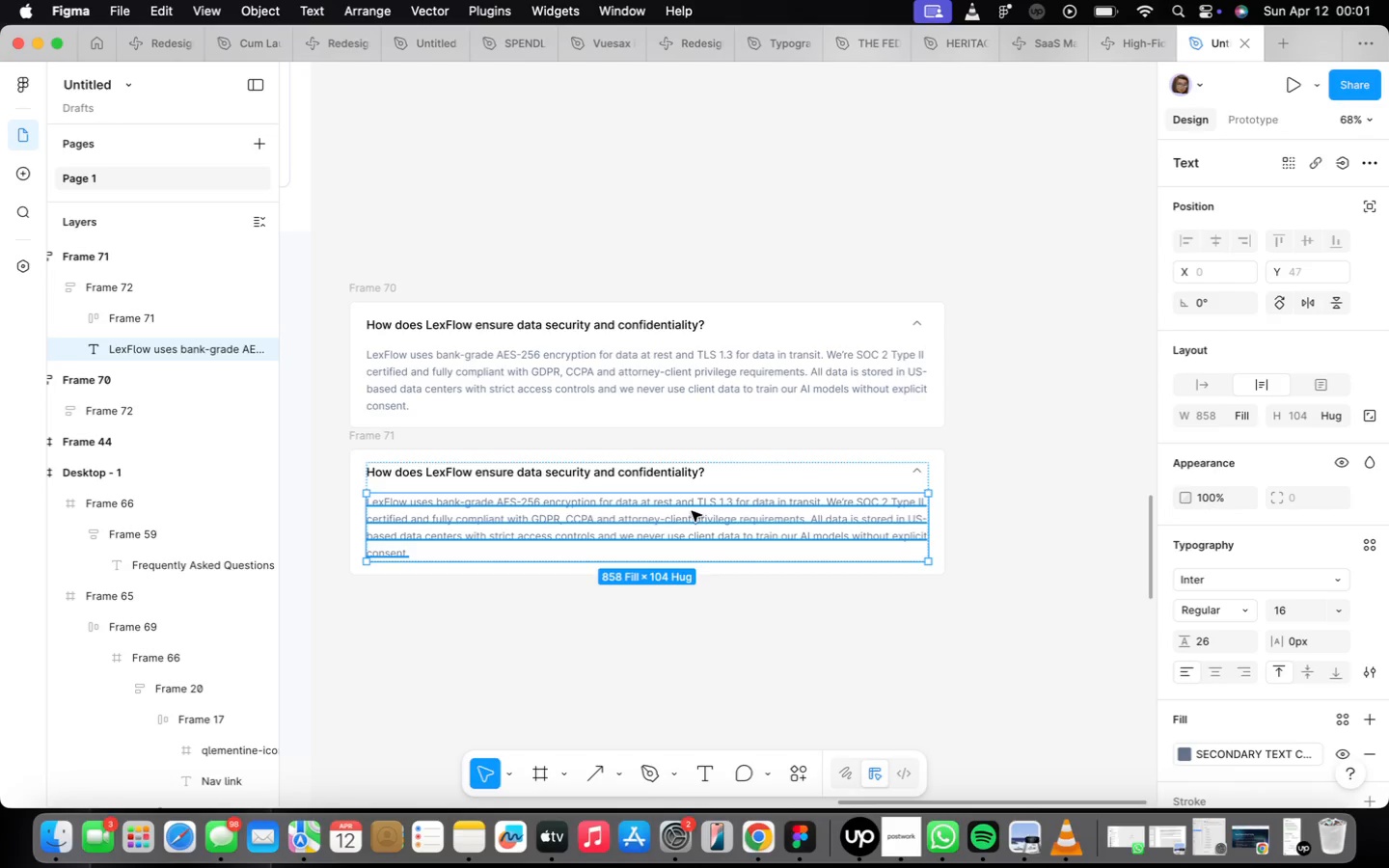 
key(Backspace)
 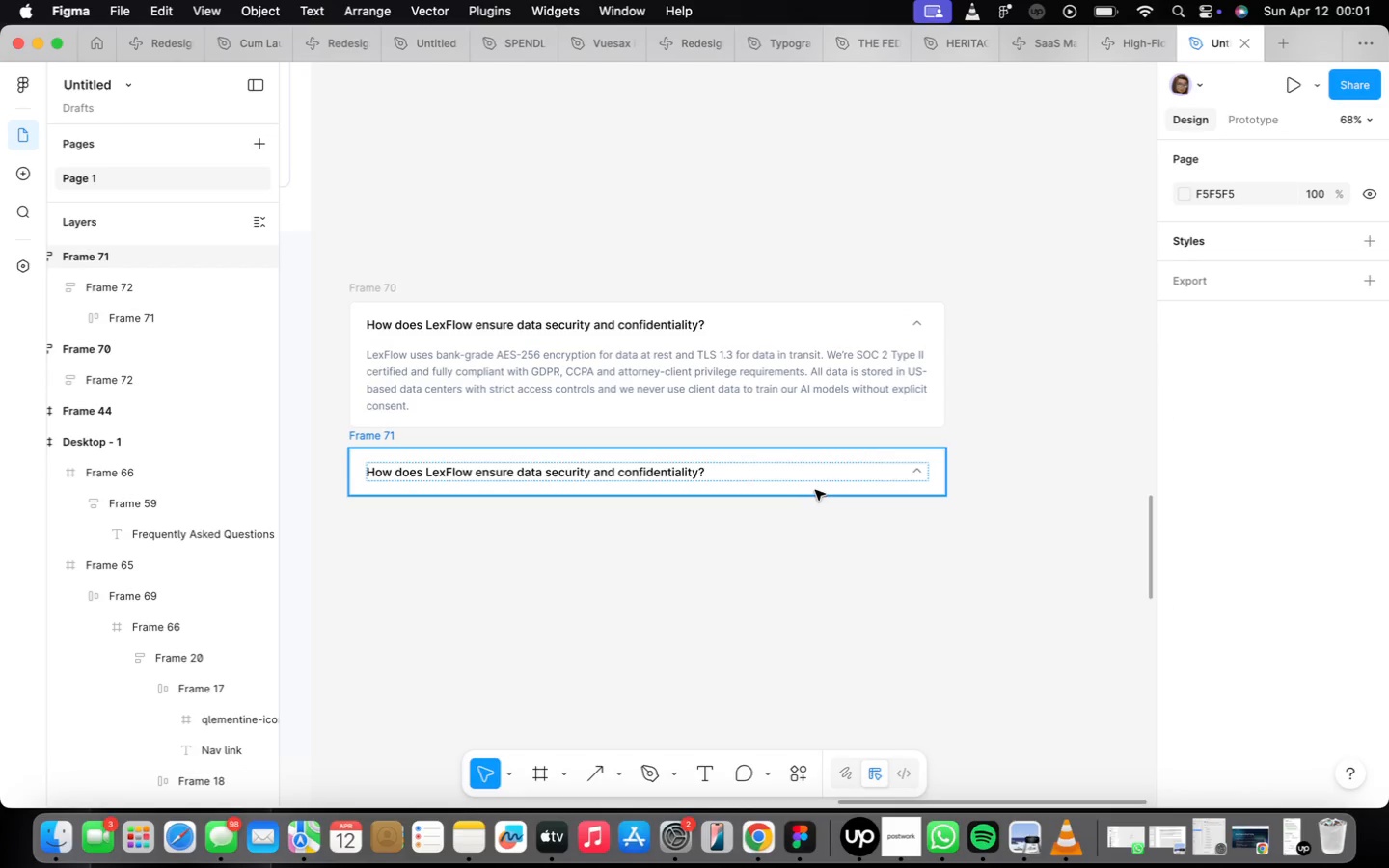 
wait(9.86)
 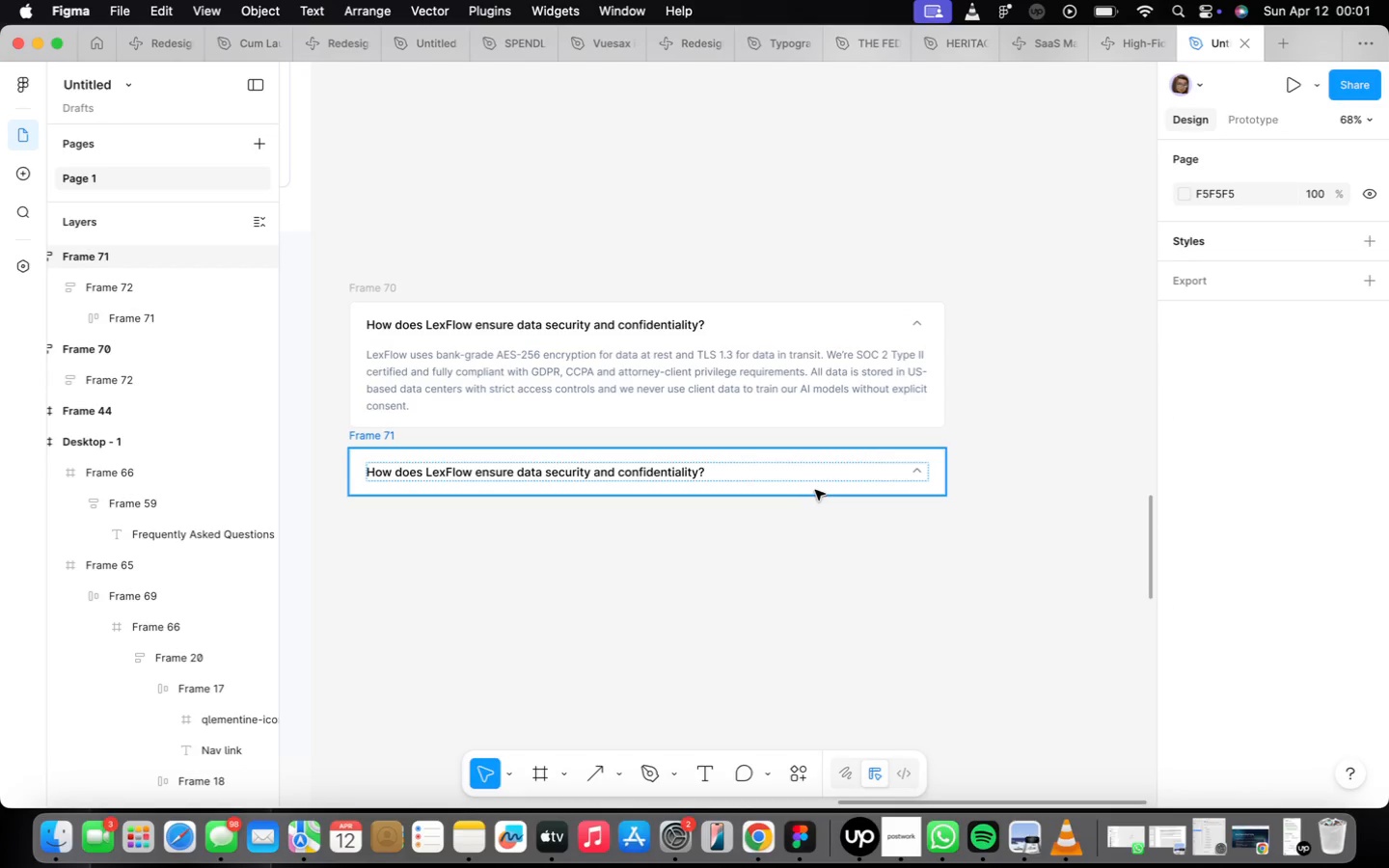 
double_click([920, 471])
 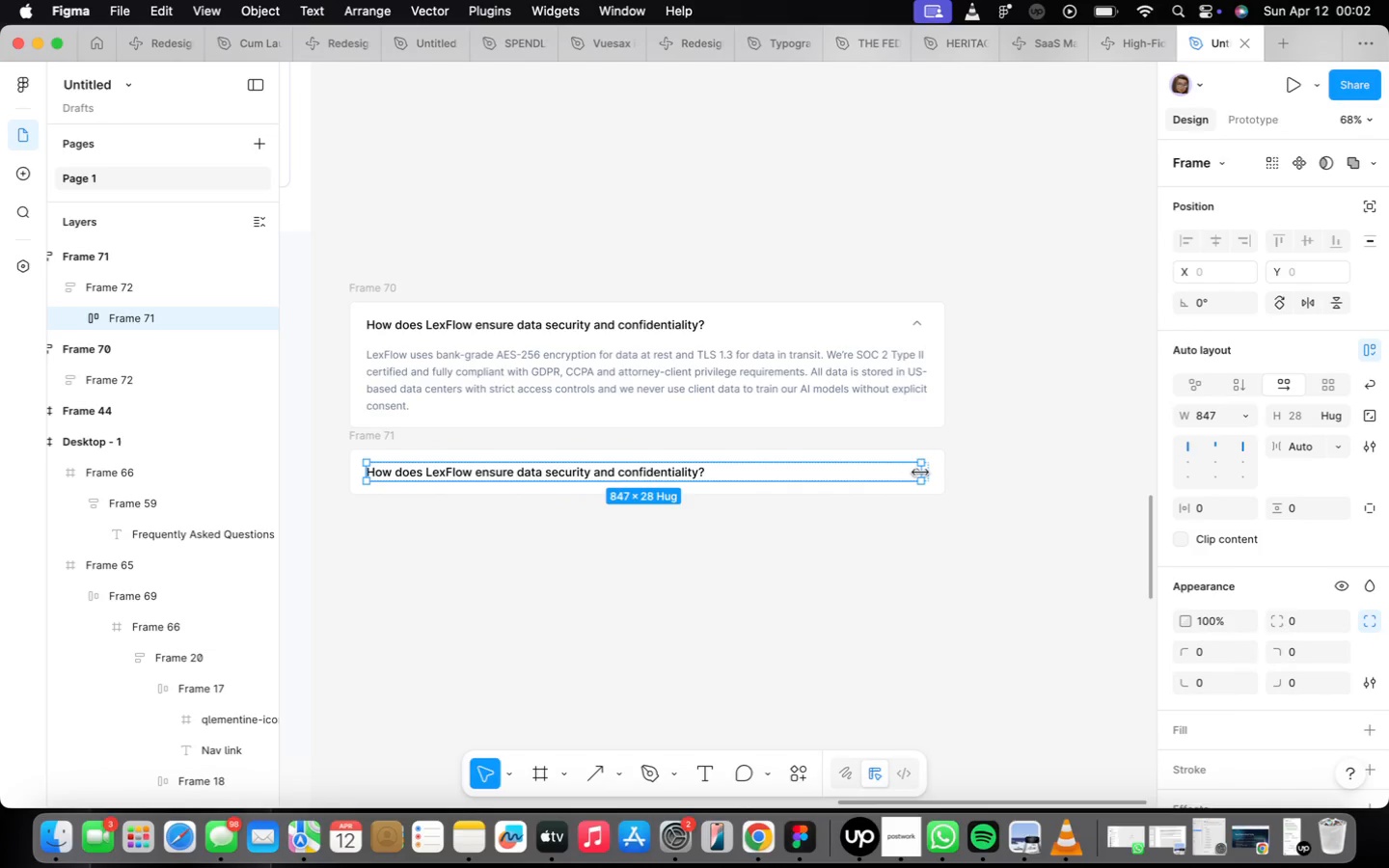 
left_click([920, 473])
 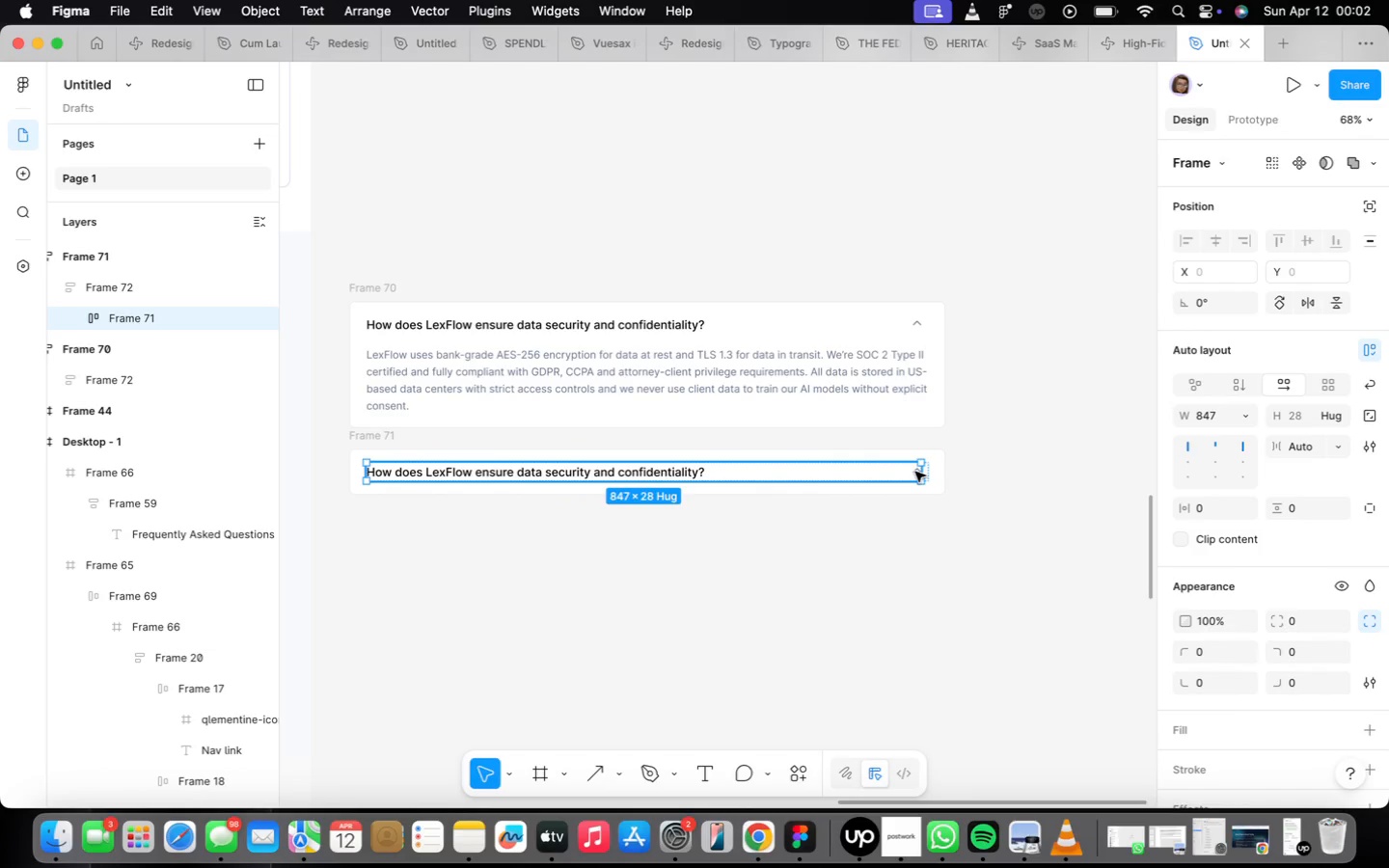 
scroll: coordinate [912, 449], scroll_direction: down, amount: 1.0
 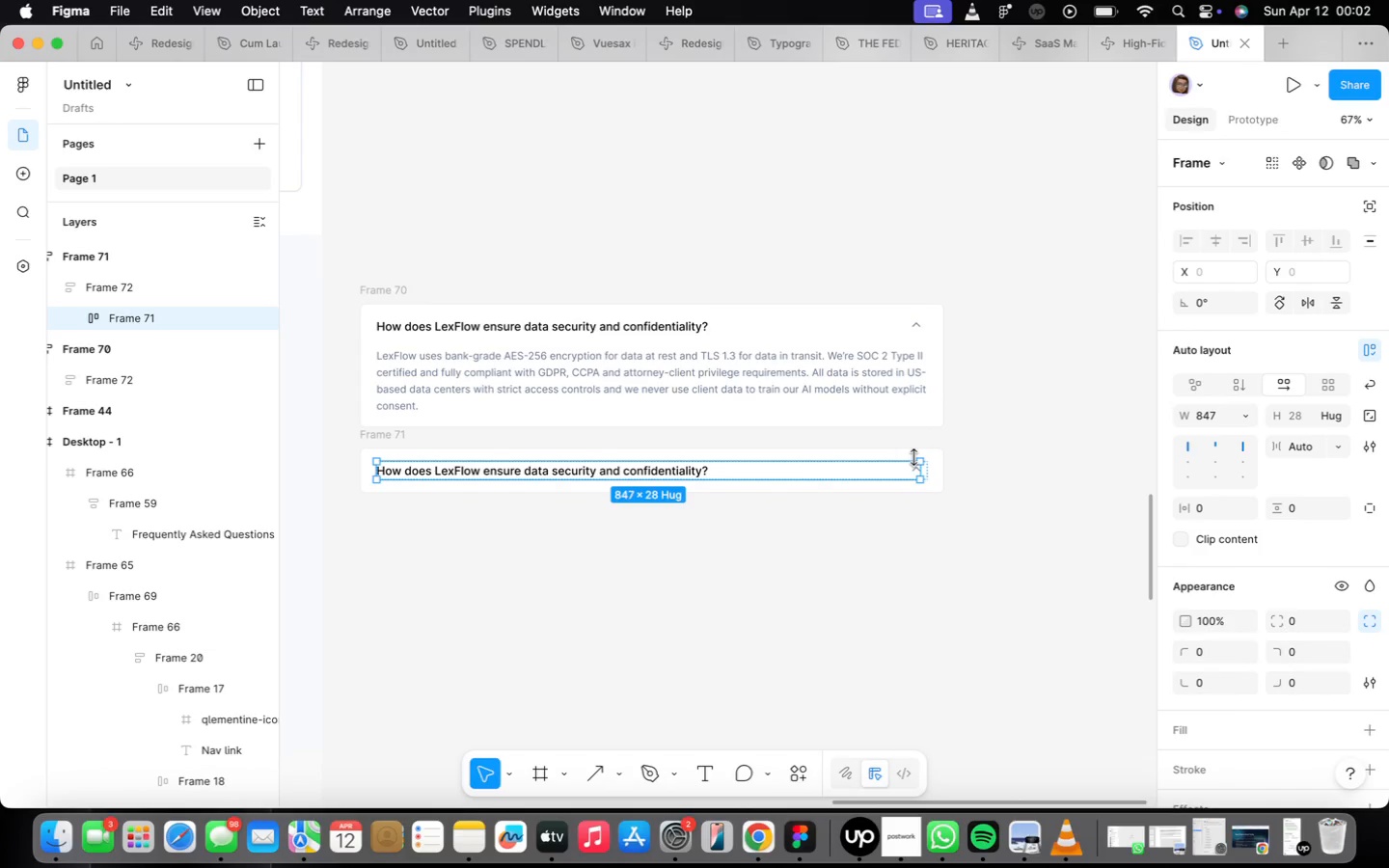 
scroll: coordinate [914, 459], scroll_direction: up, amount: 18.0
 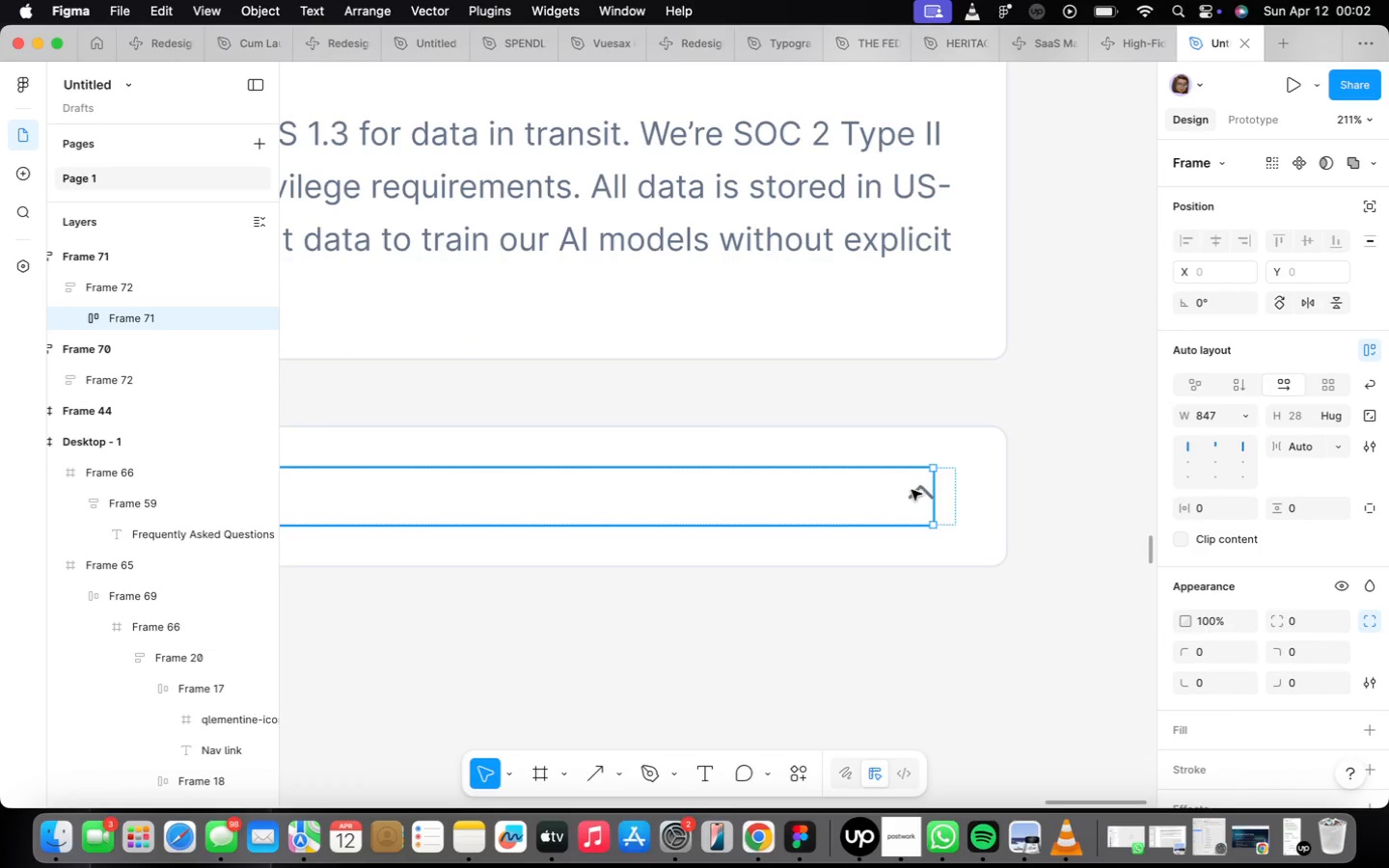 
left_click([914, 493])
 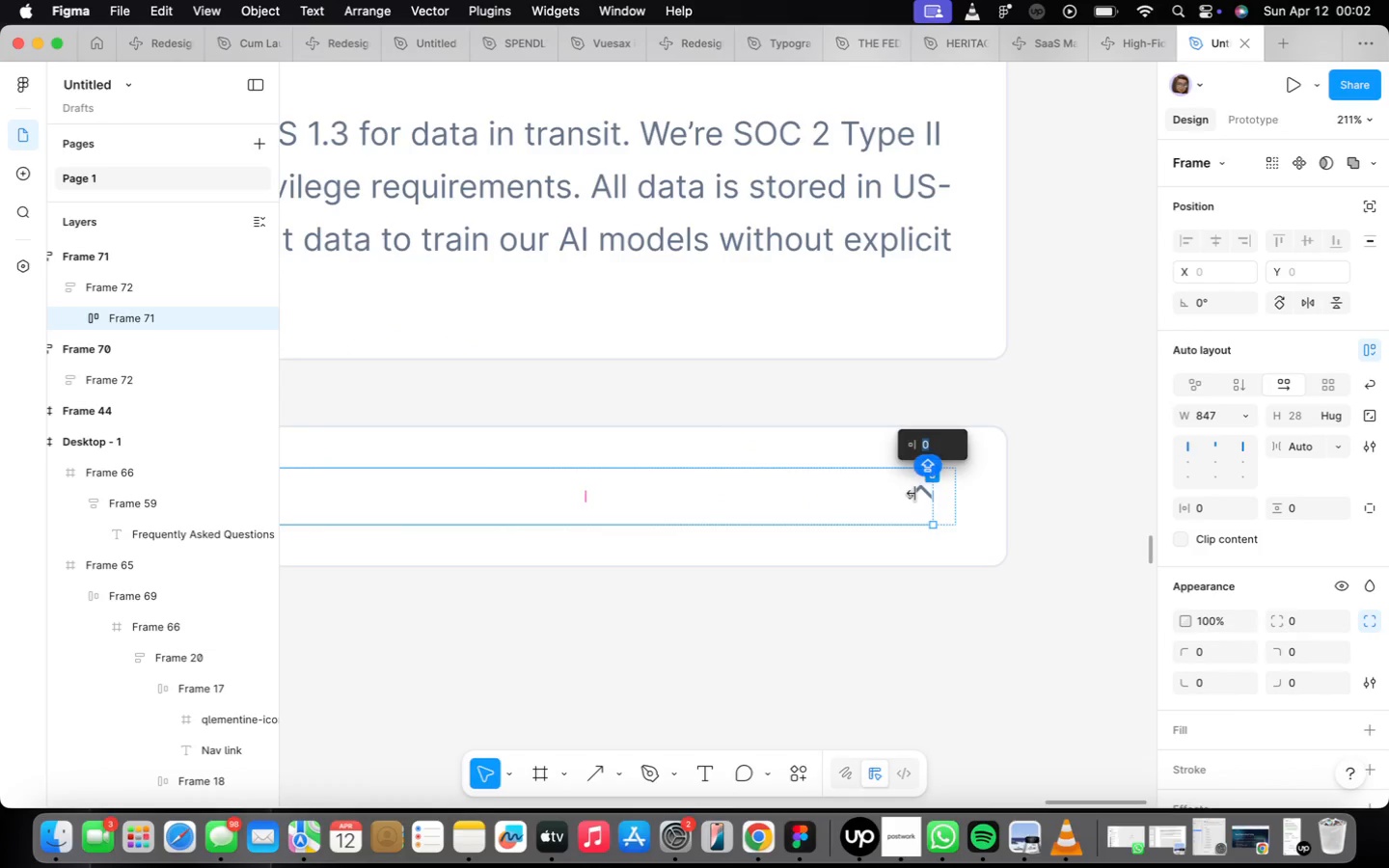 
left_click([914, 493])
 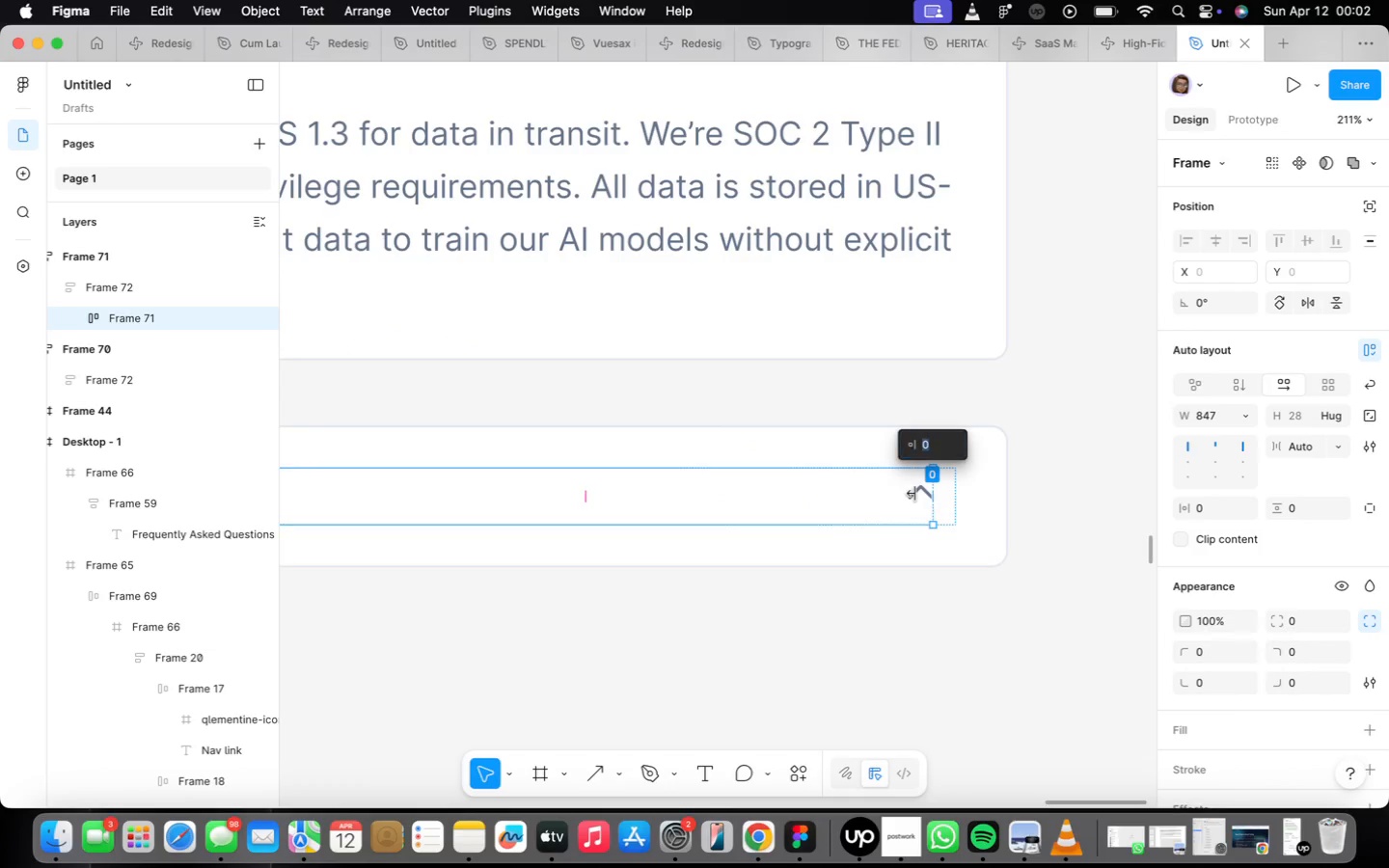 
double_click([914, 493])
 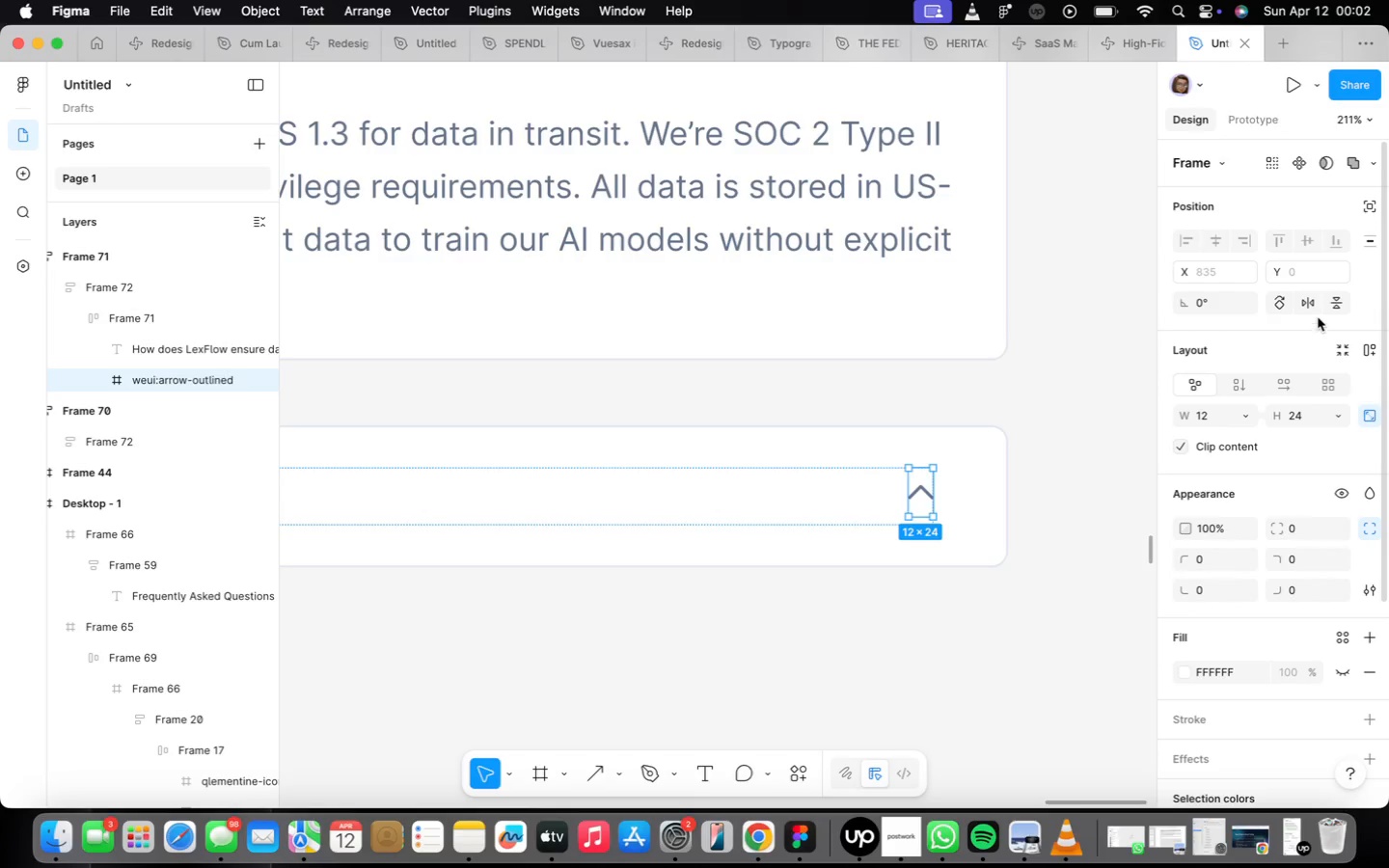 
left_click([1282, 301])
 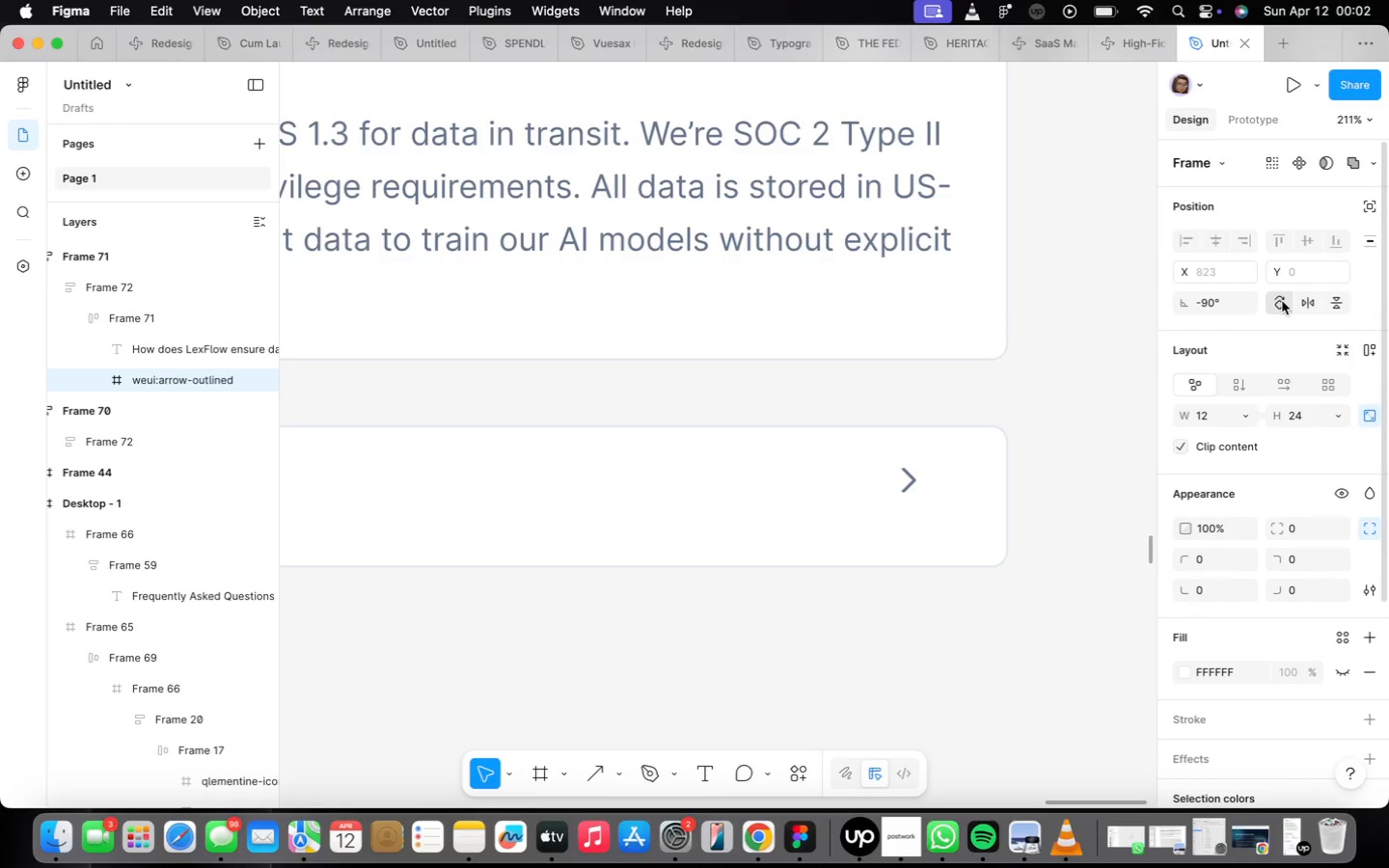 
left_click([1282, 301])
 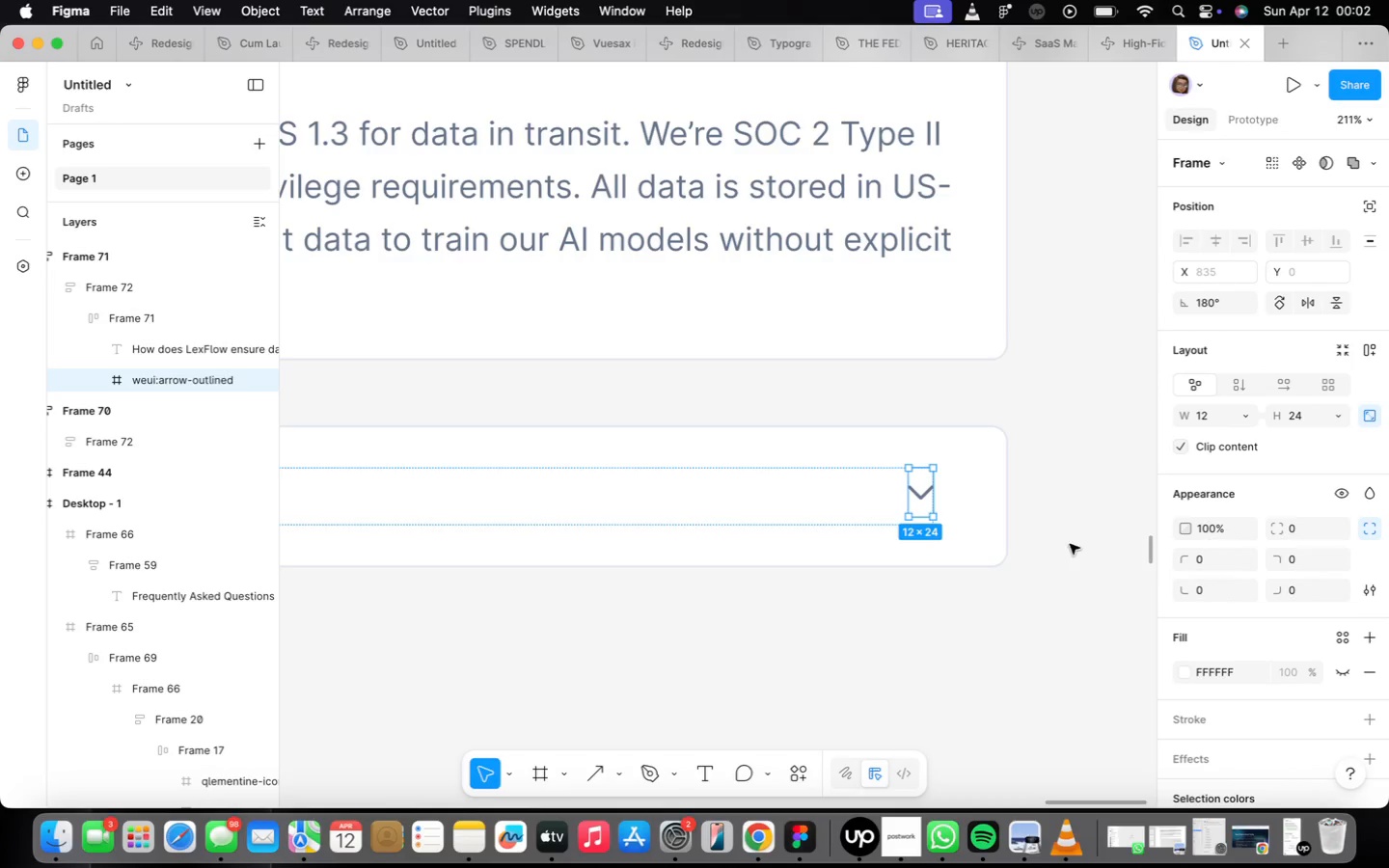 
scroll: coordinate [1054, 564], scroll_direction: down, amount: 12.0
 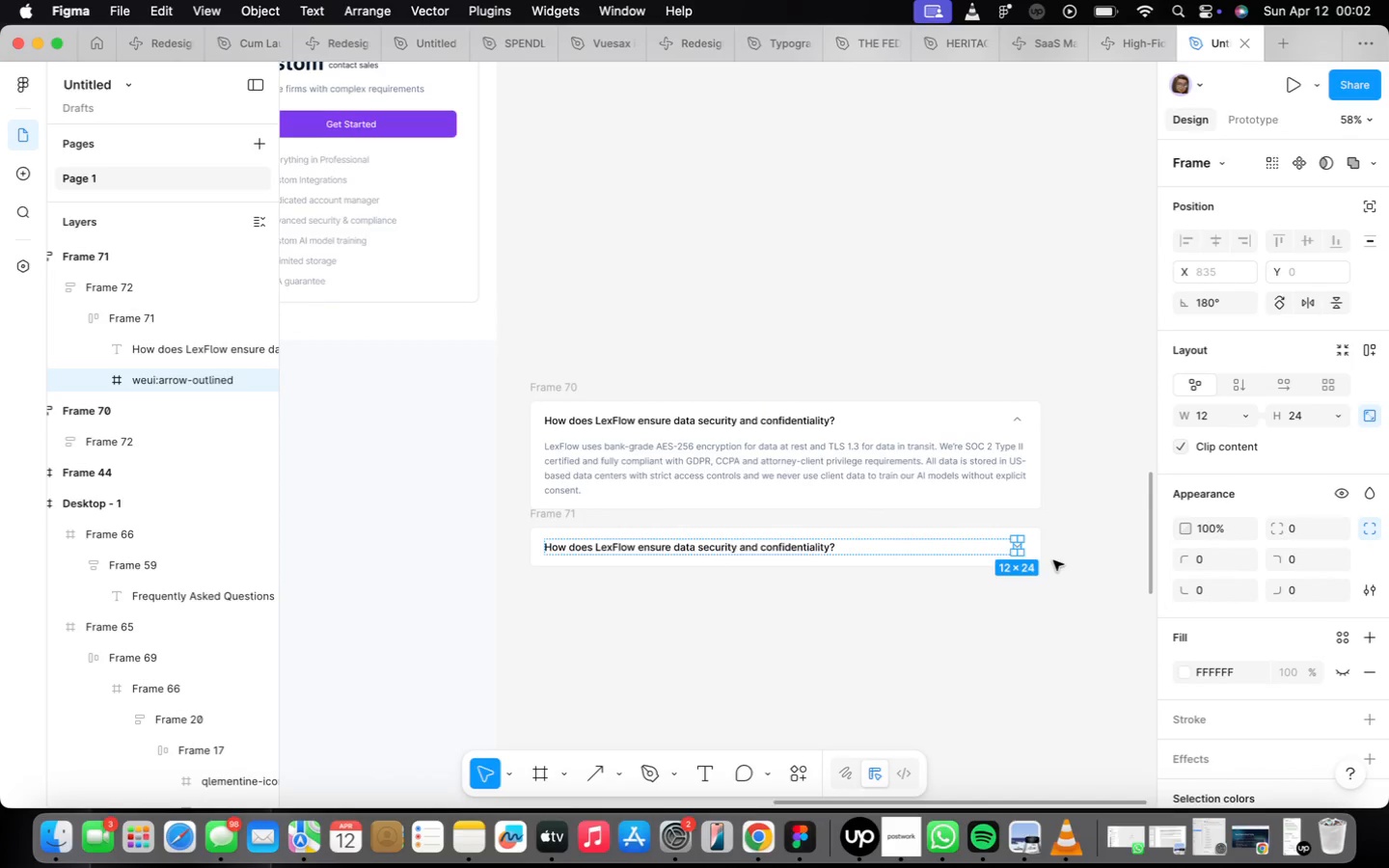 
scroll: coordinate [1037, 535], scroll_direction: up, amount: 5.0
 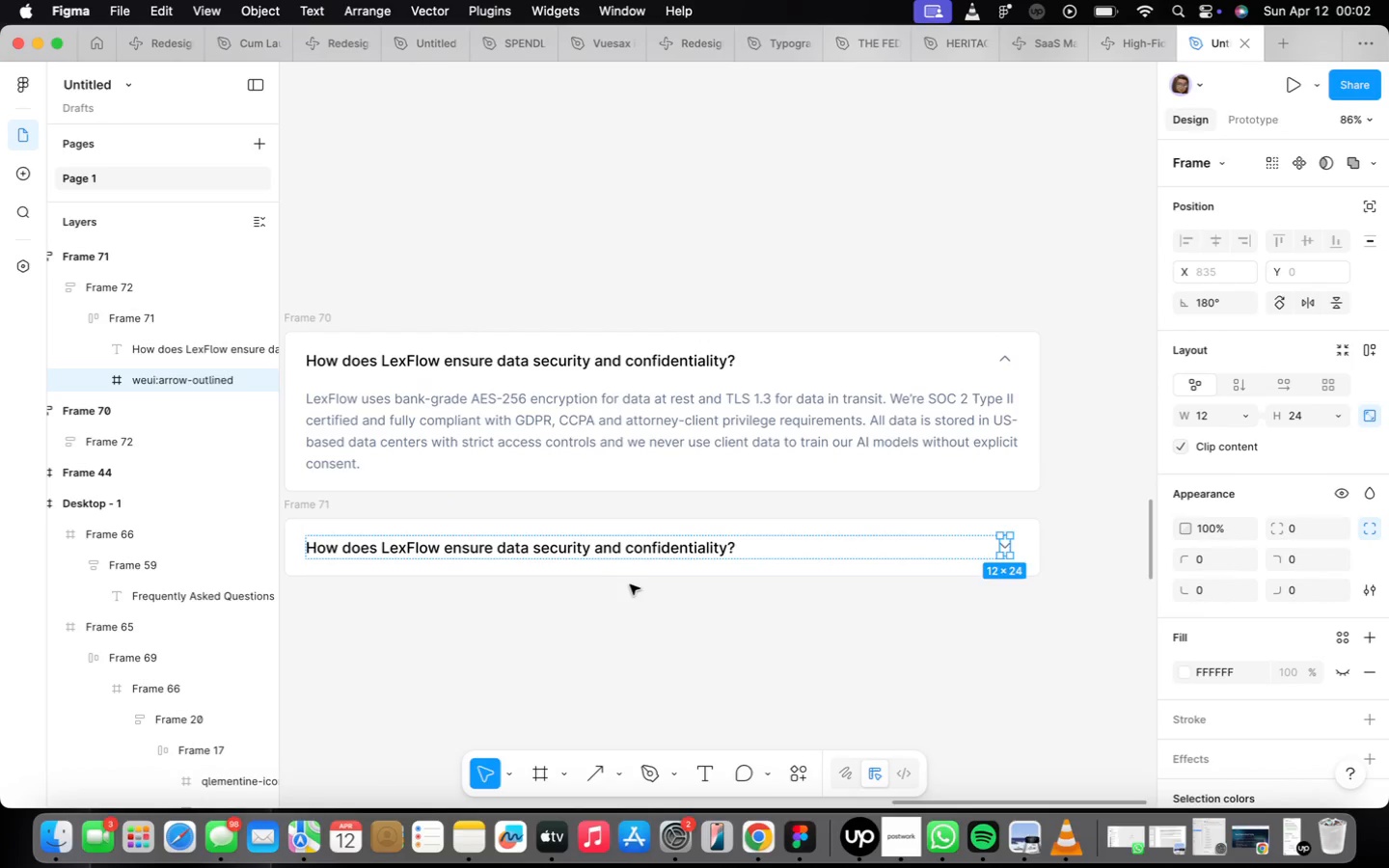 
left_click([645, 571])
 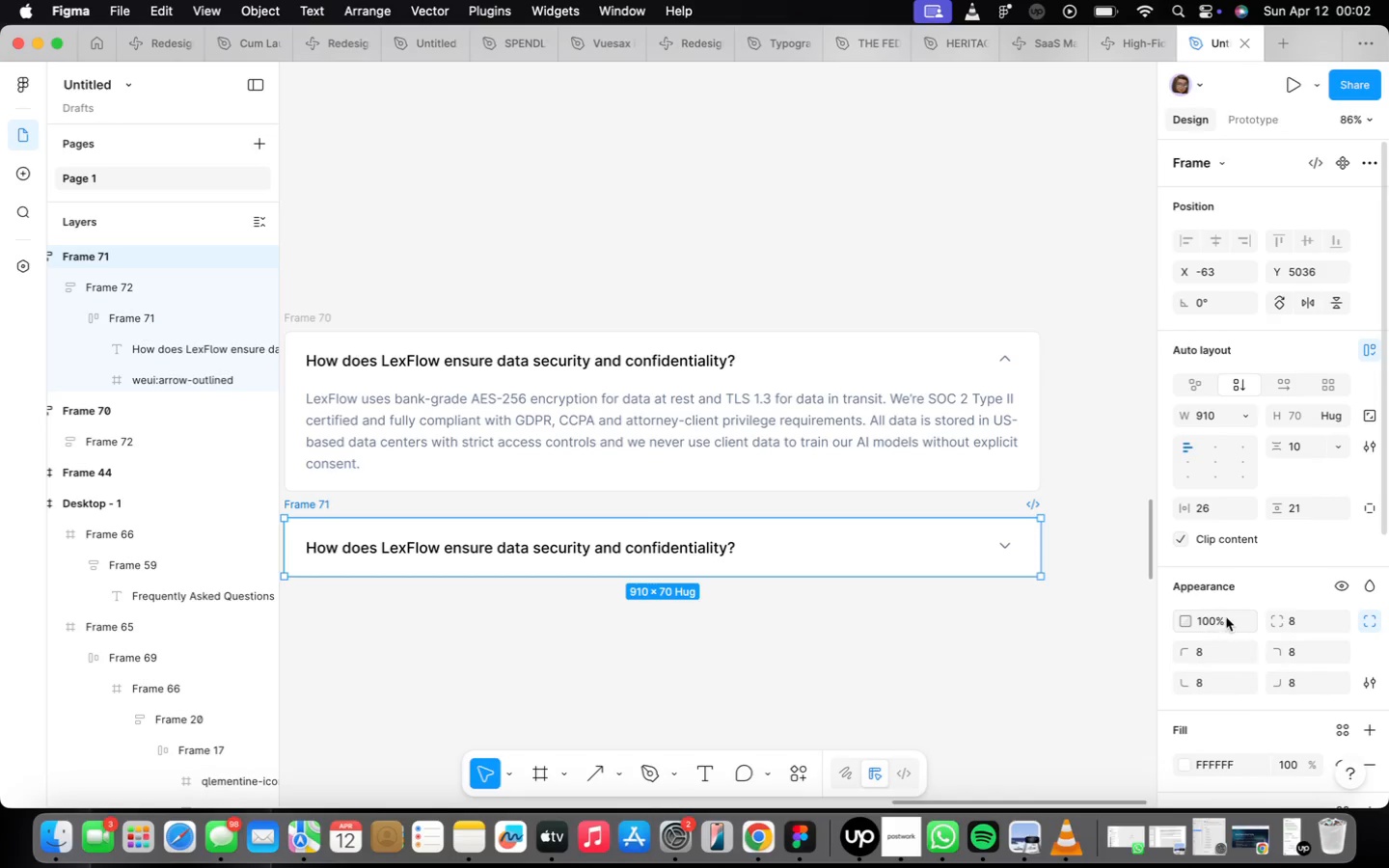 
wait(8.7)
 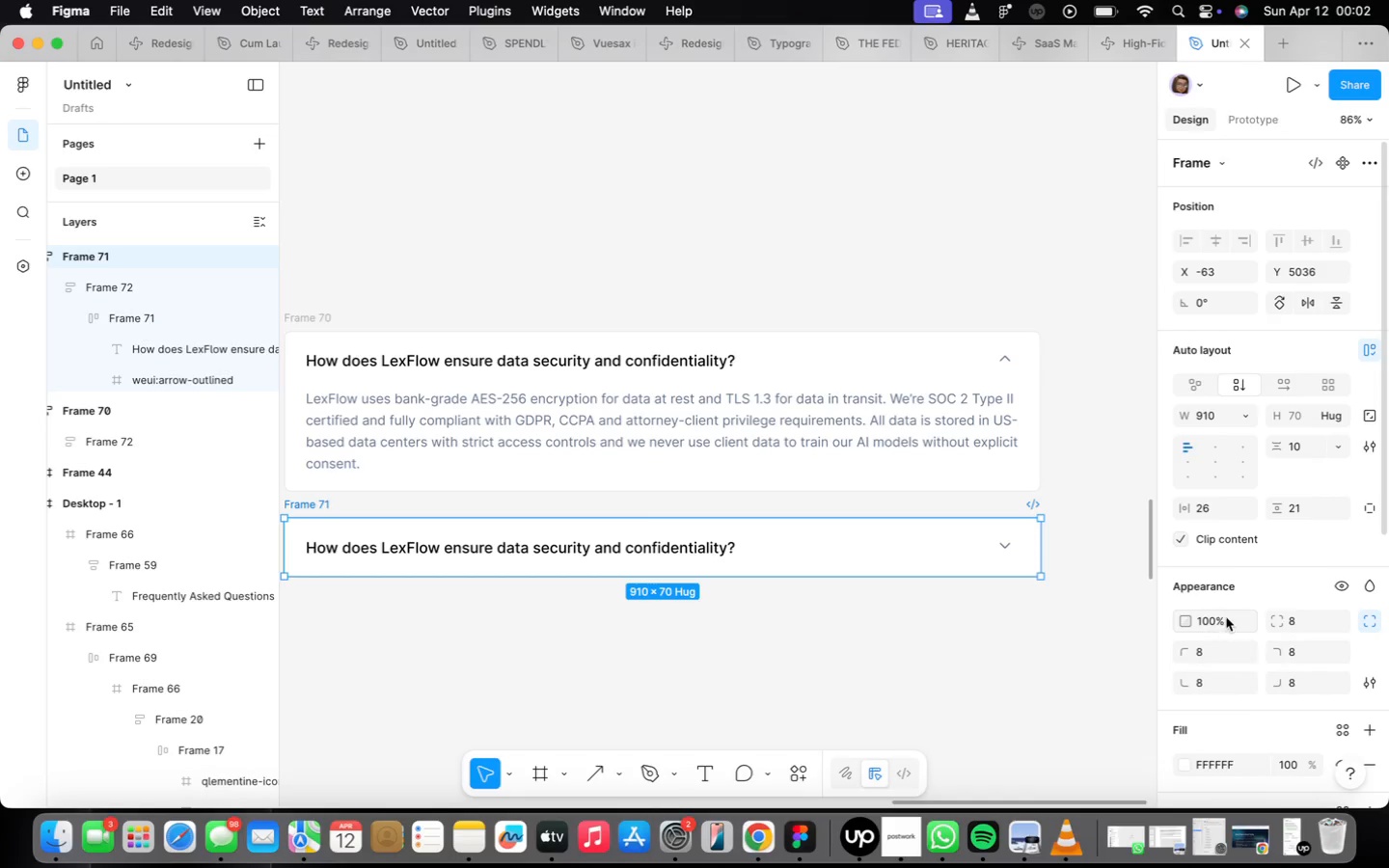 
double_click([596, 551])
 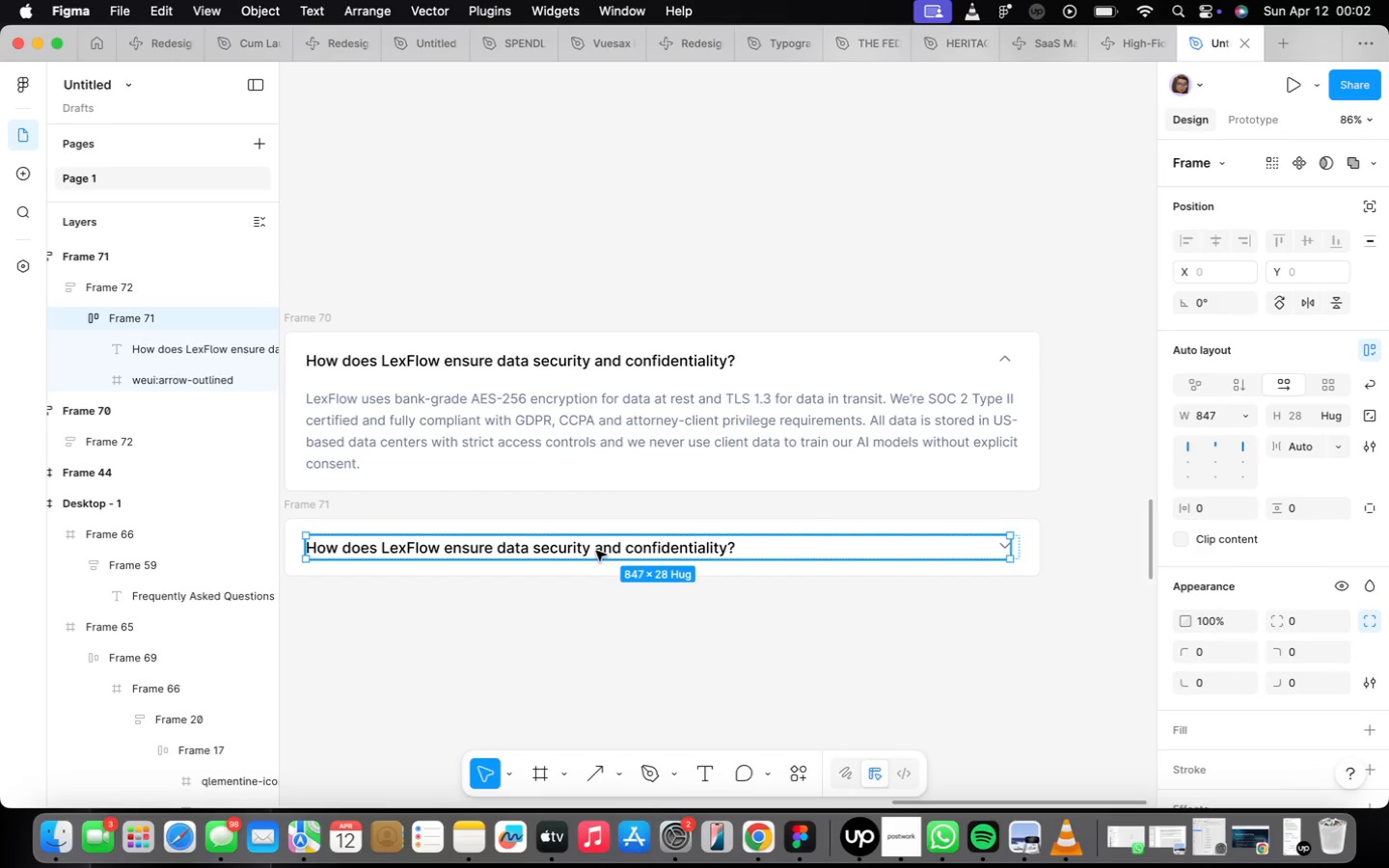 
left_click([596, 551])
 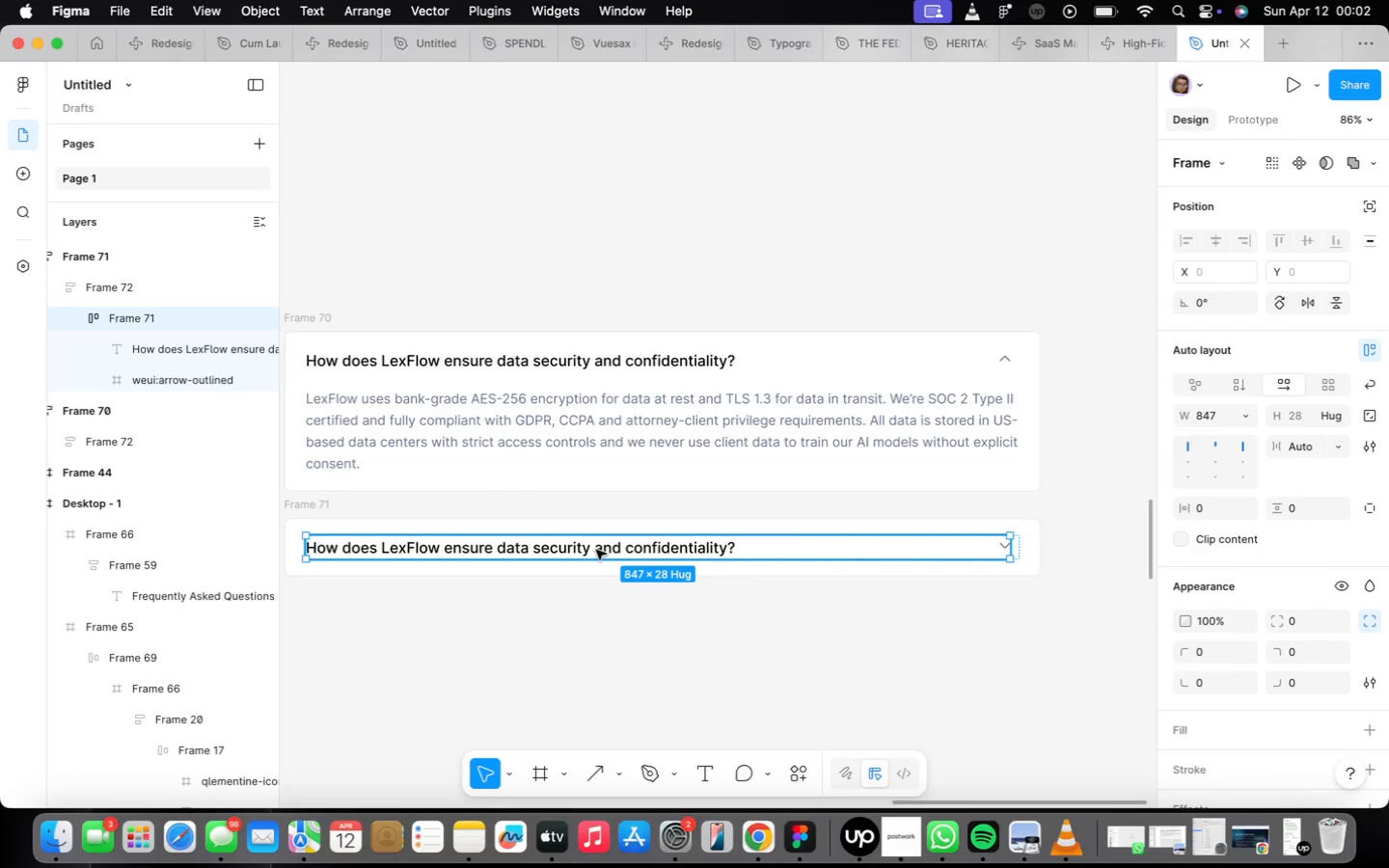 
left_click([596, 550])
 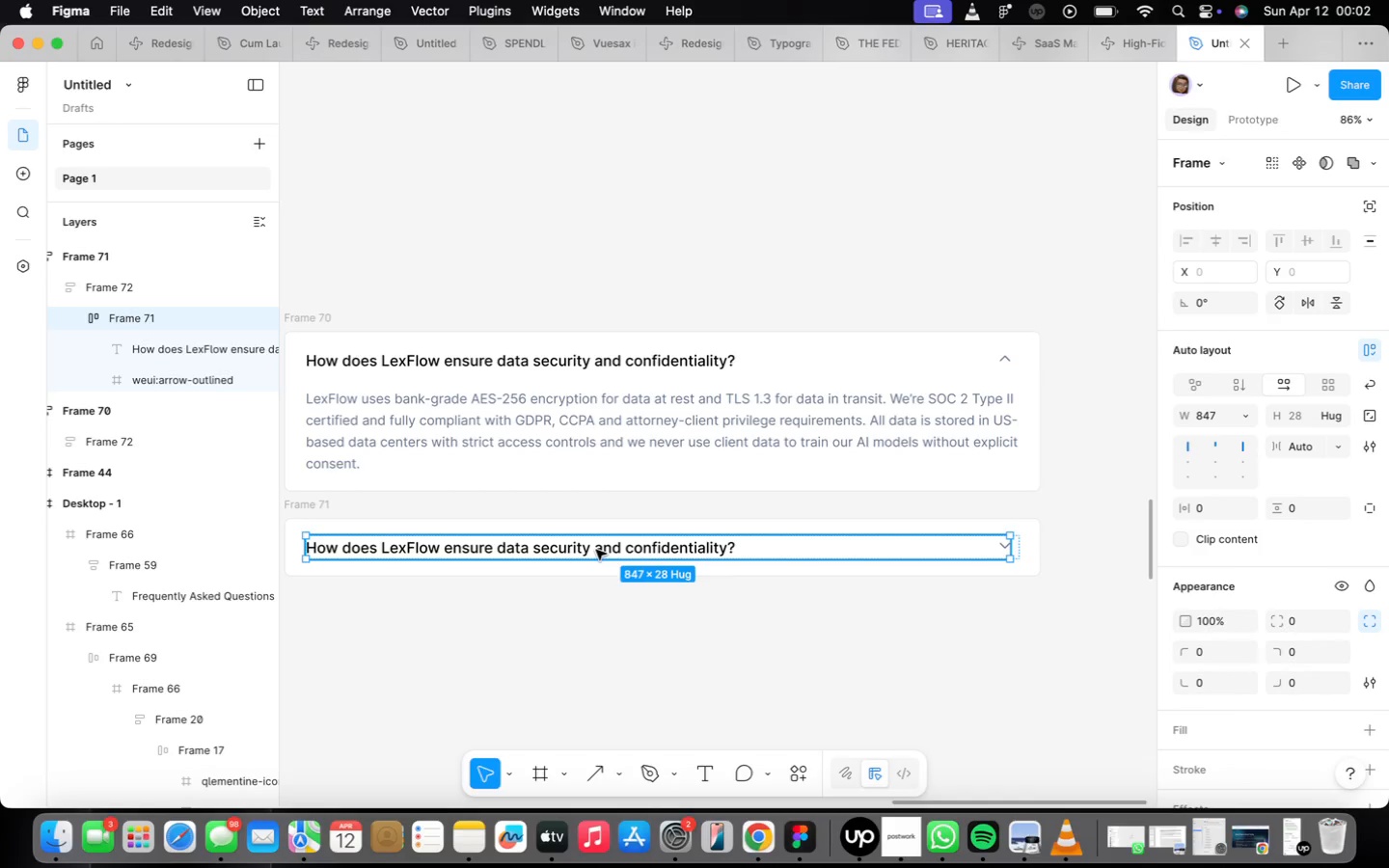 
double_click([596, 550])
 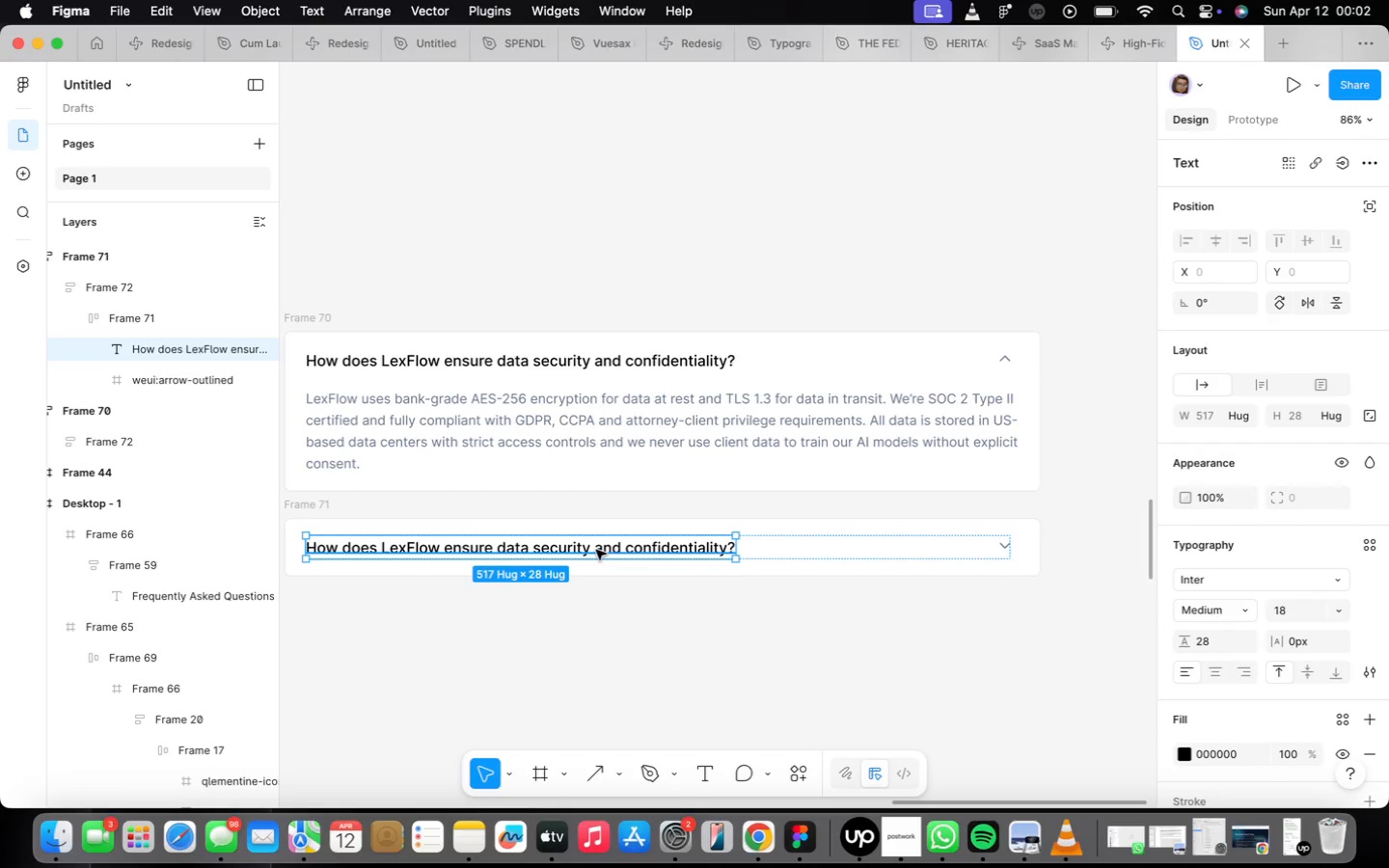 
triple_click([596, 550])
 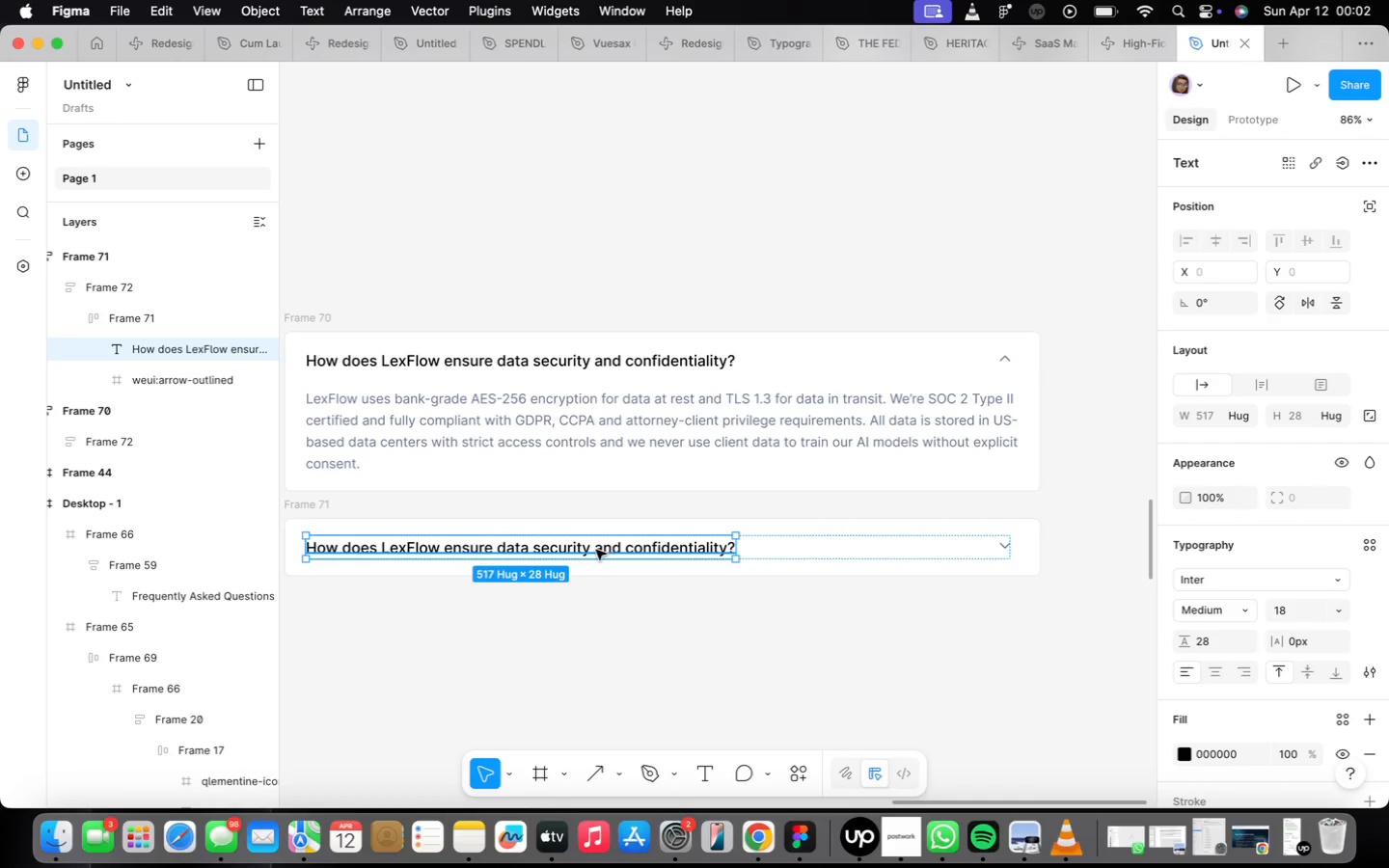 
double_click([596, 550])
 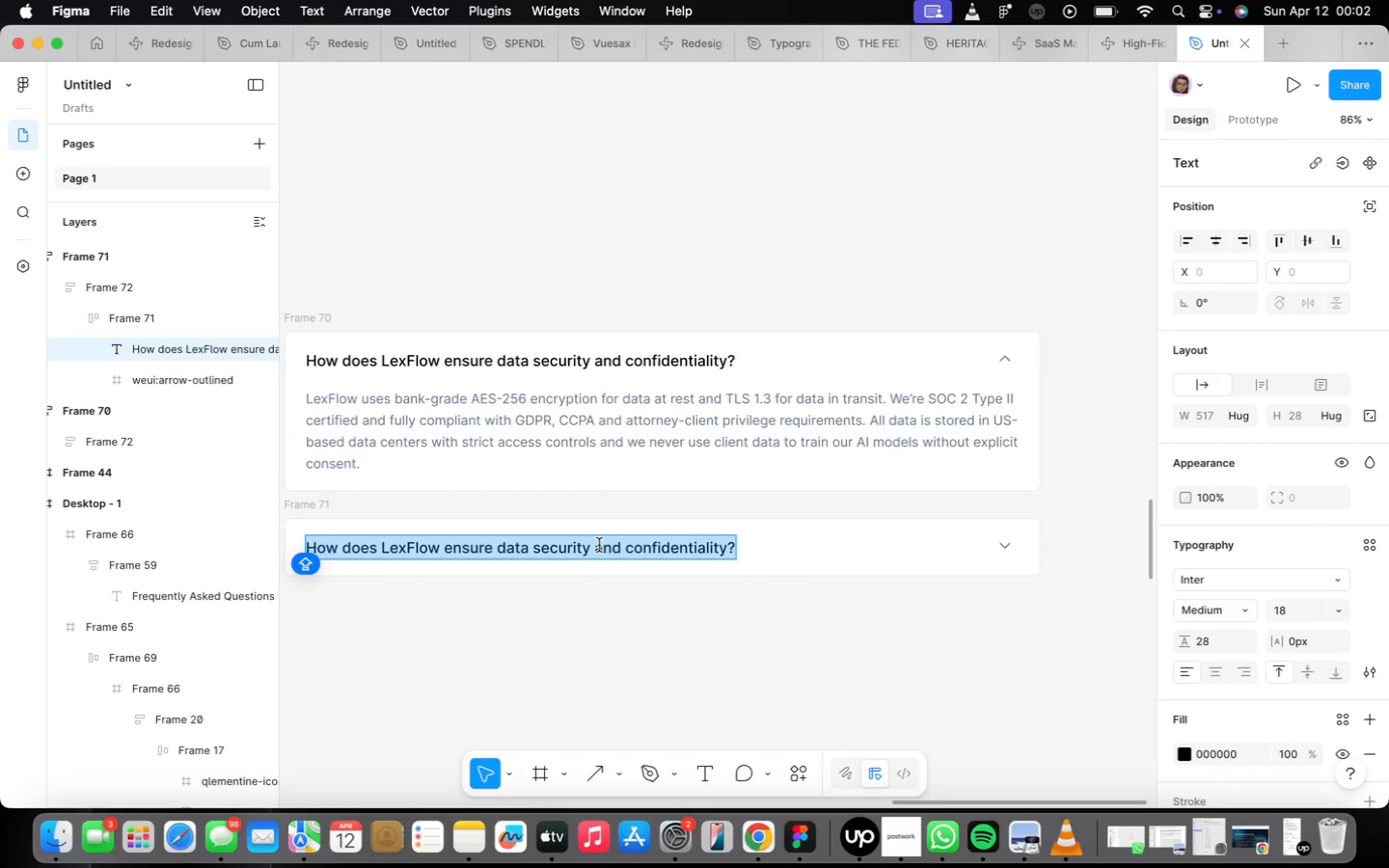 
wait(5.1)
 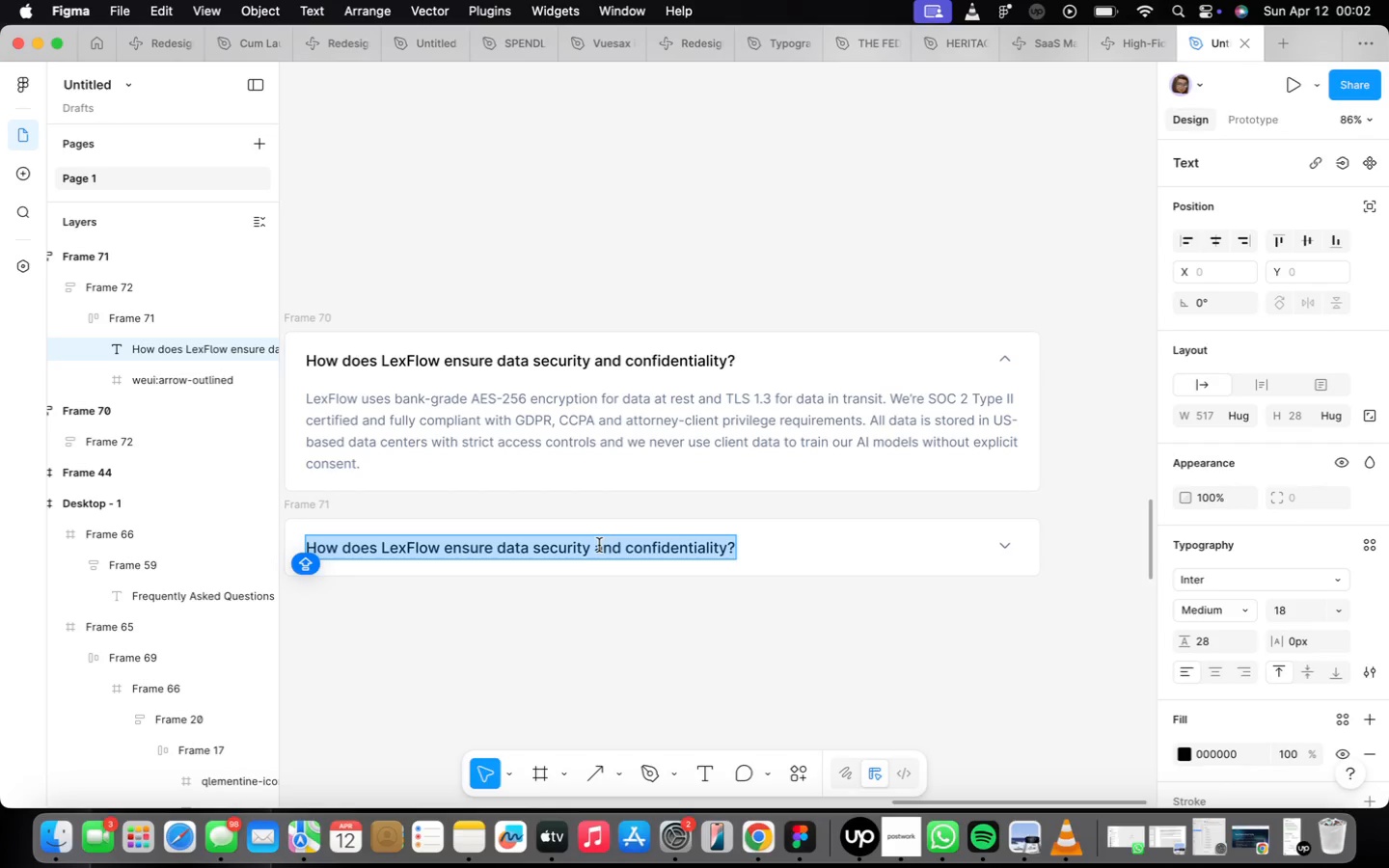 
type(Can I I)
key(Backspace)
type(integrst)
key(Backspace)
key(Backspace)
type(ate LexFlow with my existing practice m anag)
key(Backspace)
key(Backspace)
key(Backspace)
key(Backspace)
key(Backspace)
type(anagement software)
 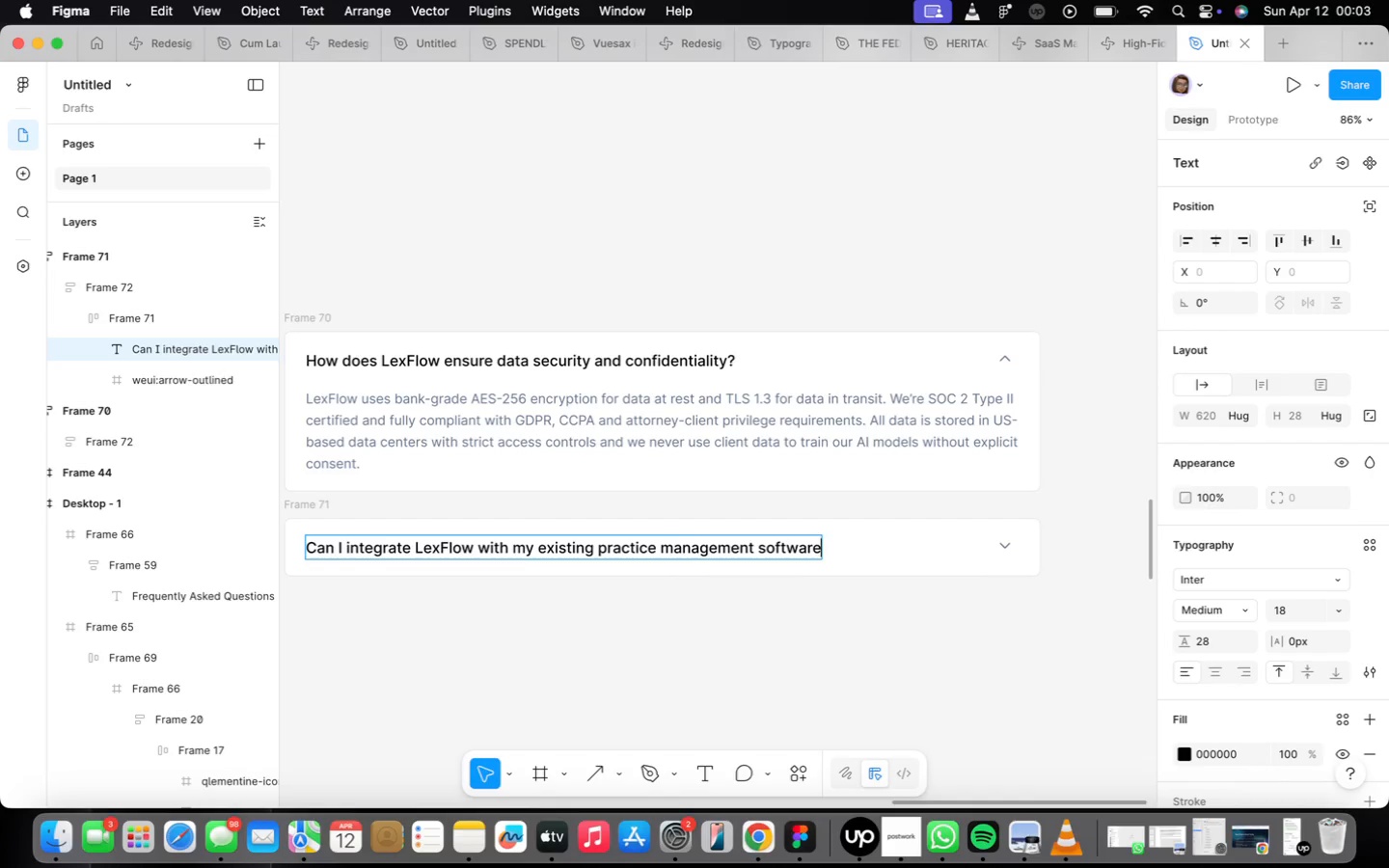 
key(Enter)
 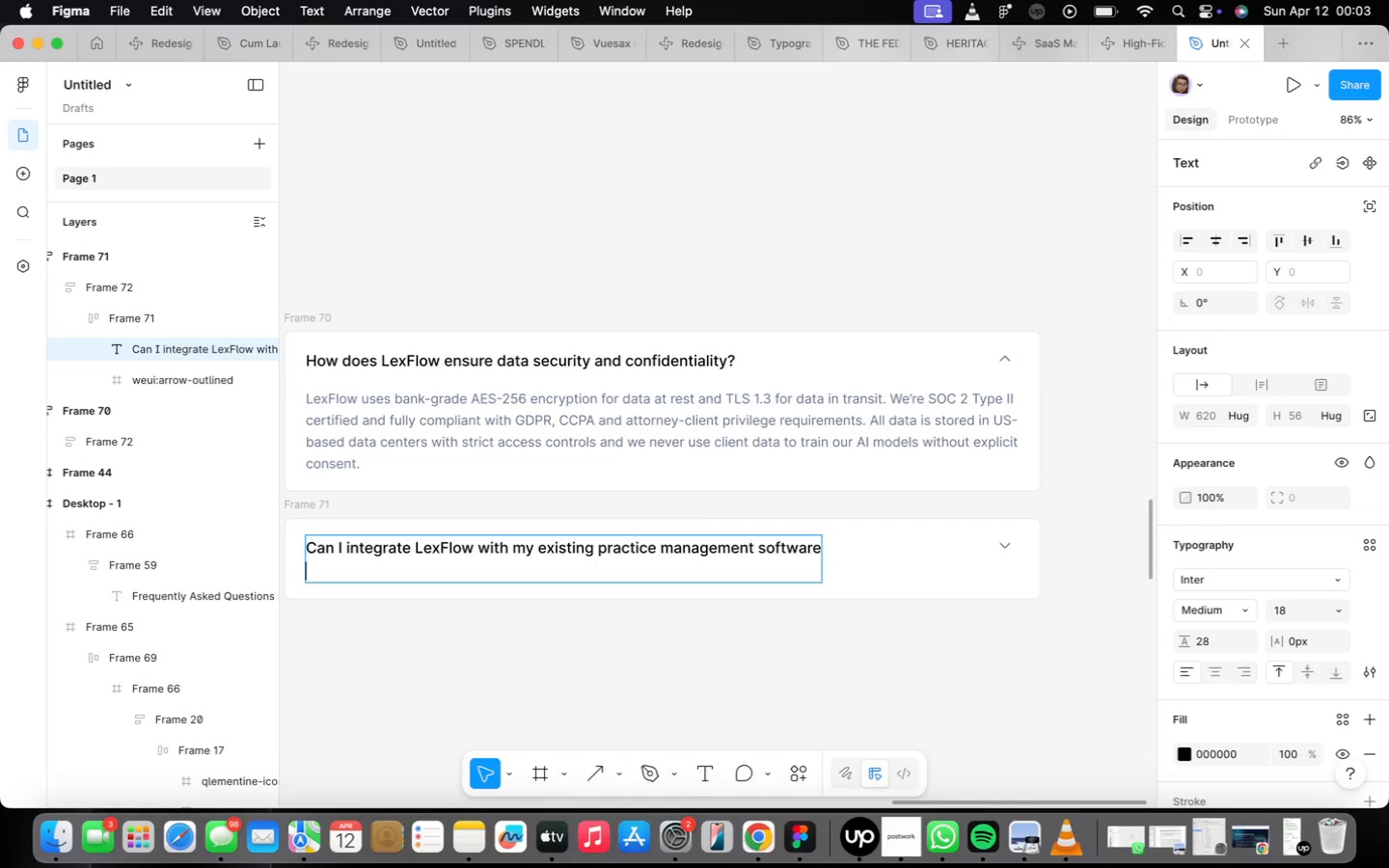 
key(Backspace)
 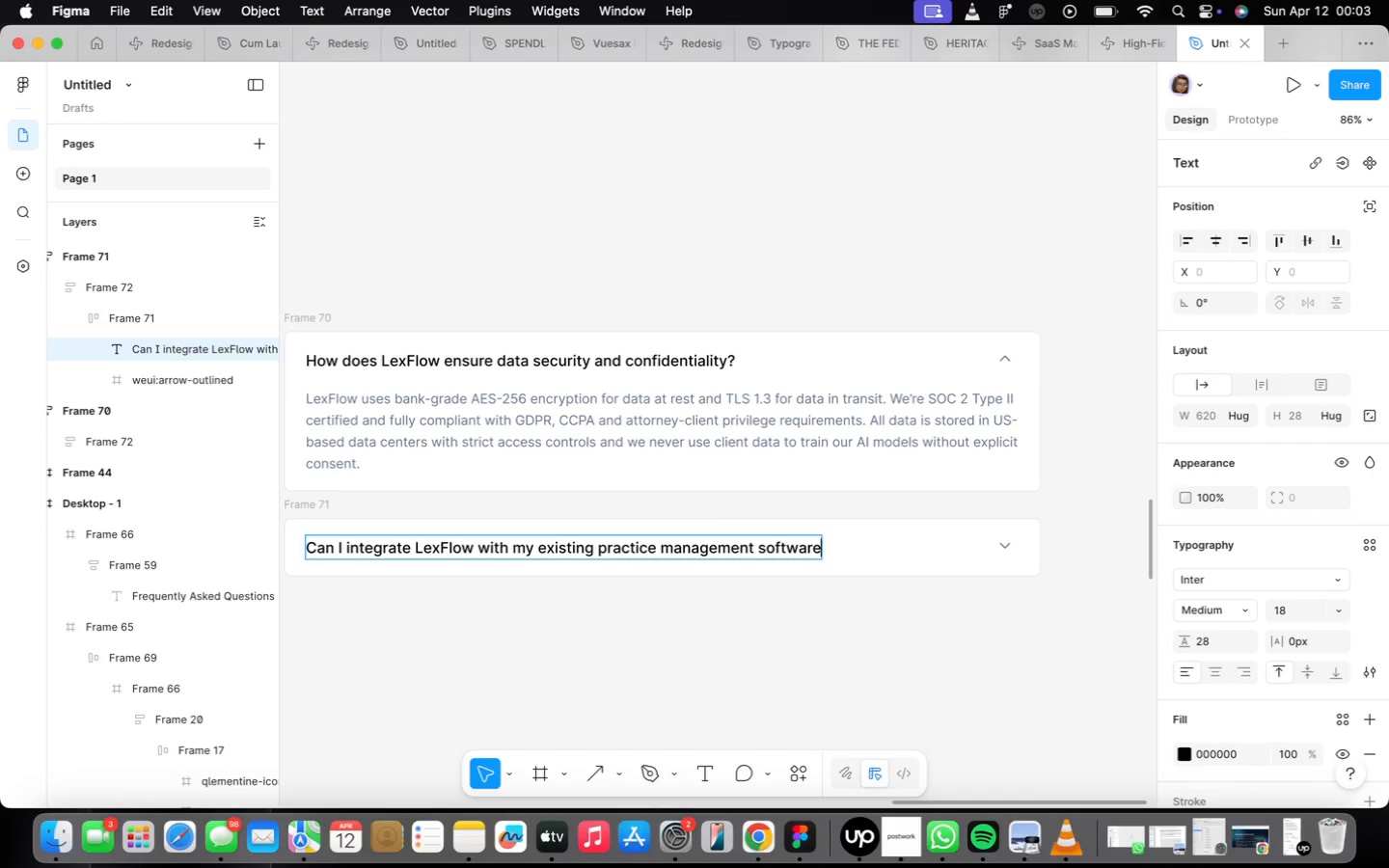 
key(Shift+ShiftLeft)
 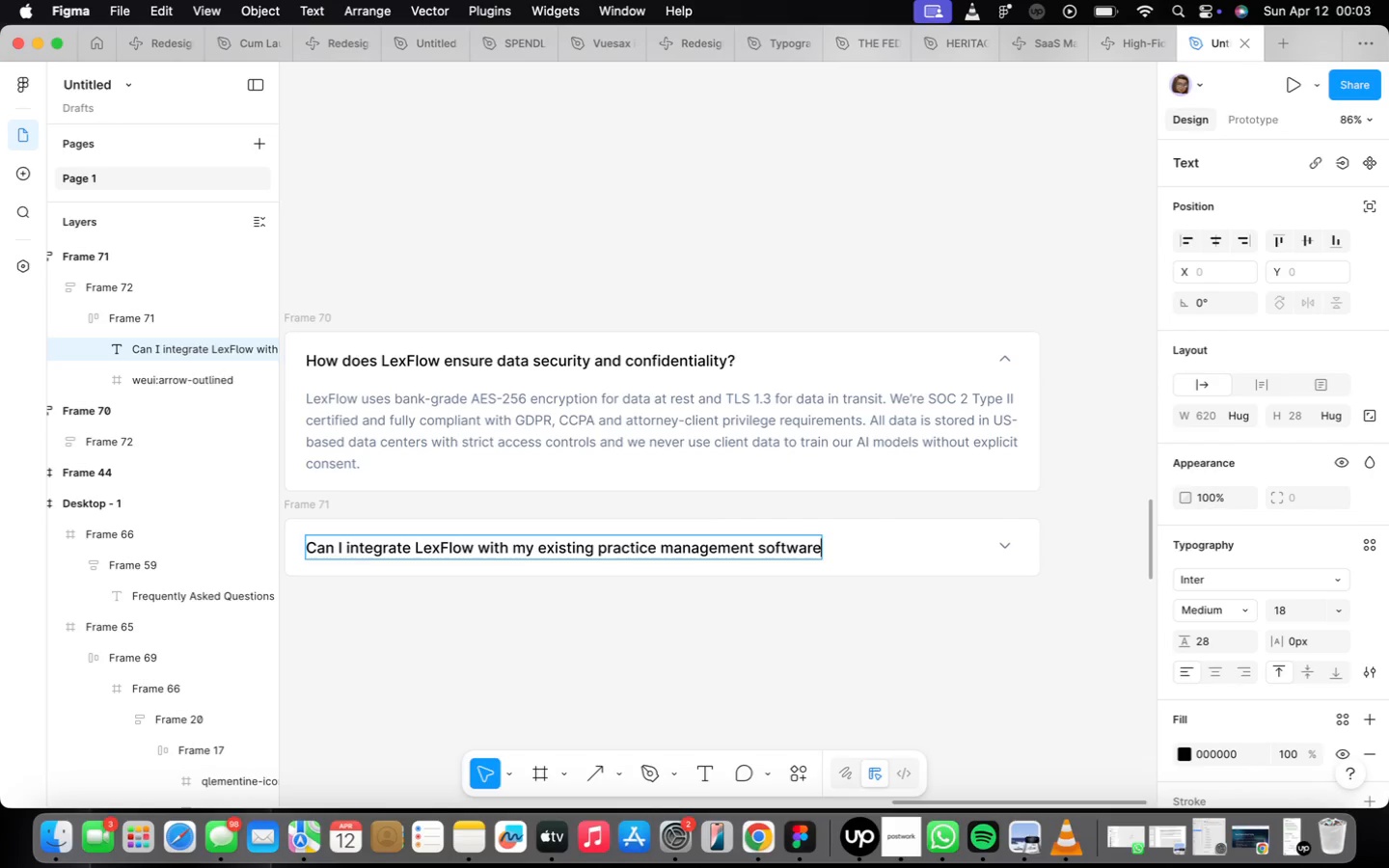 
key(Shift+Slash)
 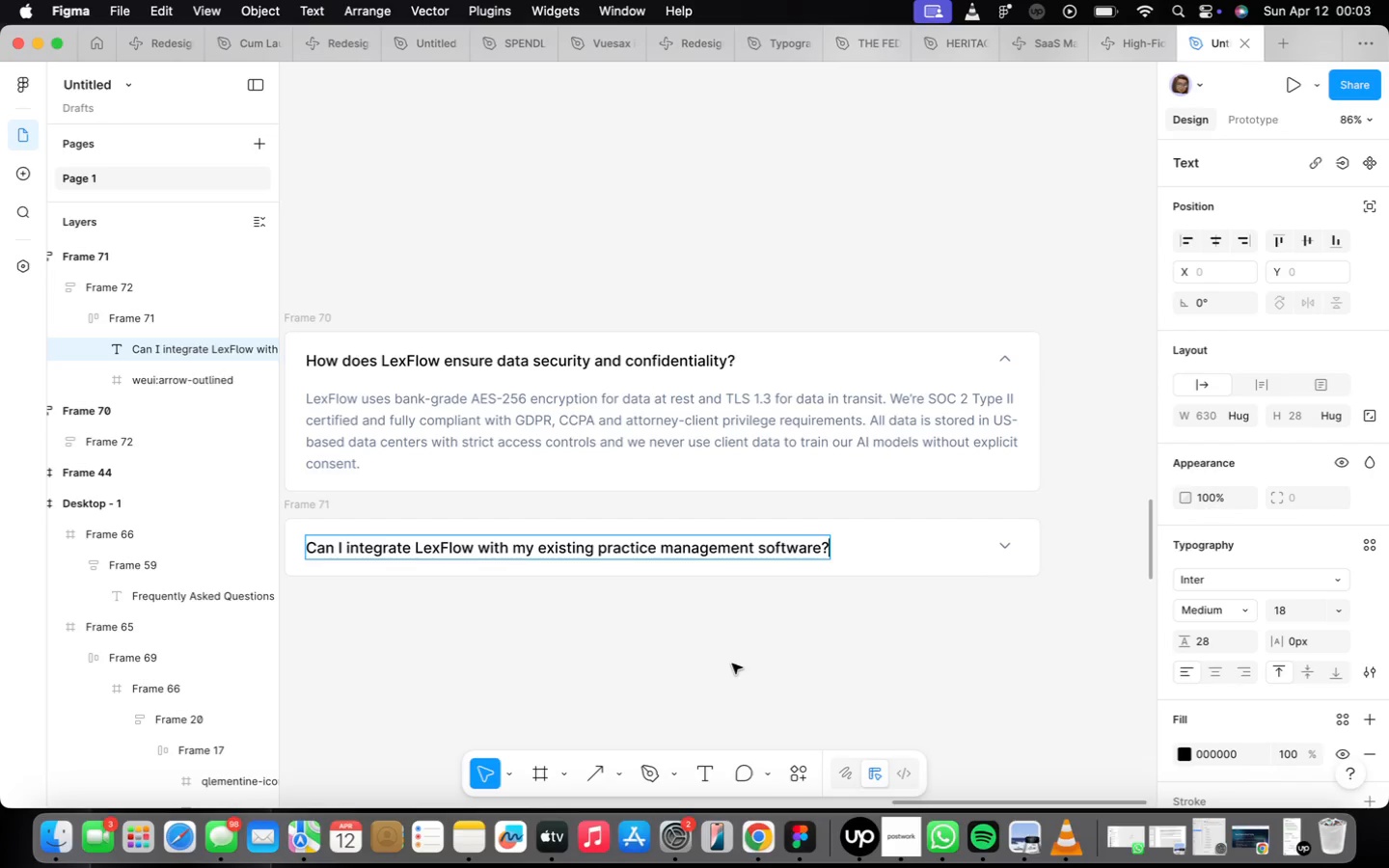 
wait(10.43)
 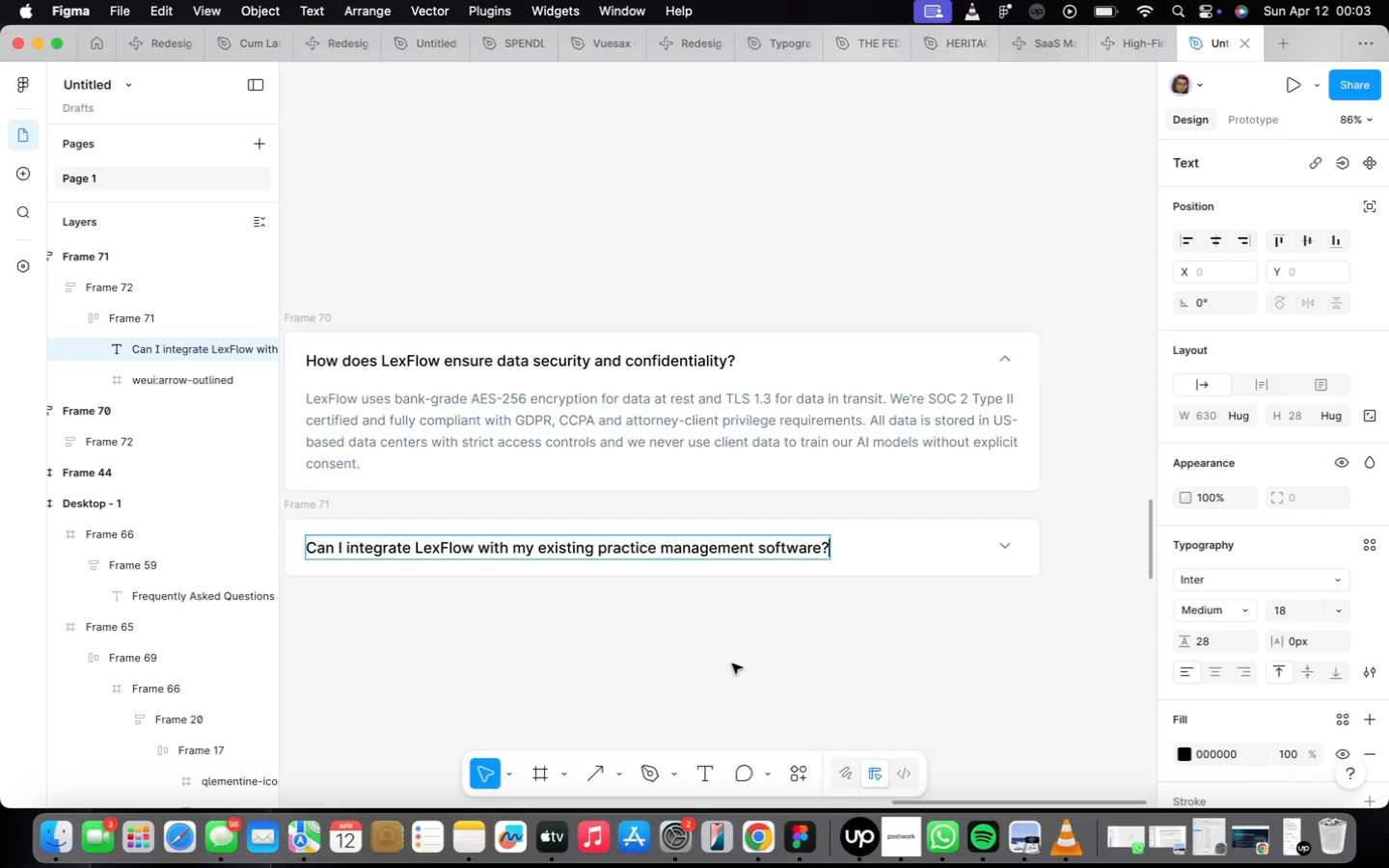 
left_click([312, 507])
 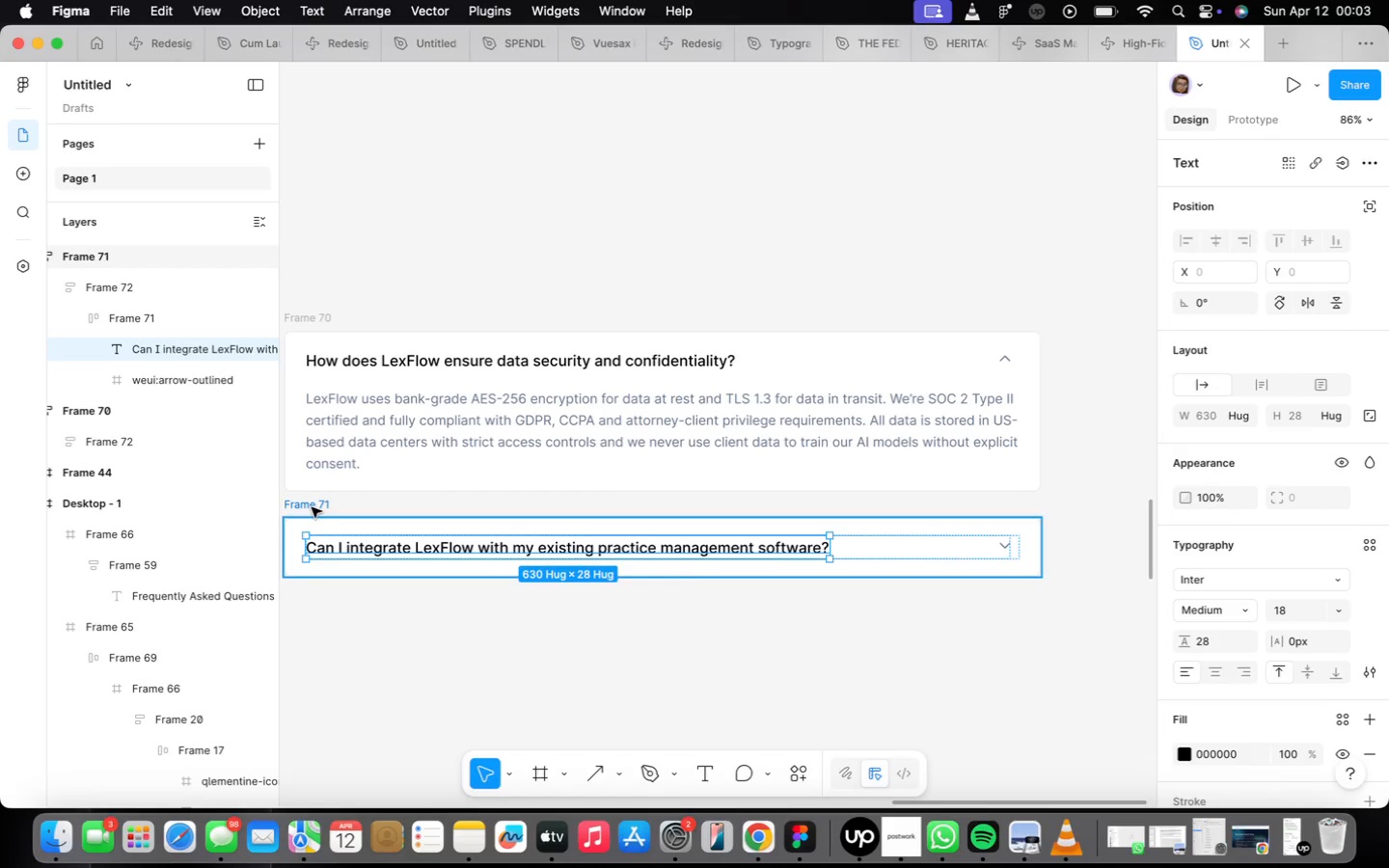 
left_click([312, 507])
 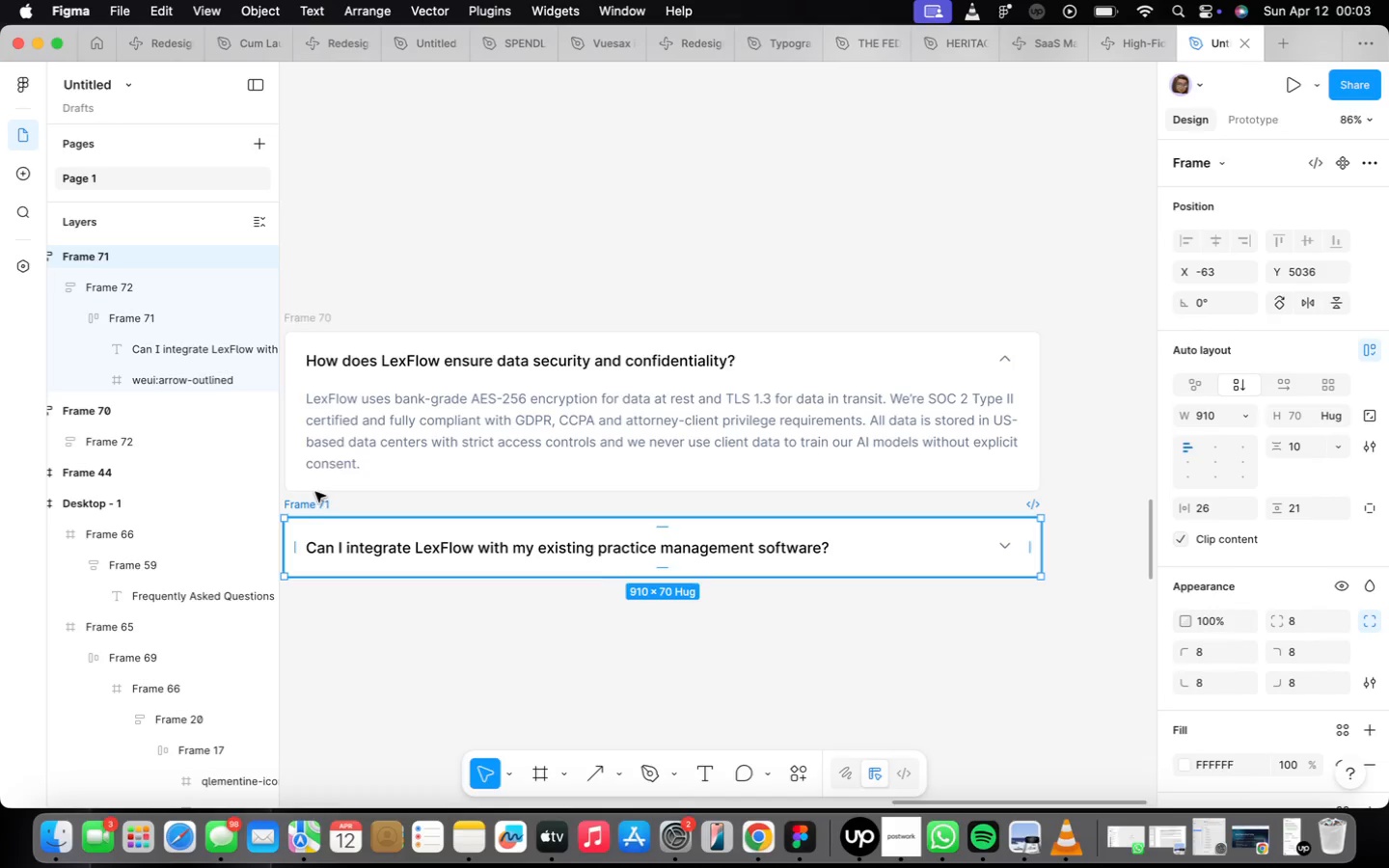 
wait(17.2)
 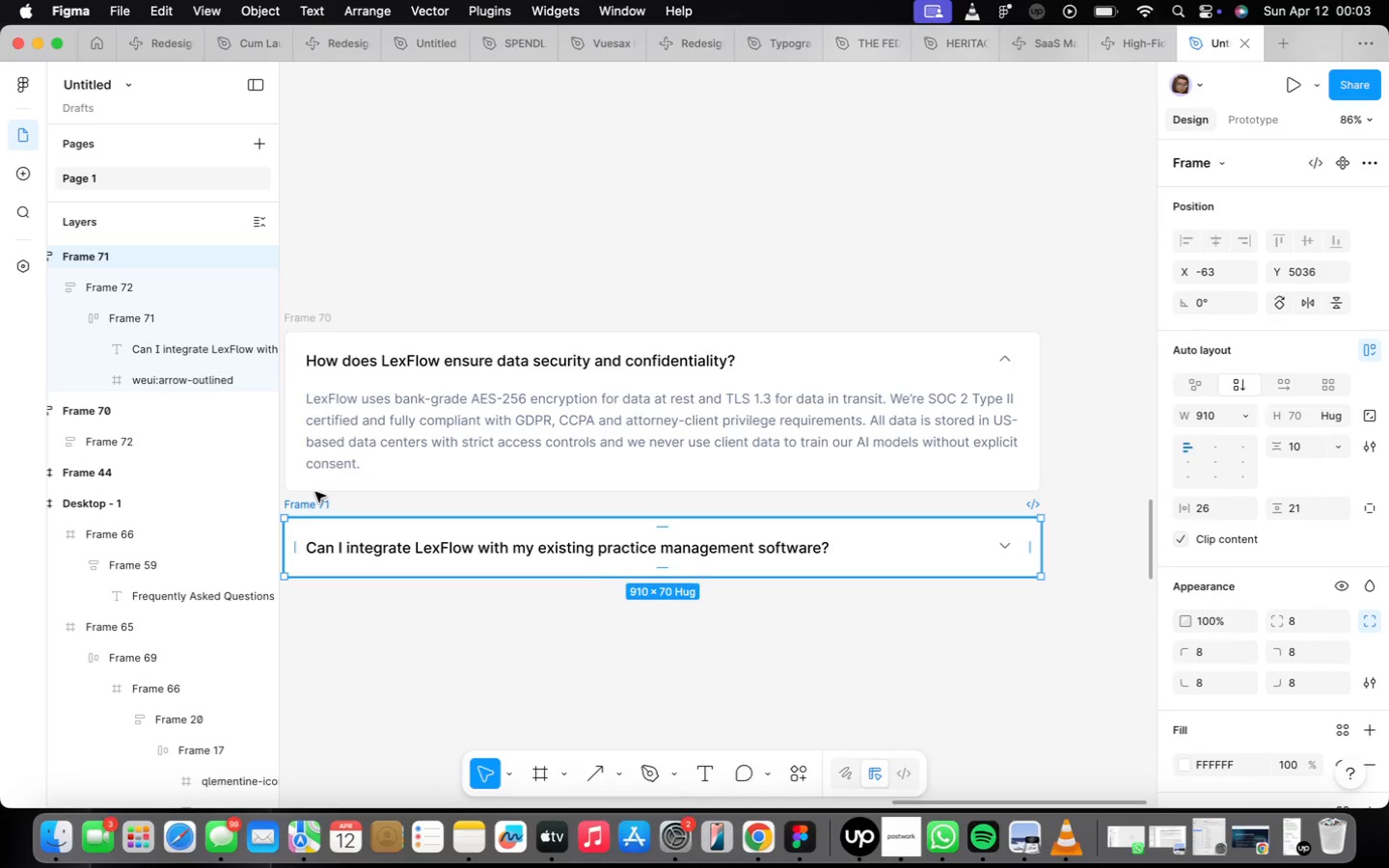 
hold_key(key=ShiftLeft, duration=3.24)
 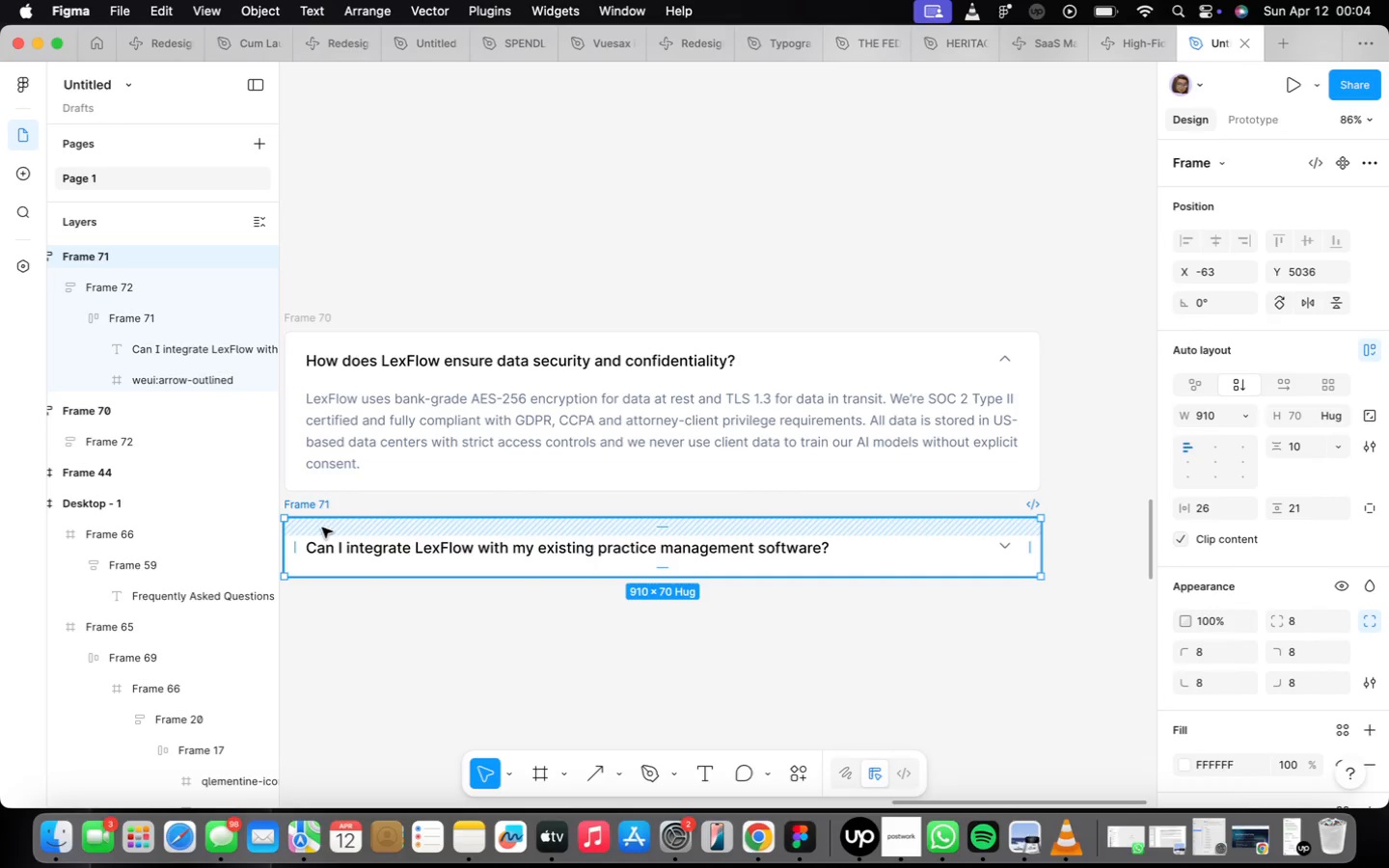 
hold_key(key=ShiftLeft, duration=8.85)
left_click([322, 528])
 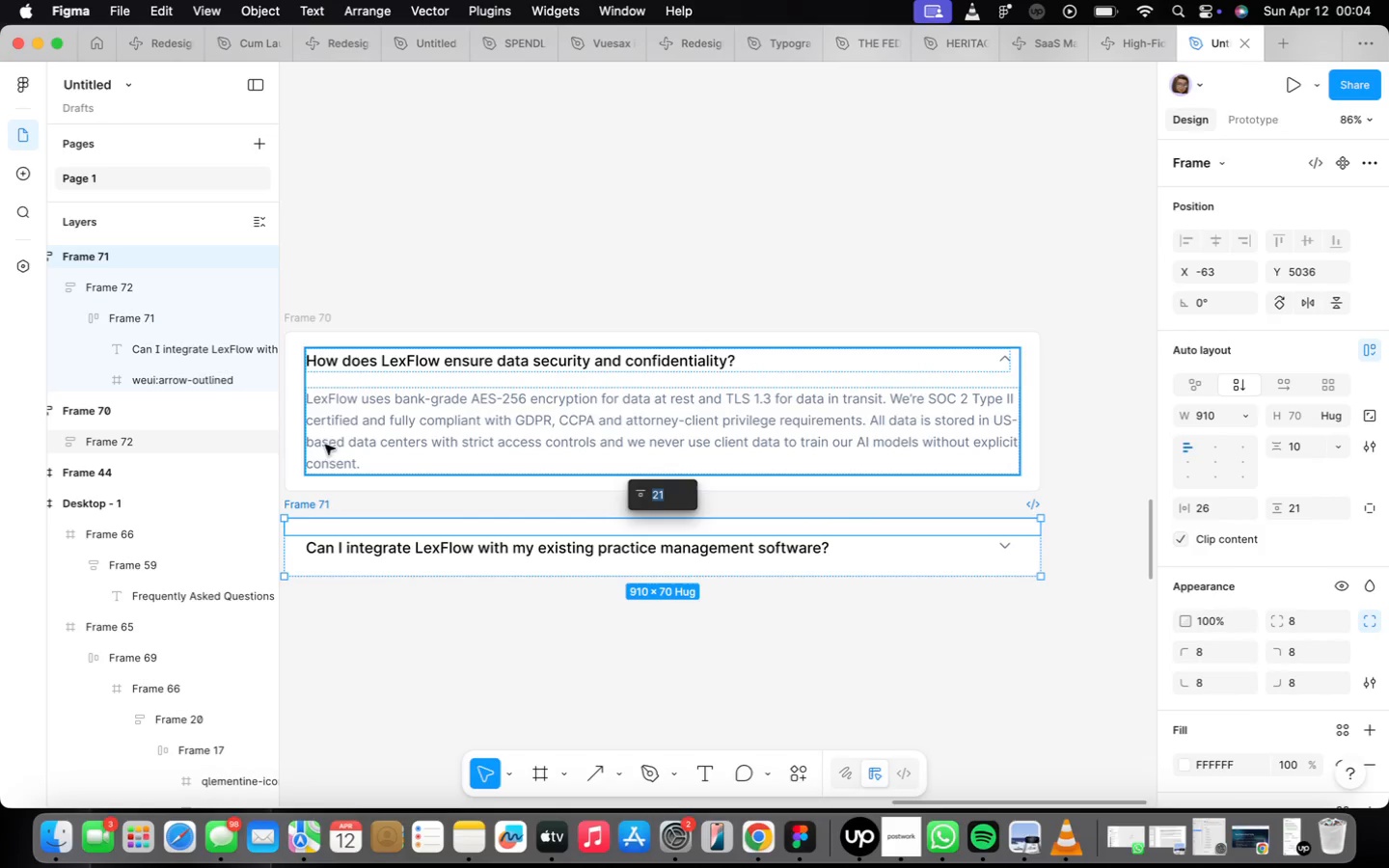 
left_click([327, 435])
 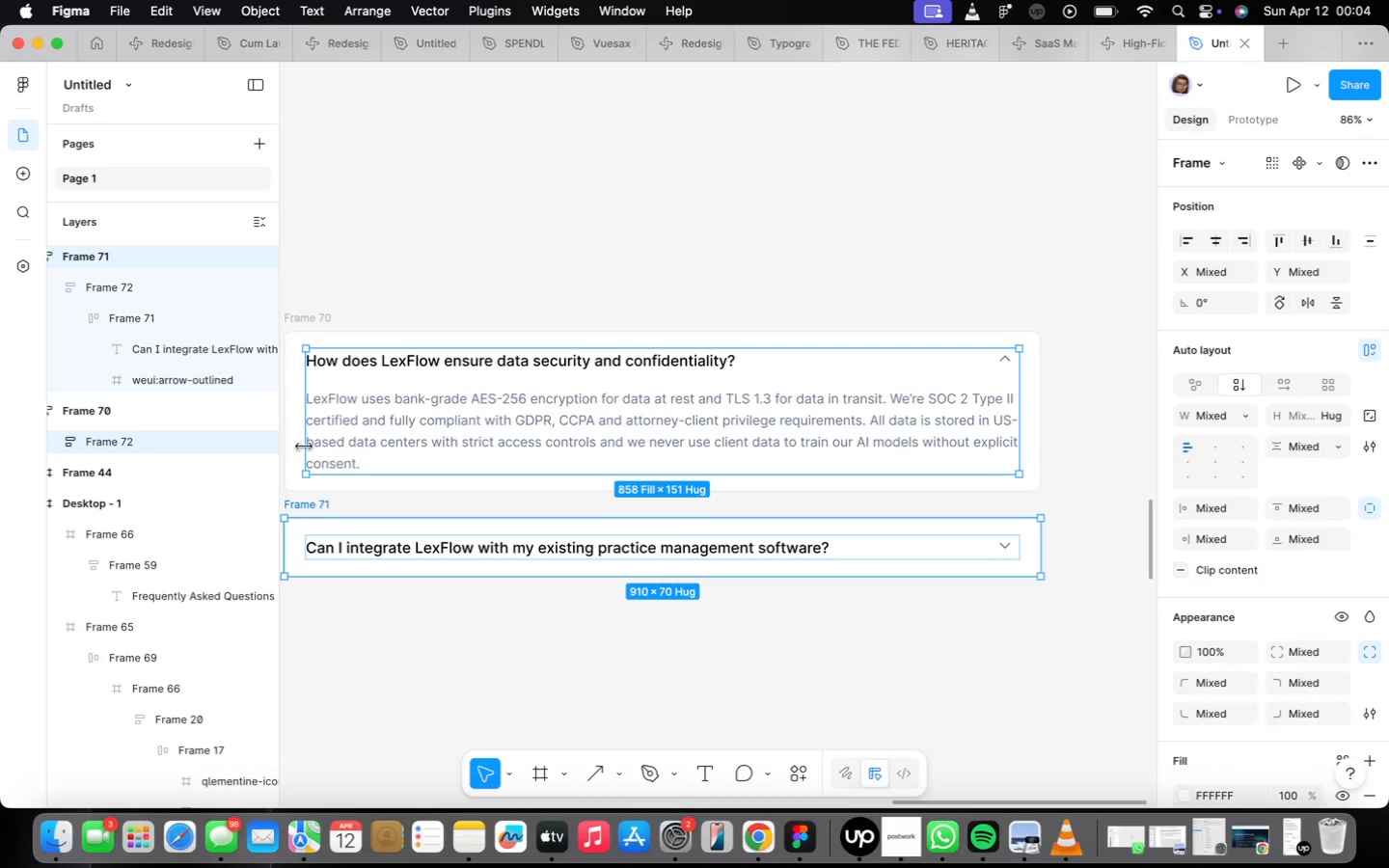 
left_click([296, 439])
 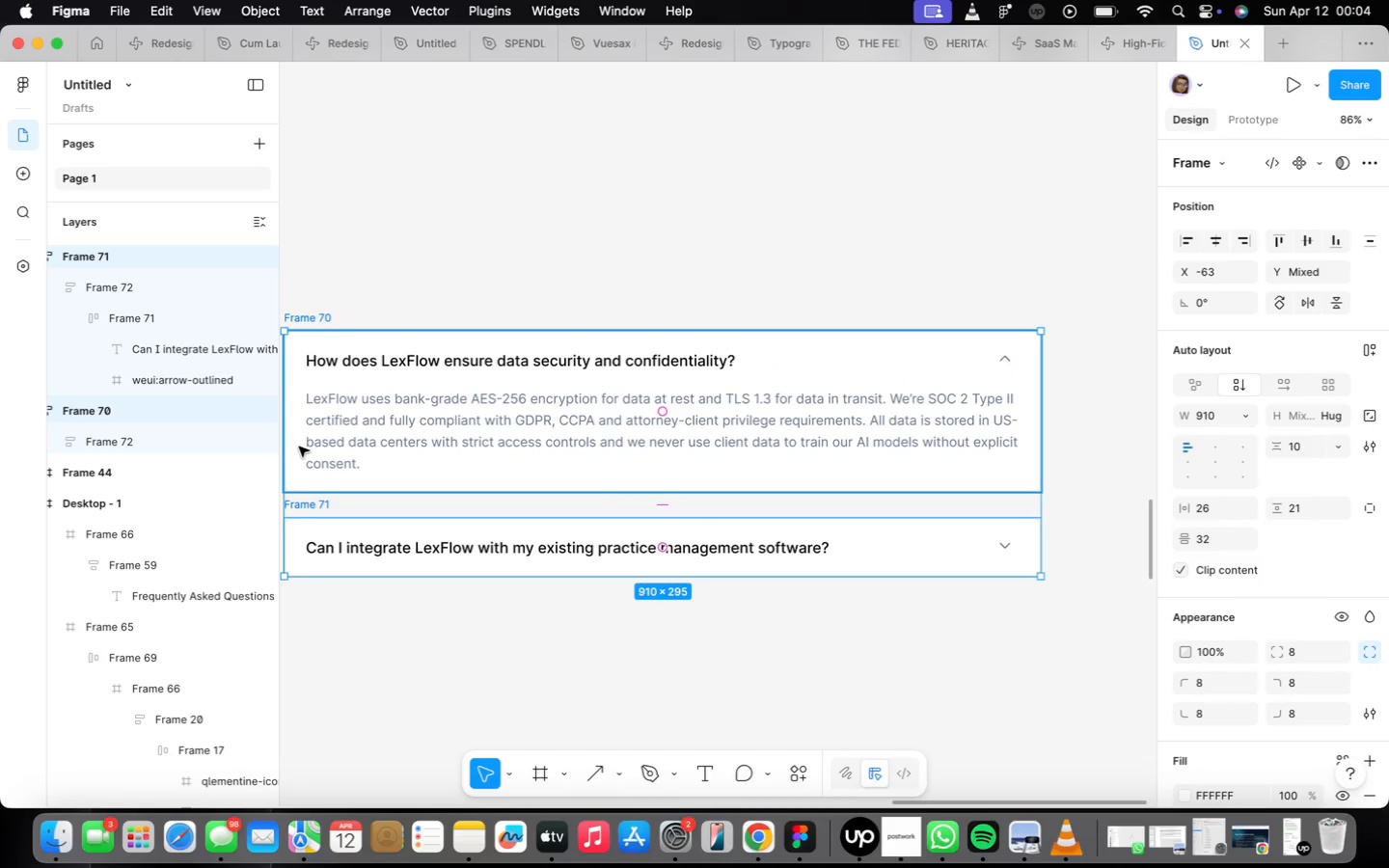 
key(Shift+A)
 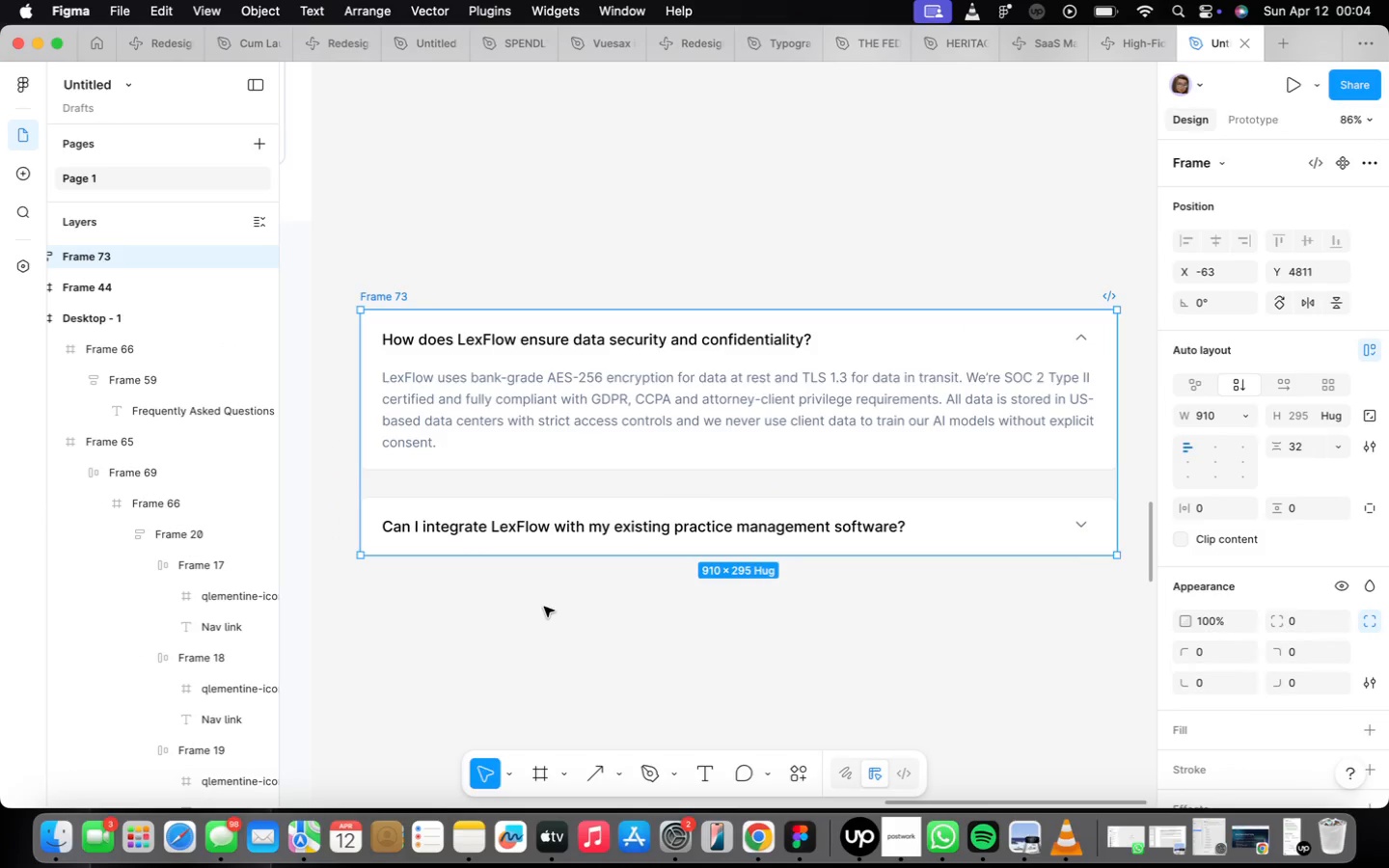 
wait(16.09)
 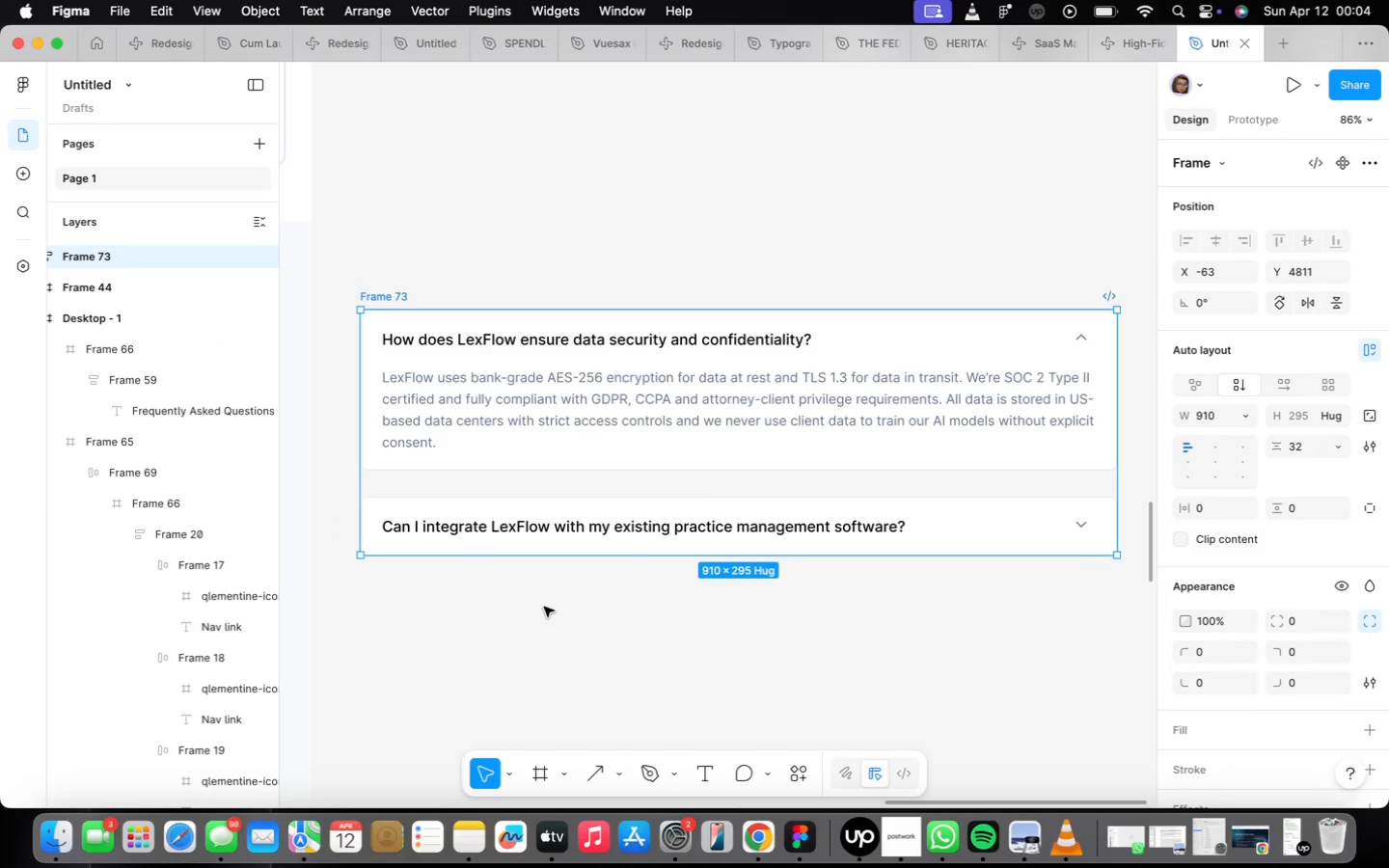 
left_click([428, 547])
 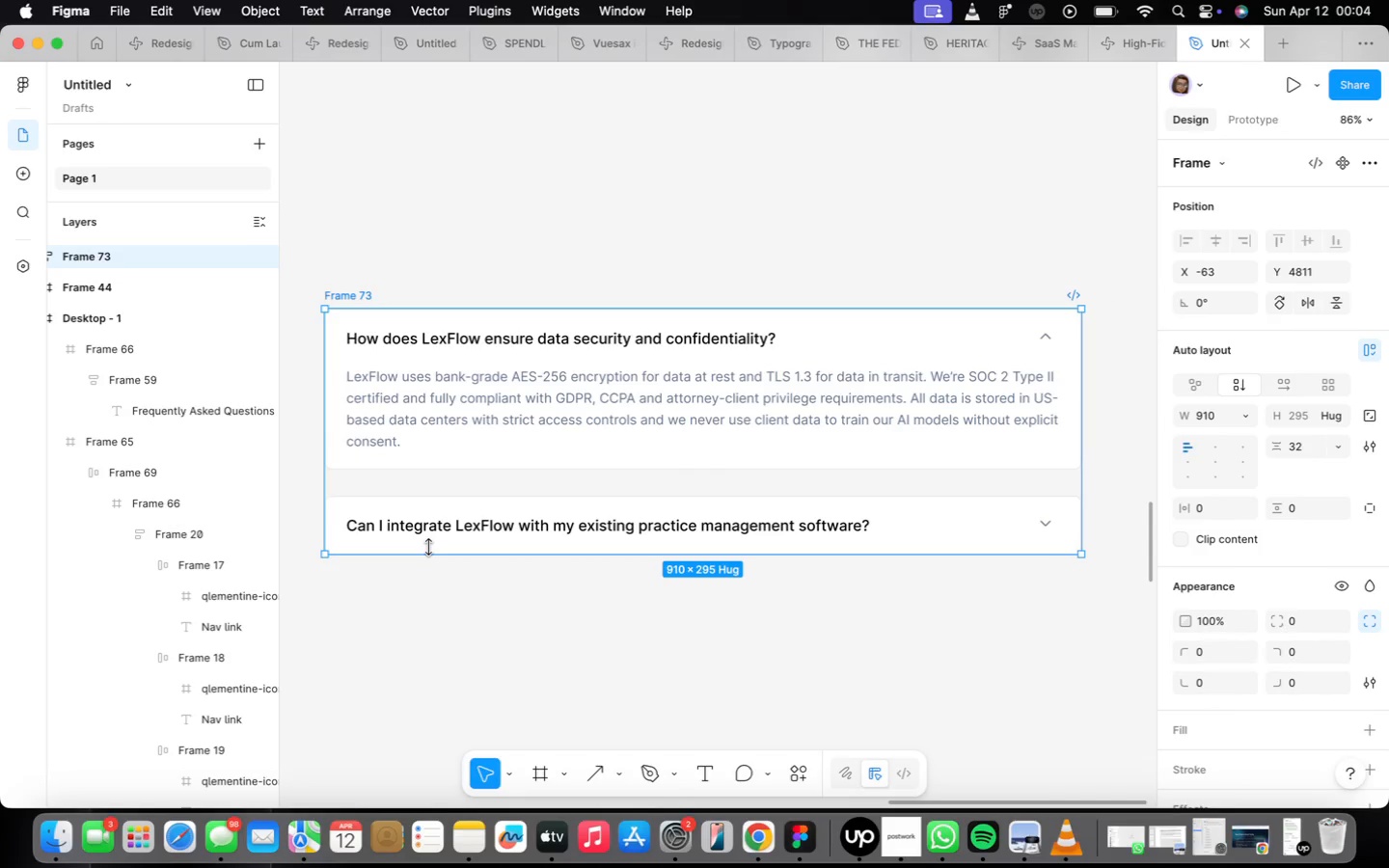 
double_click([428, 547])
 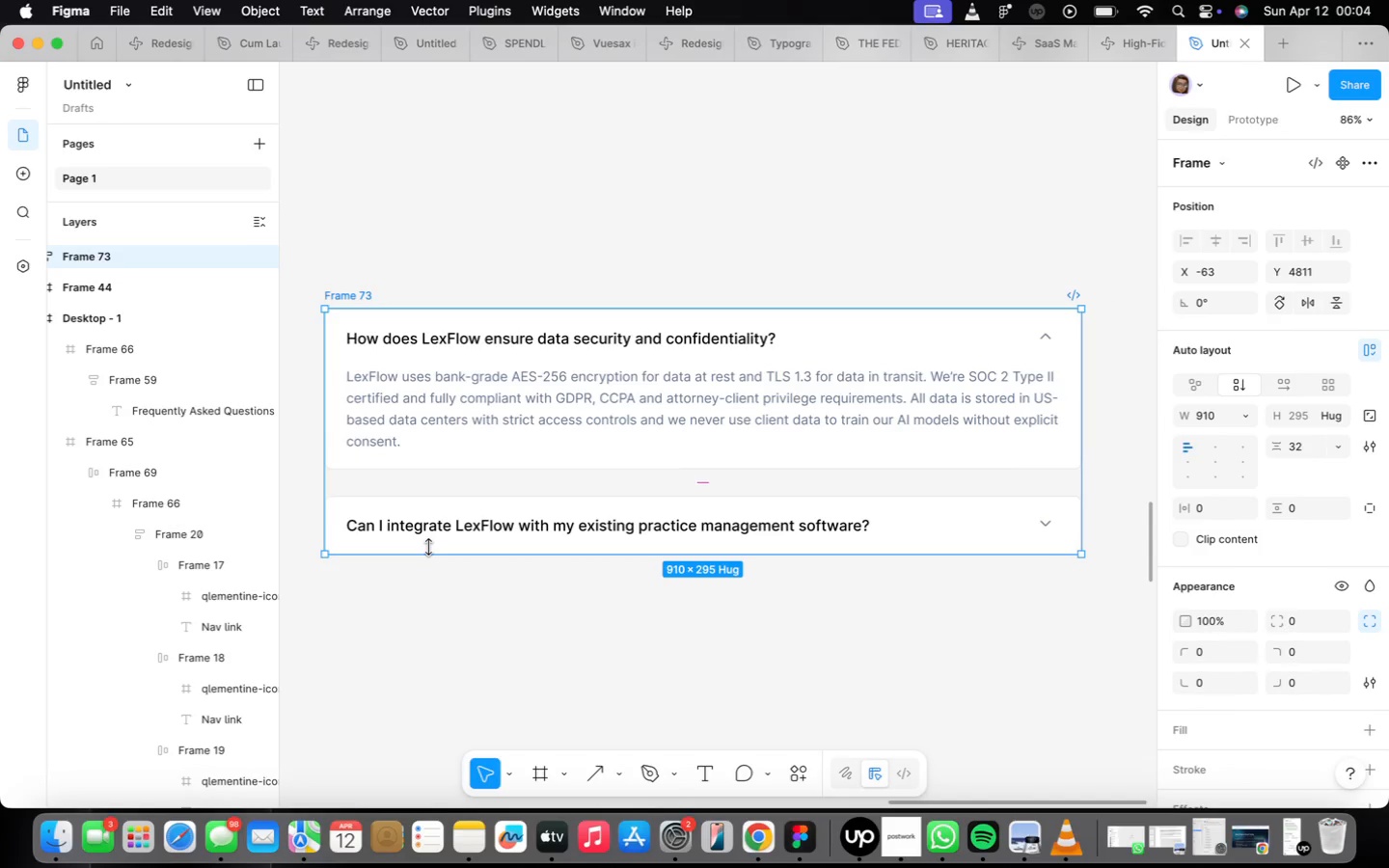 
triple_click([428, 547])
 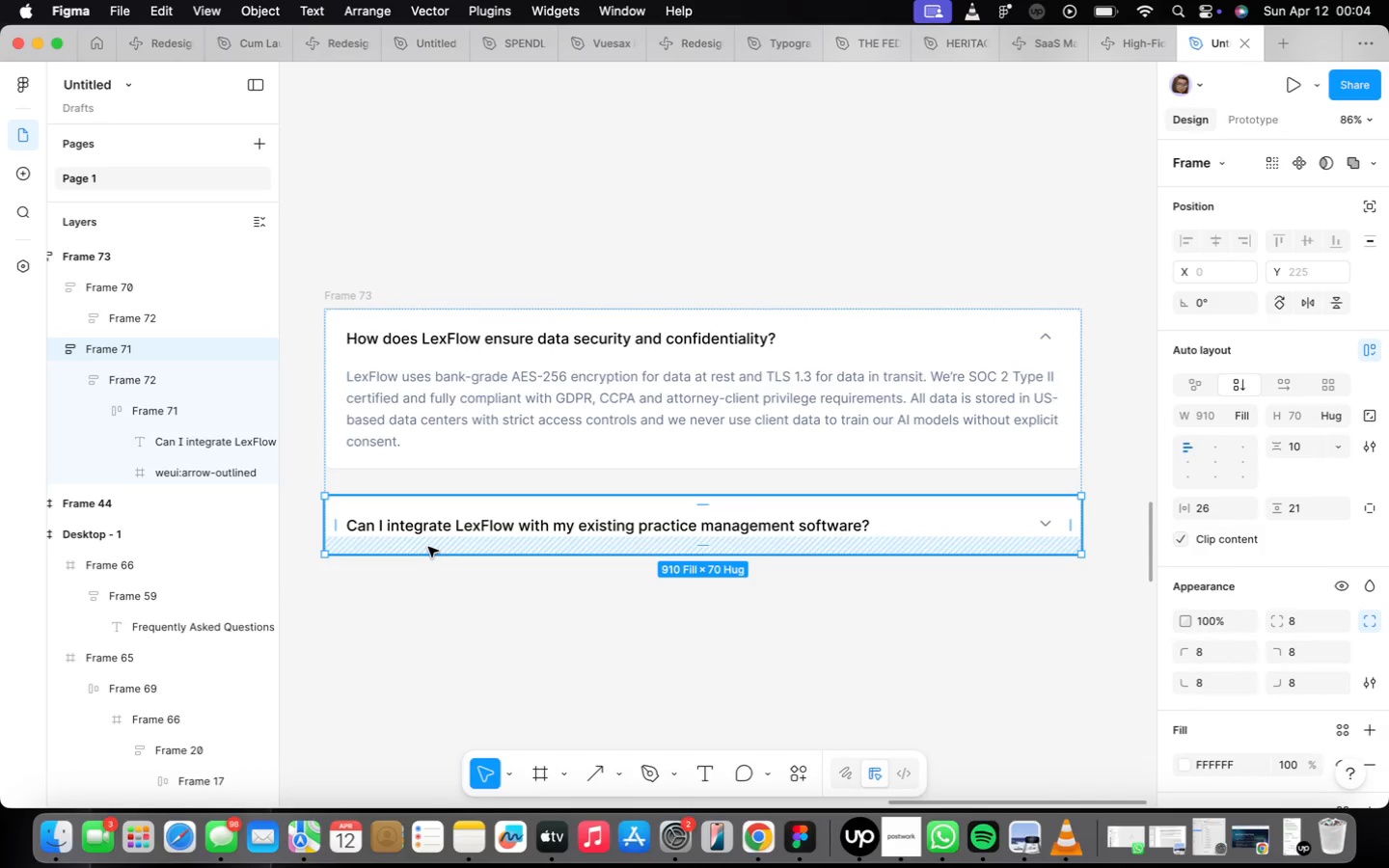 
key(Meta+D)
 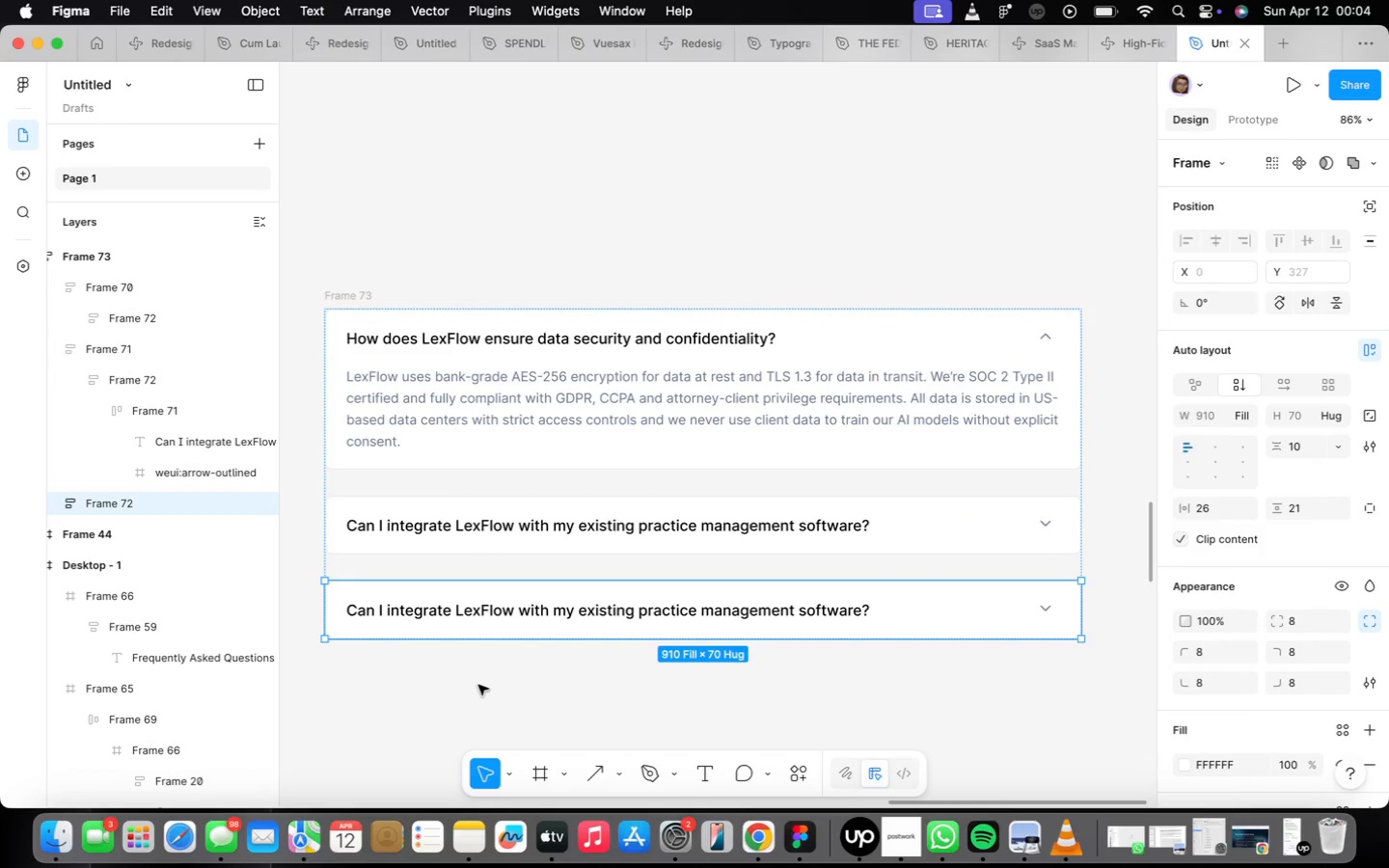 
left_click([478, 690])
 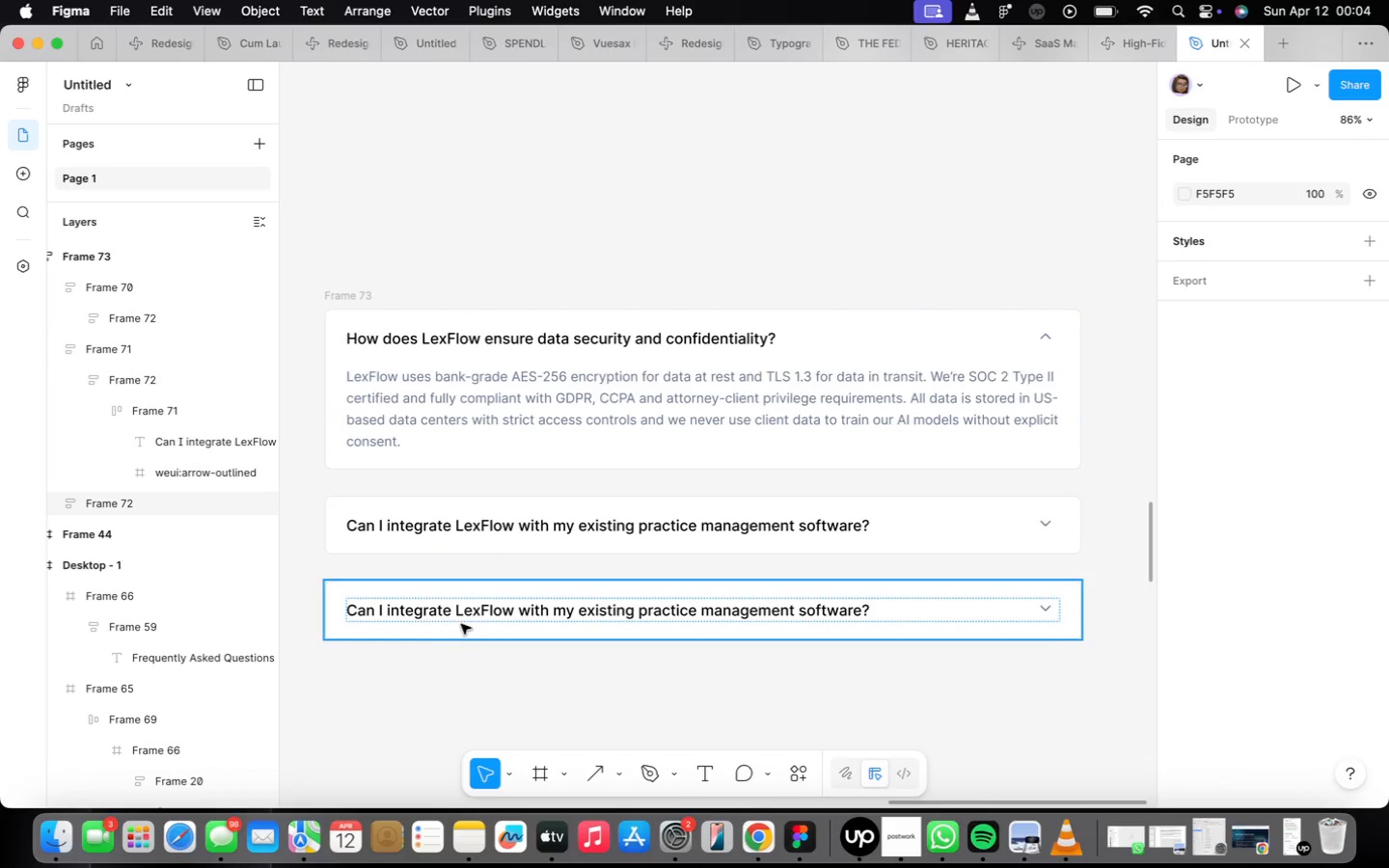 
left_click([462, 622])
 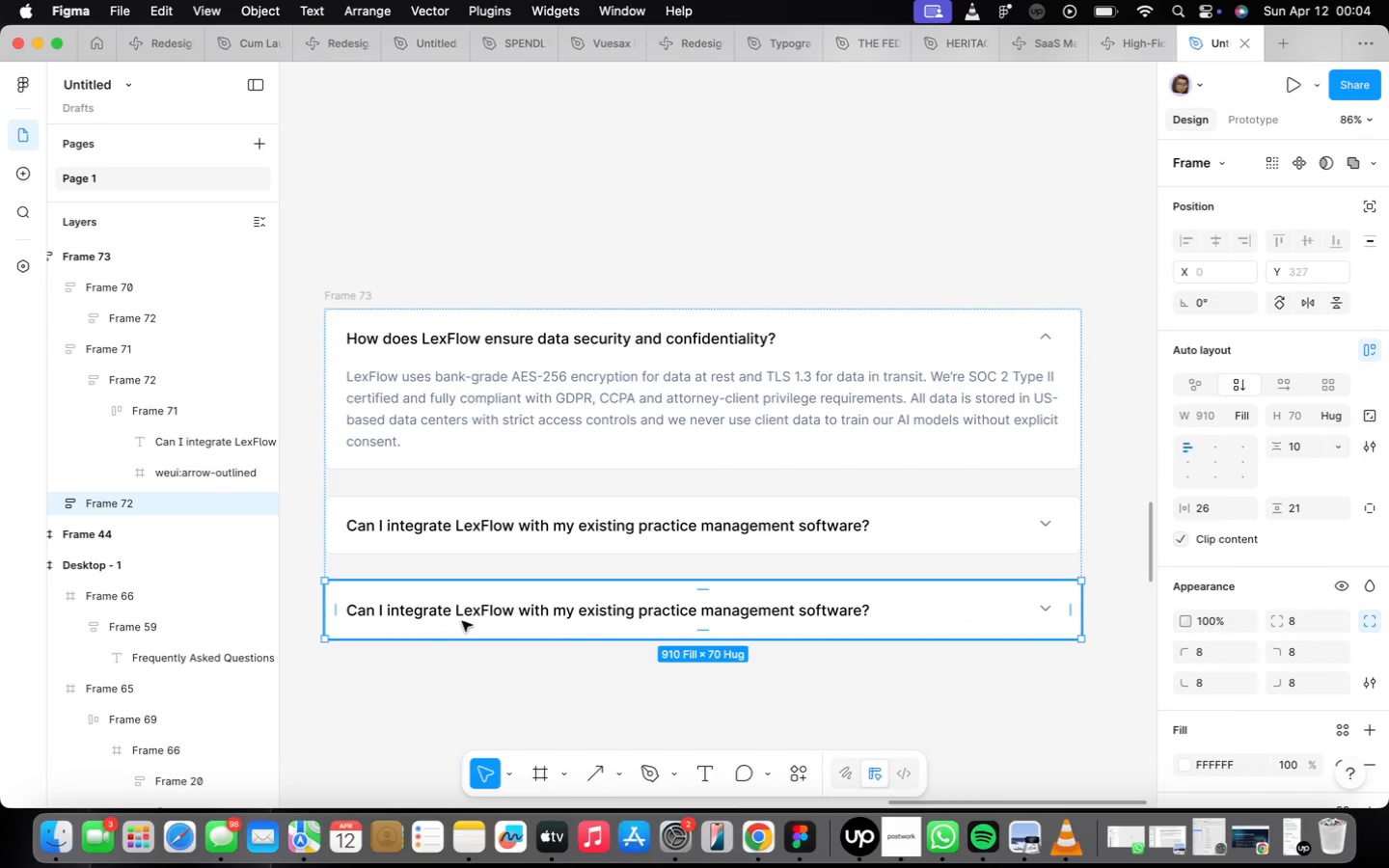 
left_click([462, 621])
 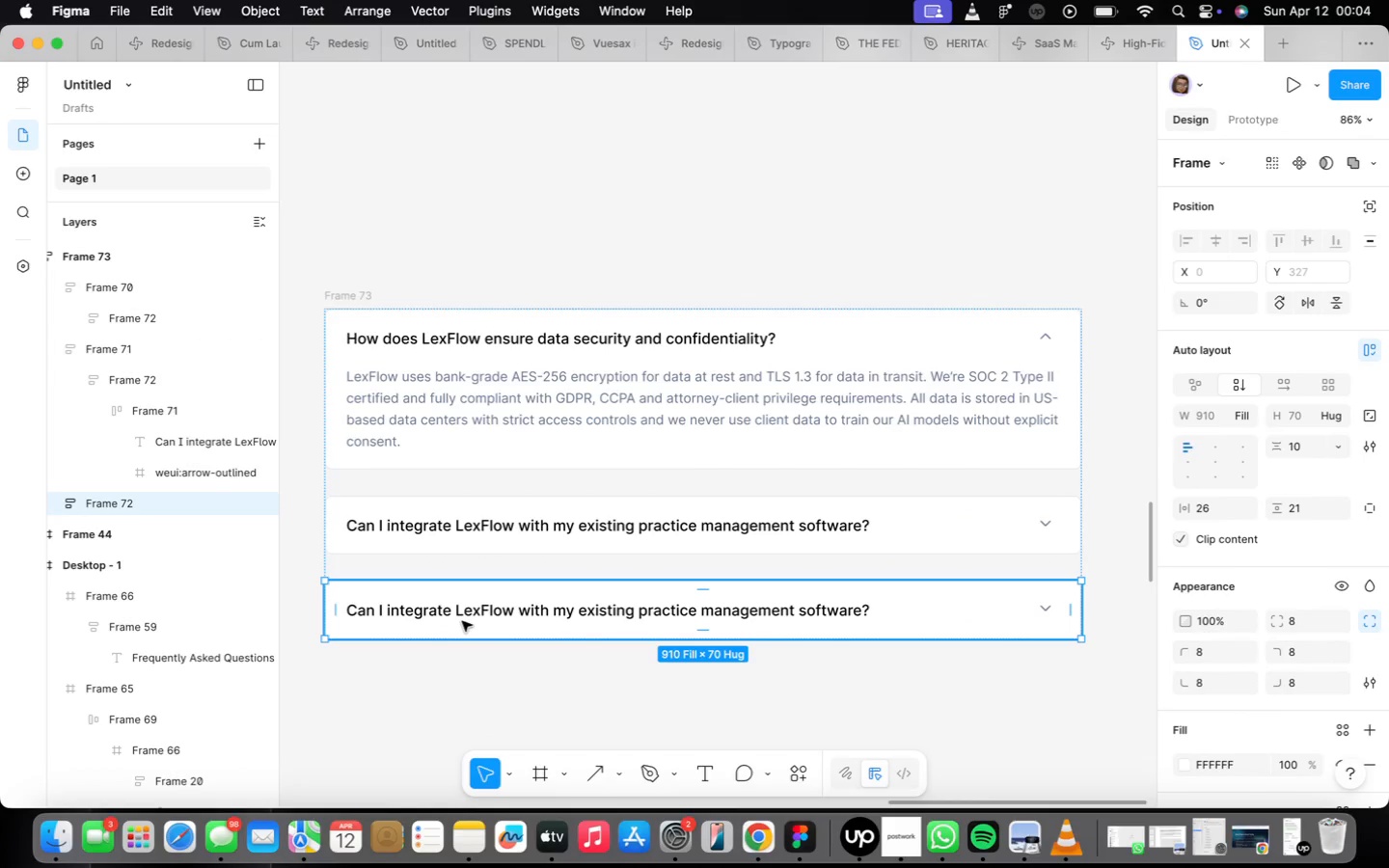 
left_click([462, 621])
 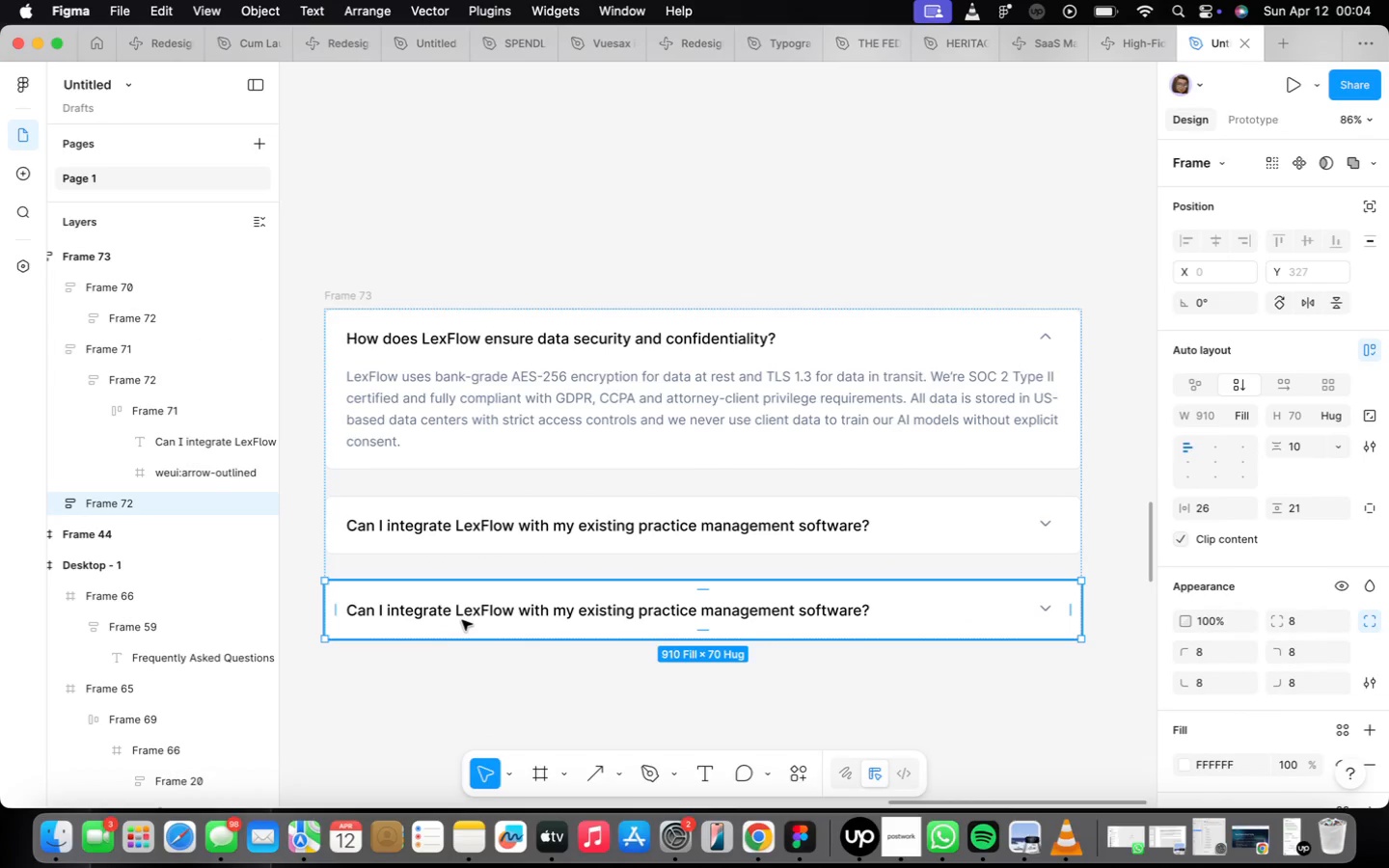 
double_click([462, 613])
 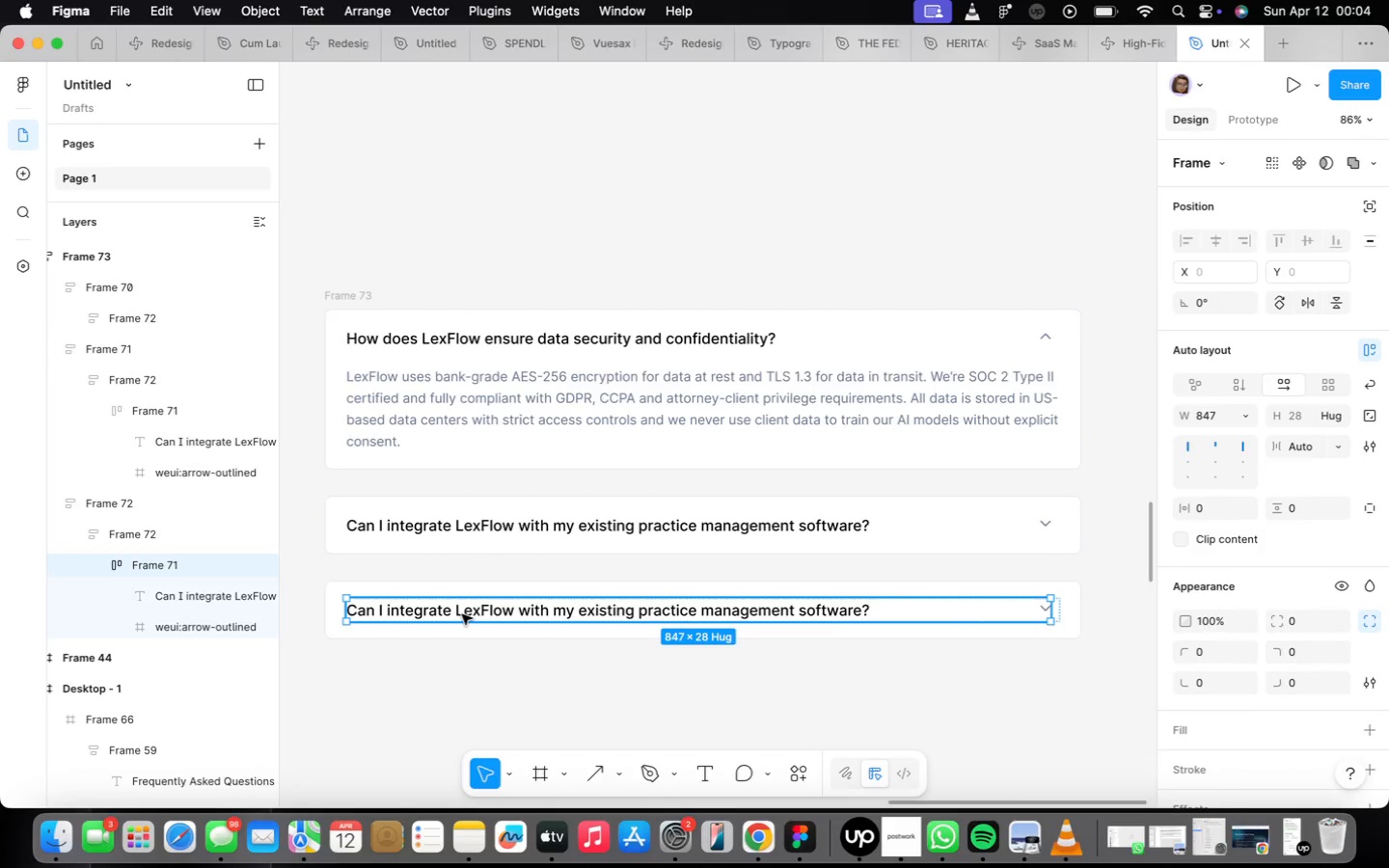 
double_click([462, 613])
 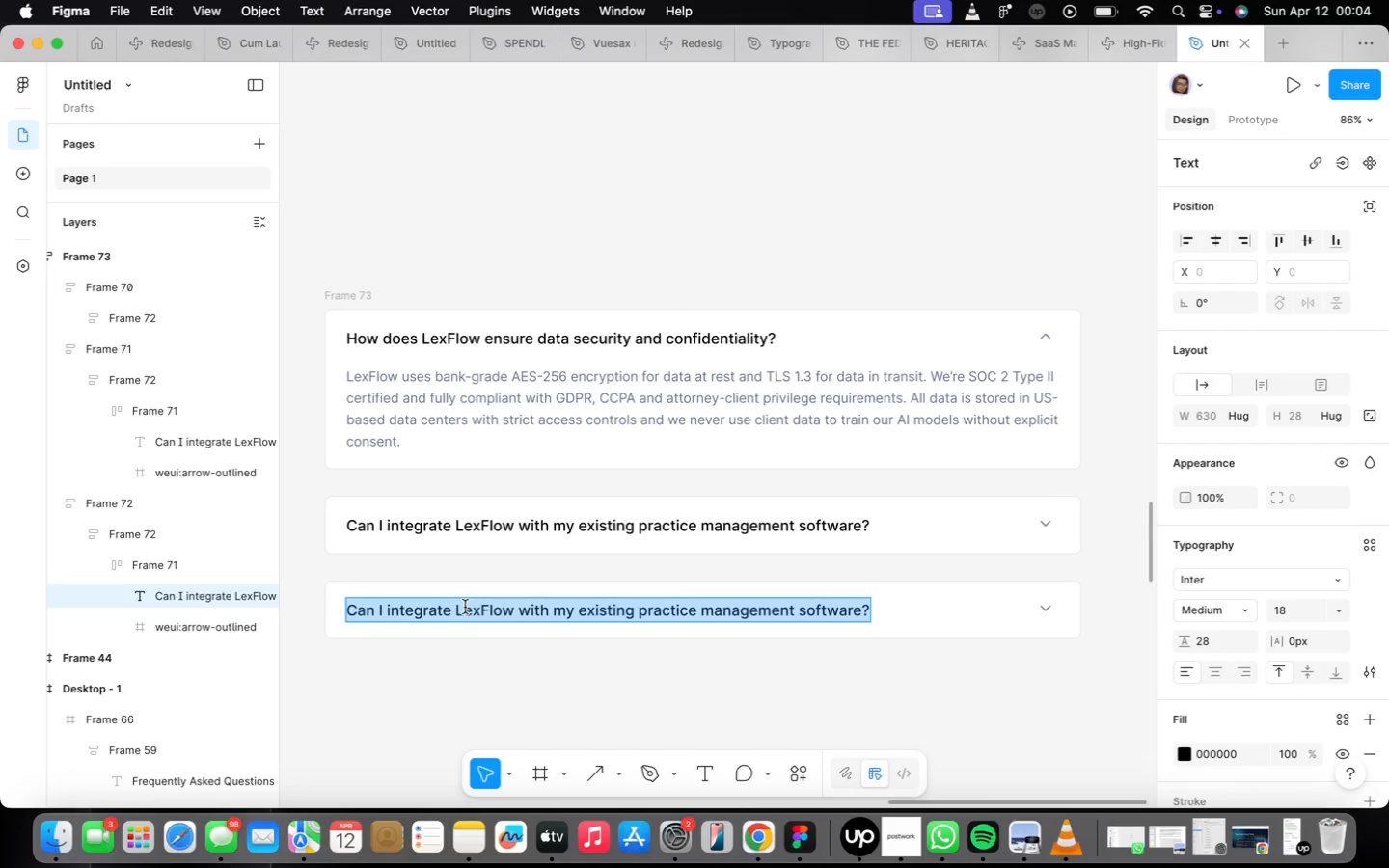 
wait(7.4)
 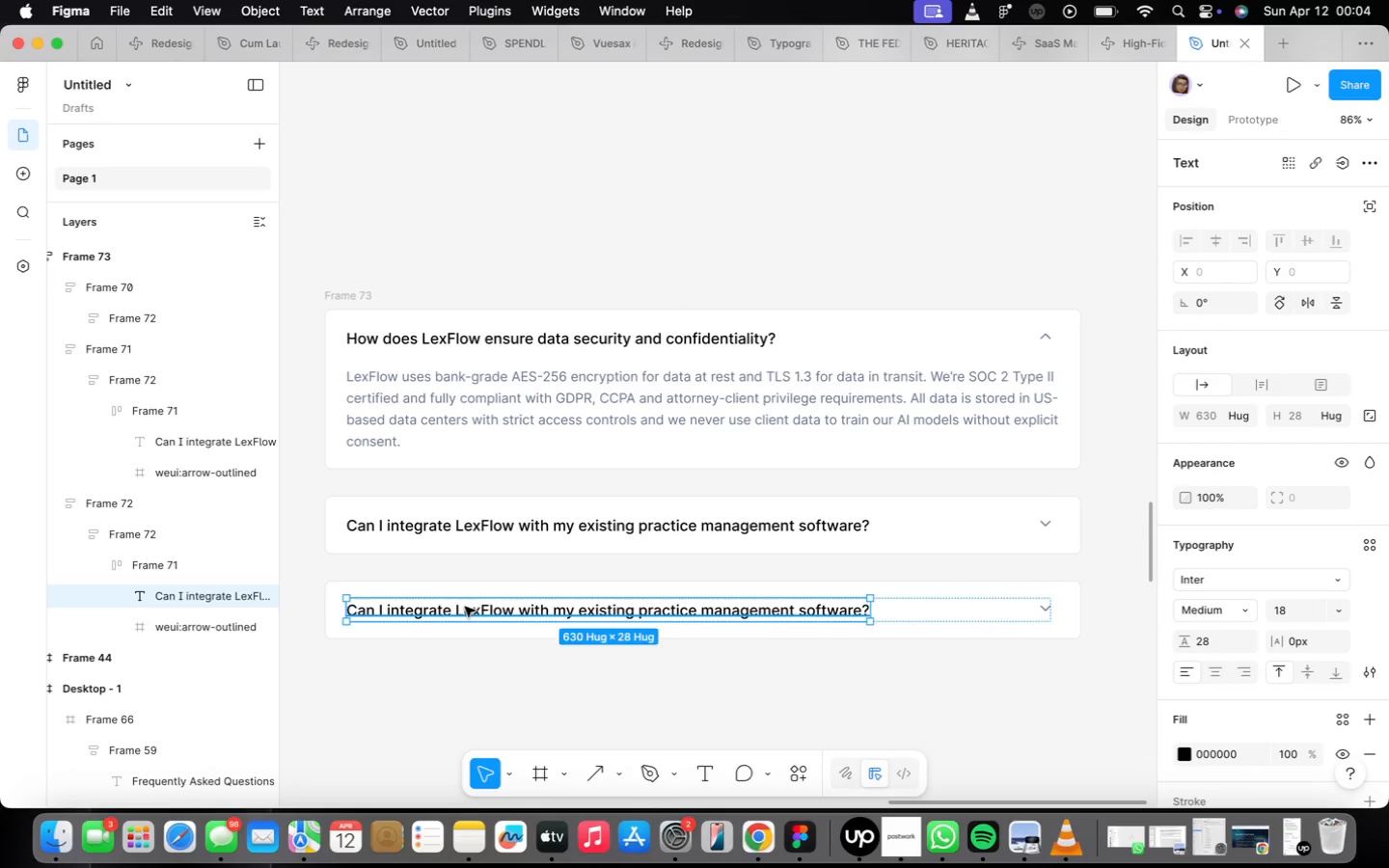 
type(Wg)
key(Backspace)
type(hat happens)
 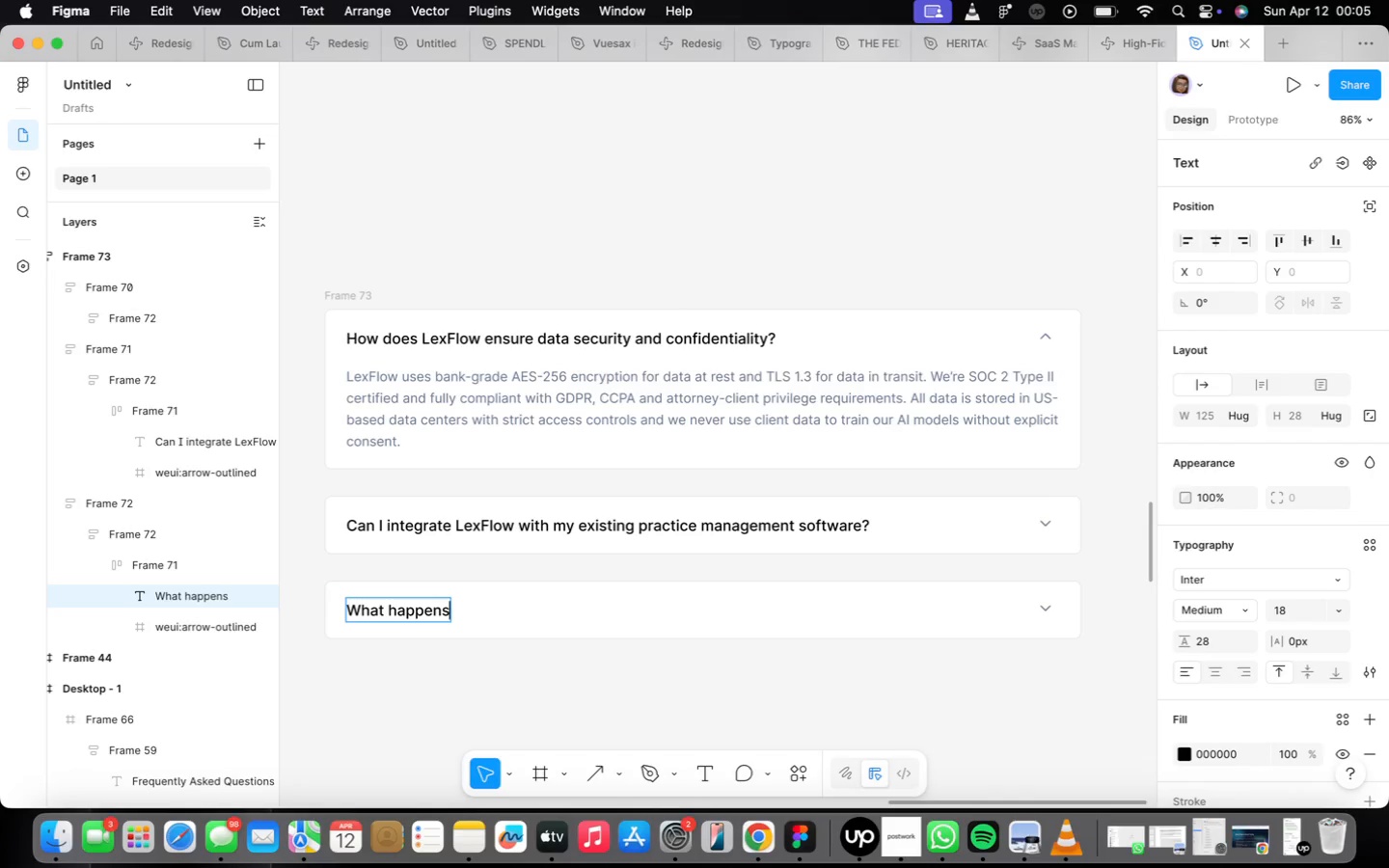 
wait(10.2)
 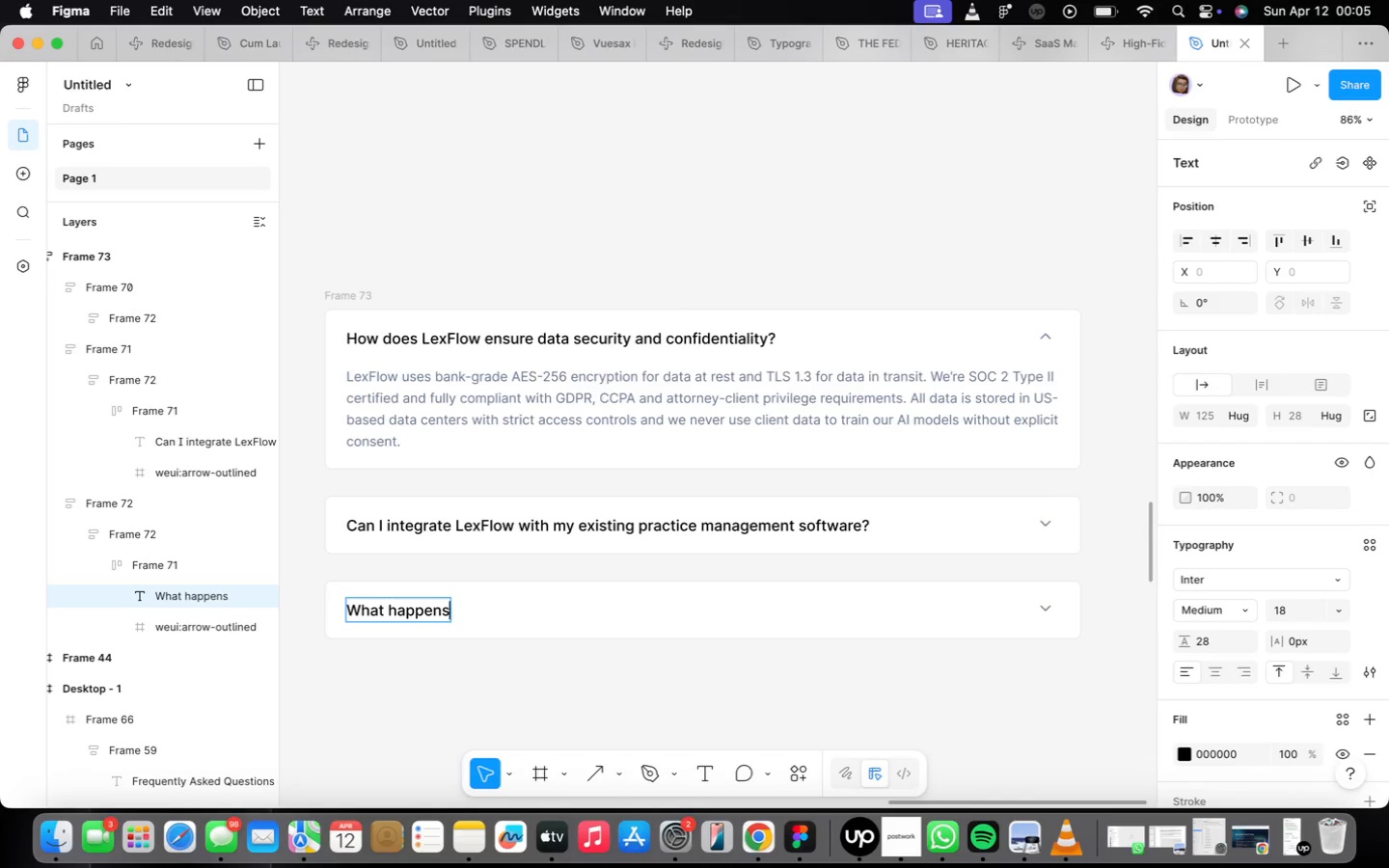 
type( to my data if I cancel my subscription)
 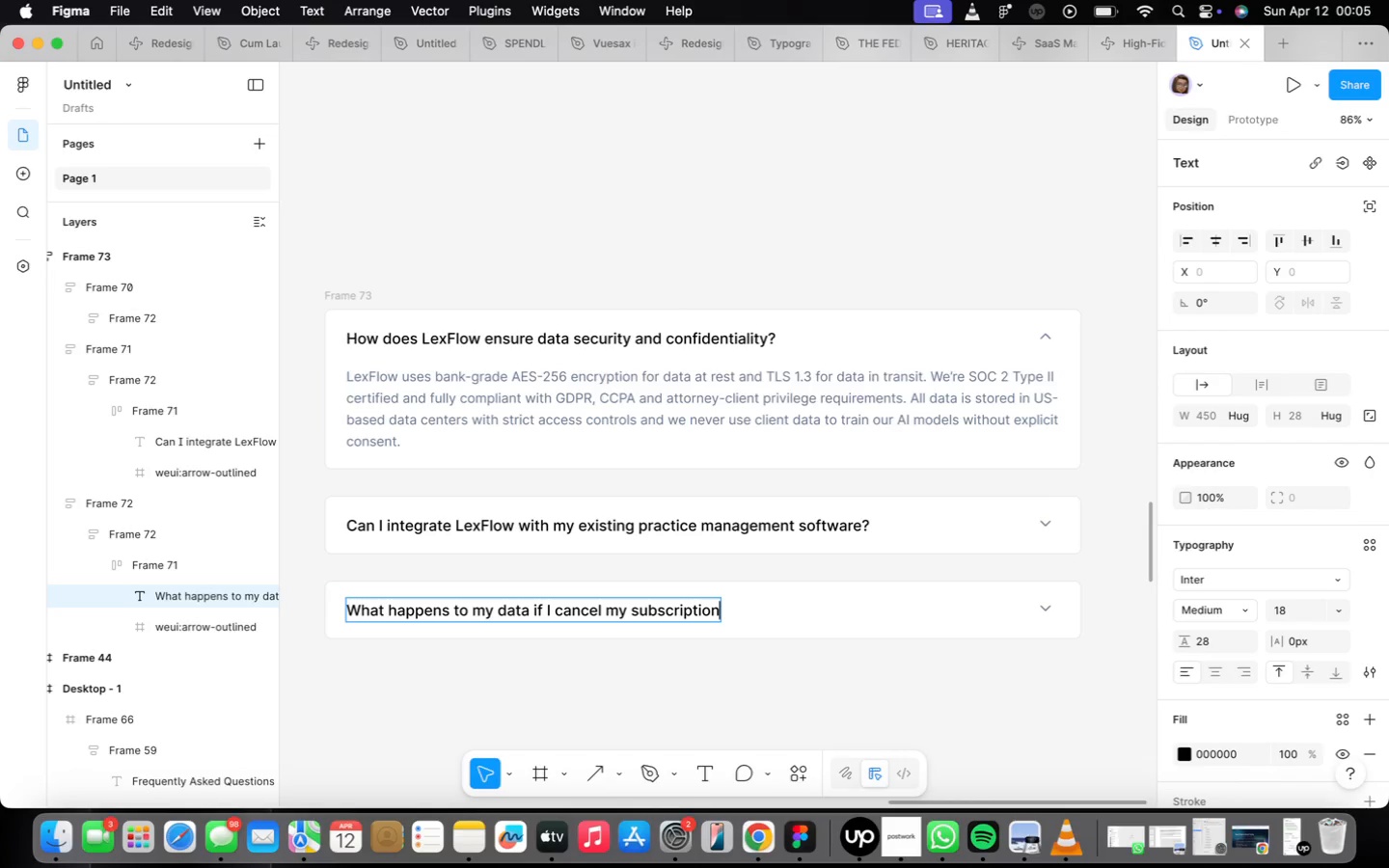 
wait(12.19)
 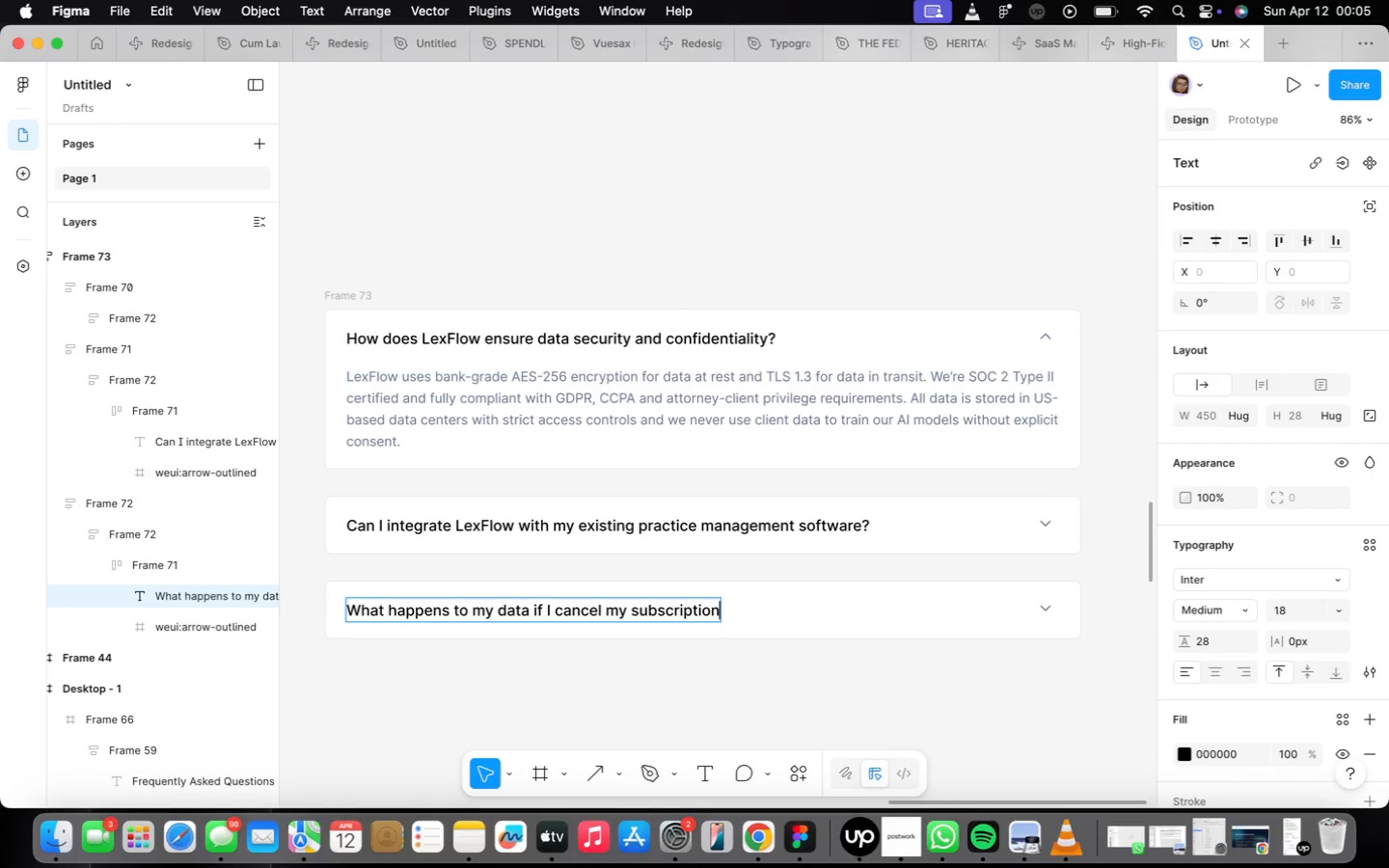 
key(Shift+ShiftLeft)
 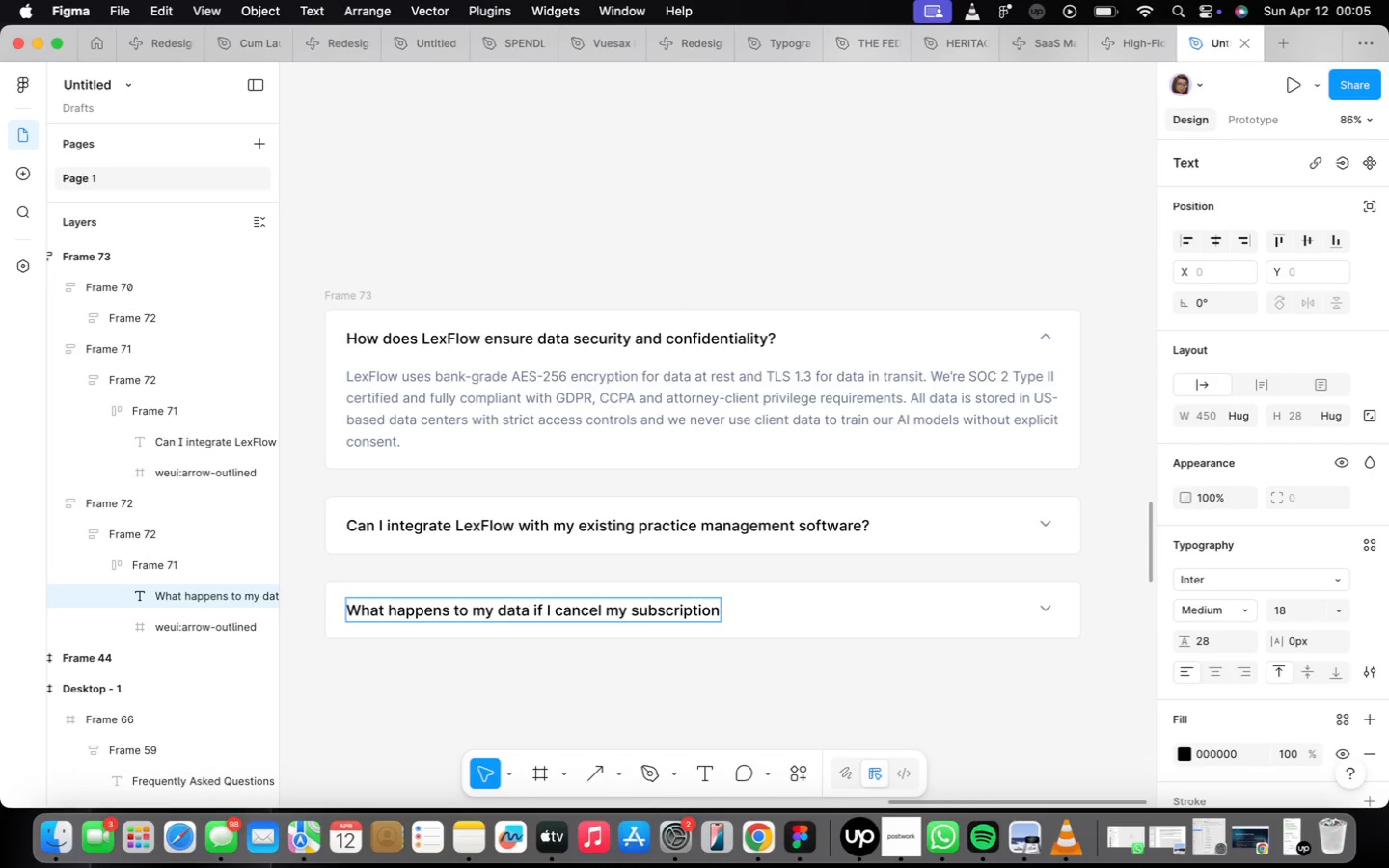 
key(Shift+Slash)
 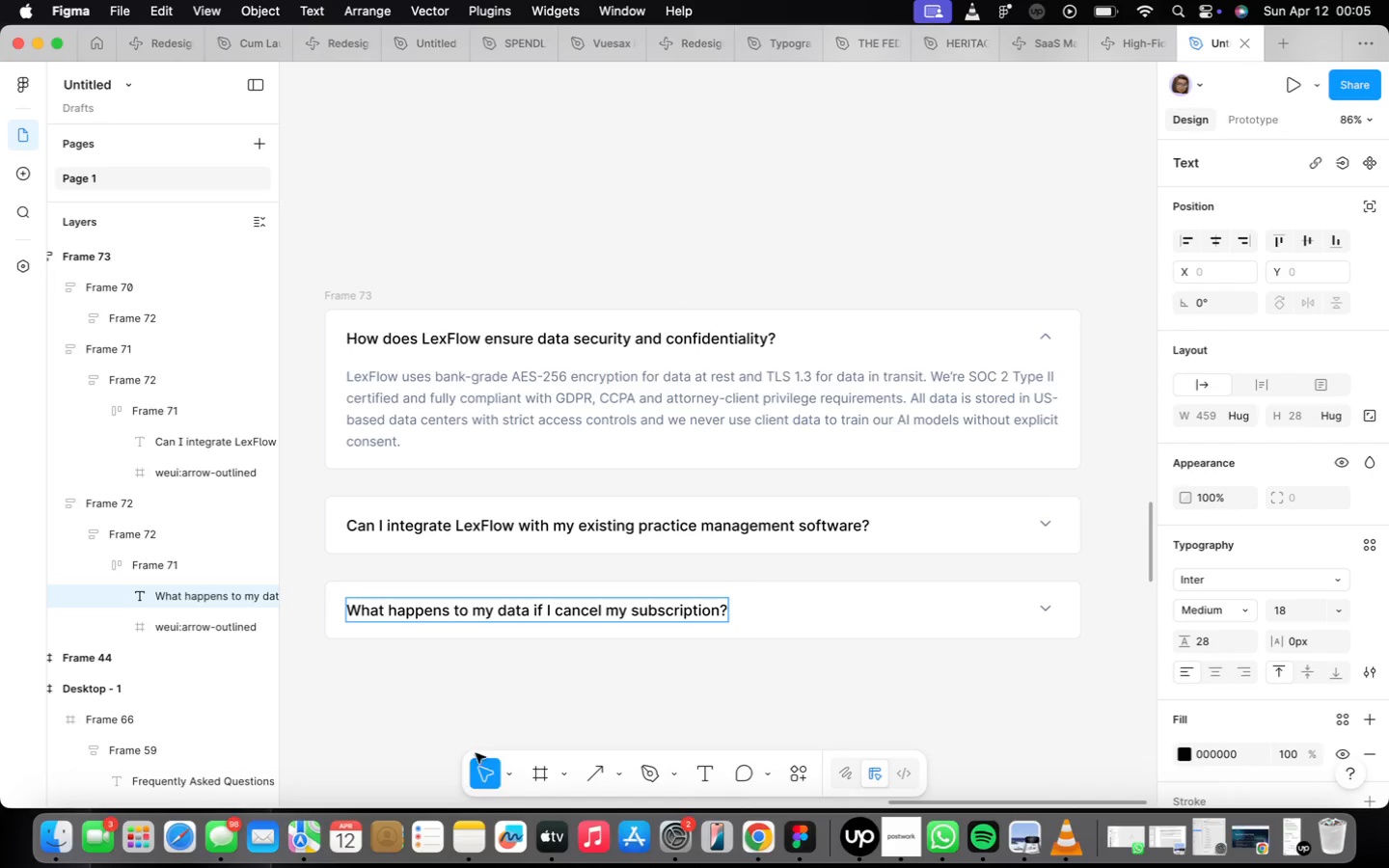 
left_click_drag(start_coordinate=[524, 692], to_coordinate=[529, 695])
 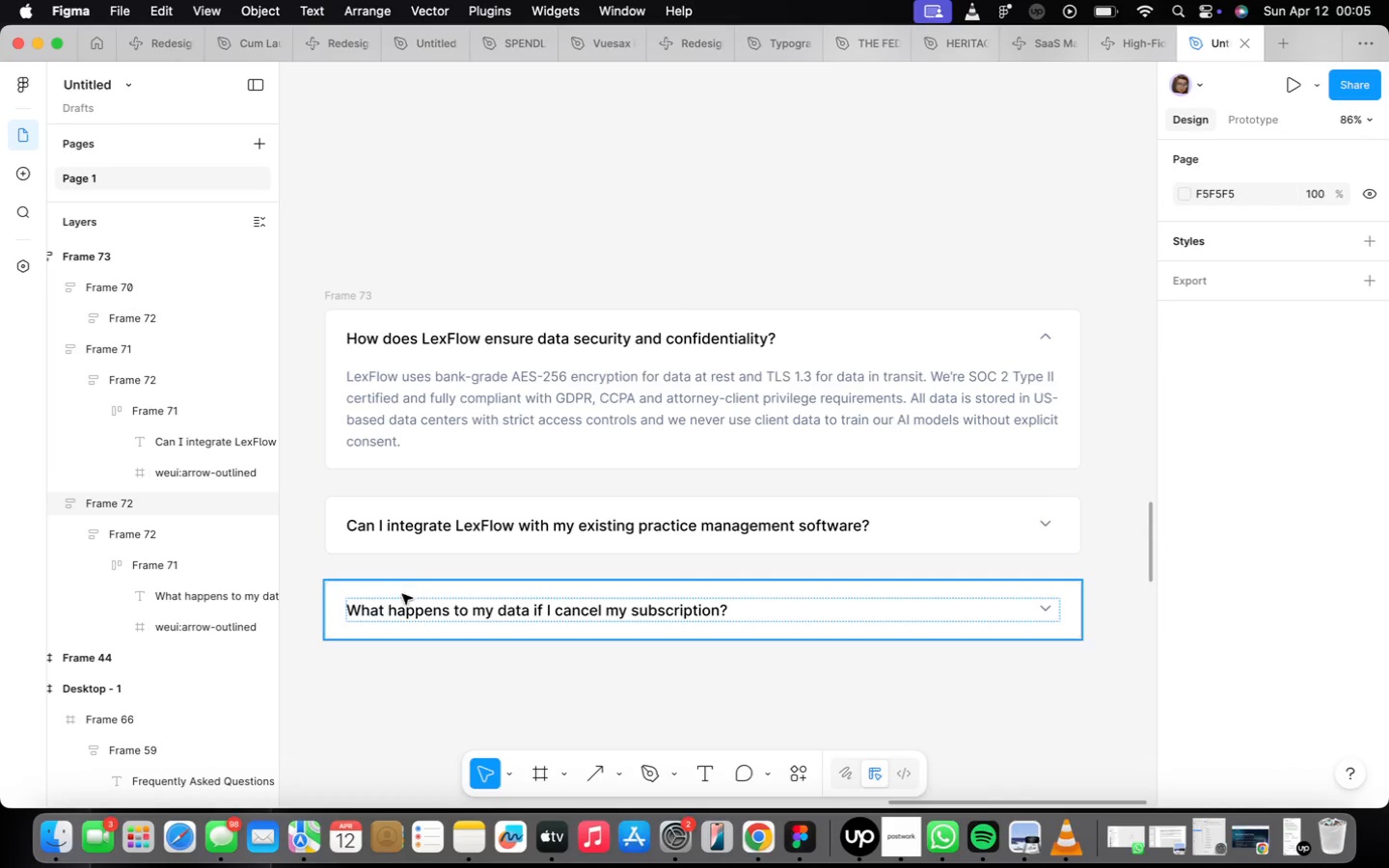 
left_click([408, 615])
 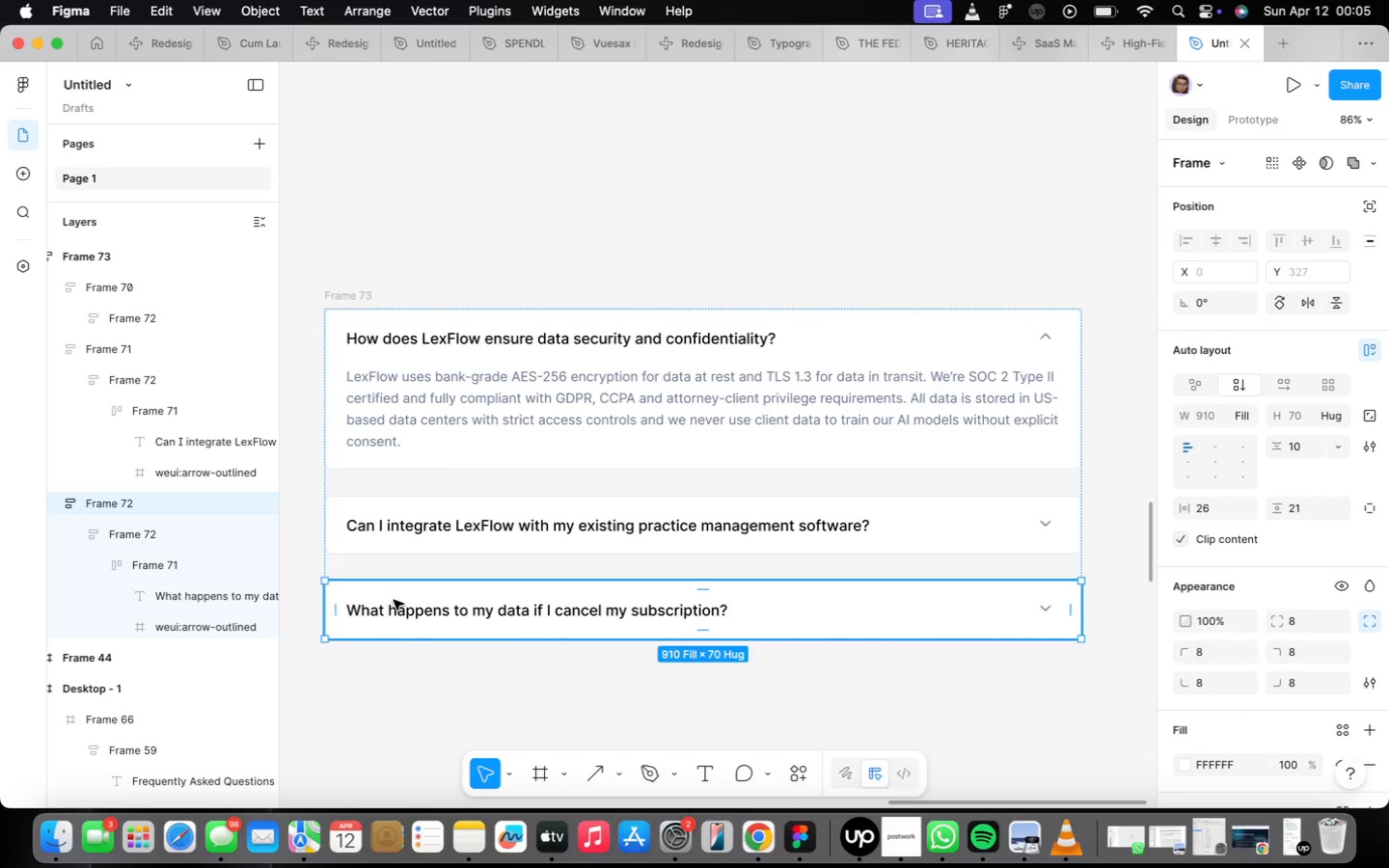 
wait(18.78)
 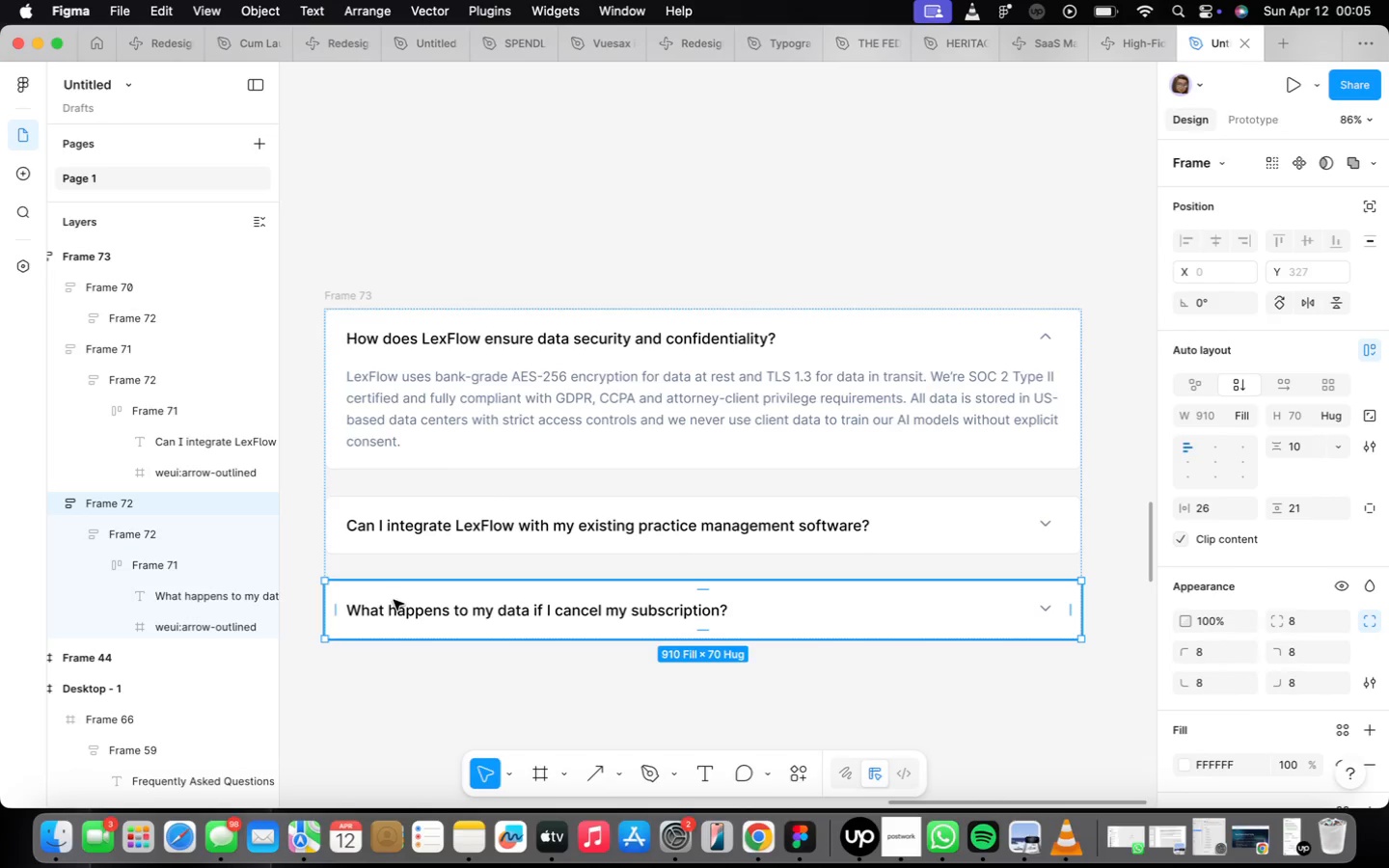 
hold_key(key=ShiftLeft, duration=4.22)
left_click([411, 540])
 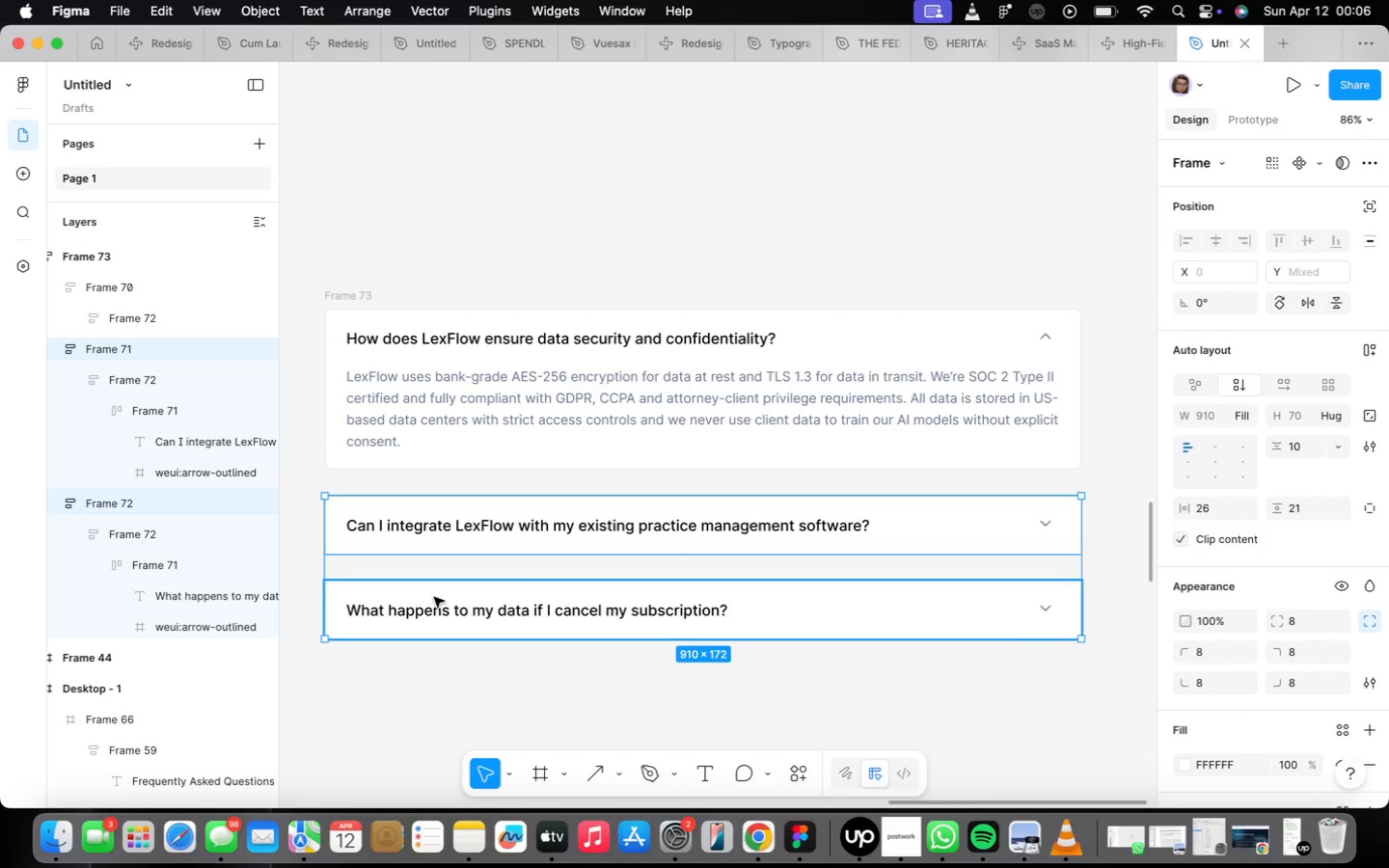 
key(Shift+ShiftLeft)
 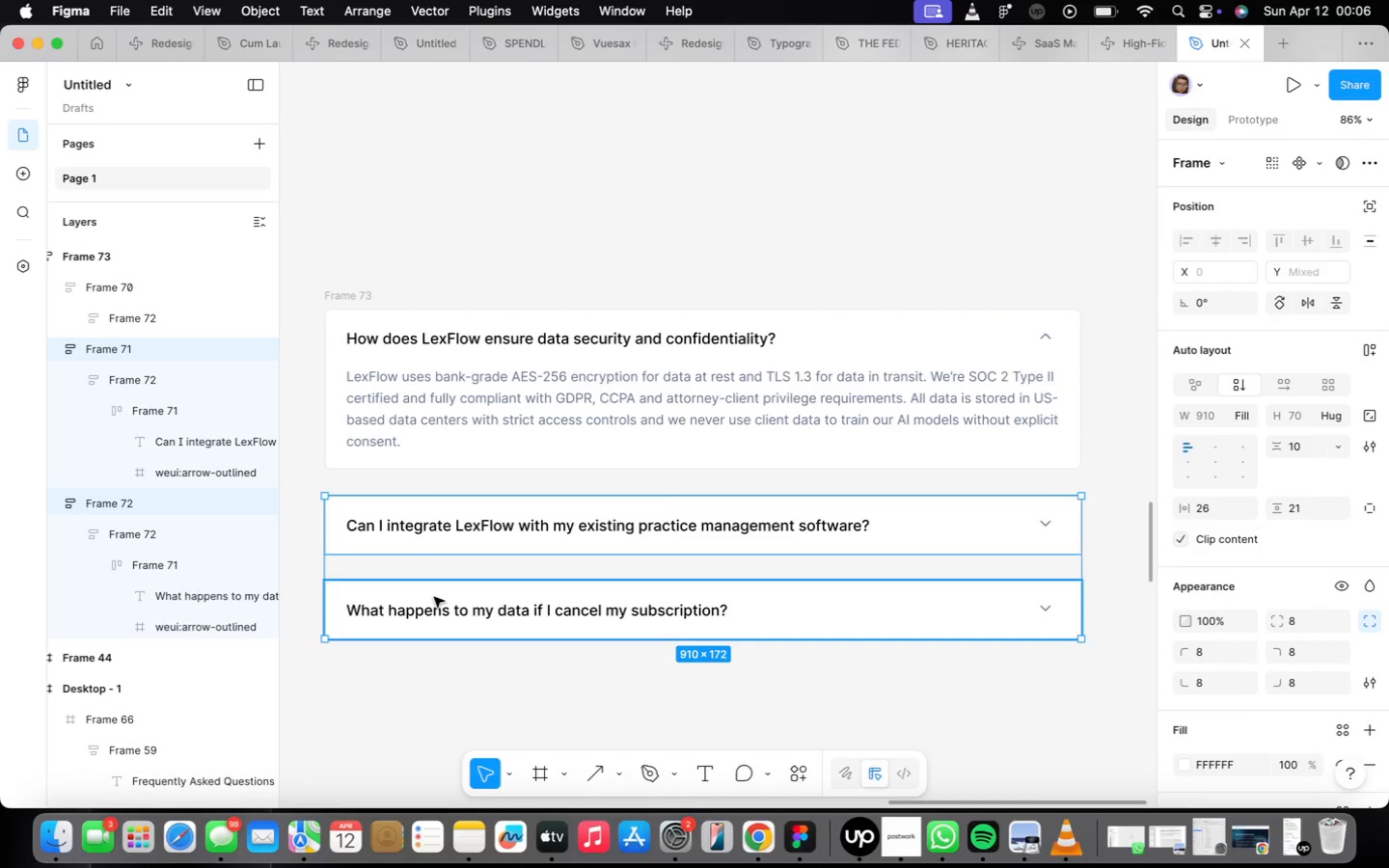 
key(Shift+A)
 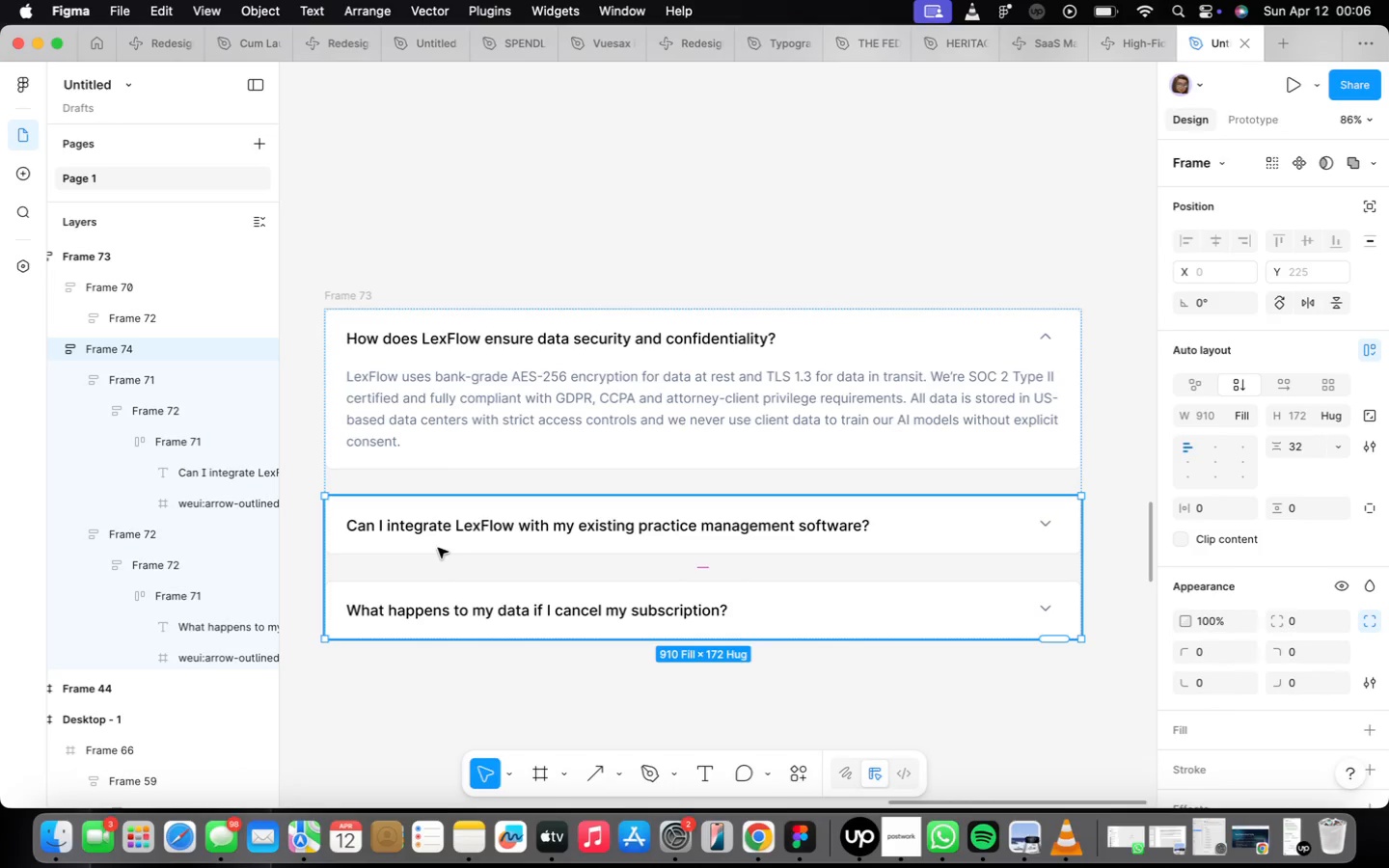 
wait(18.44)
 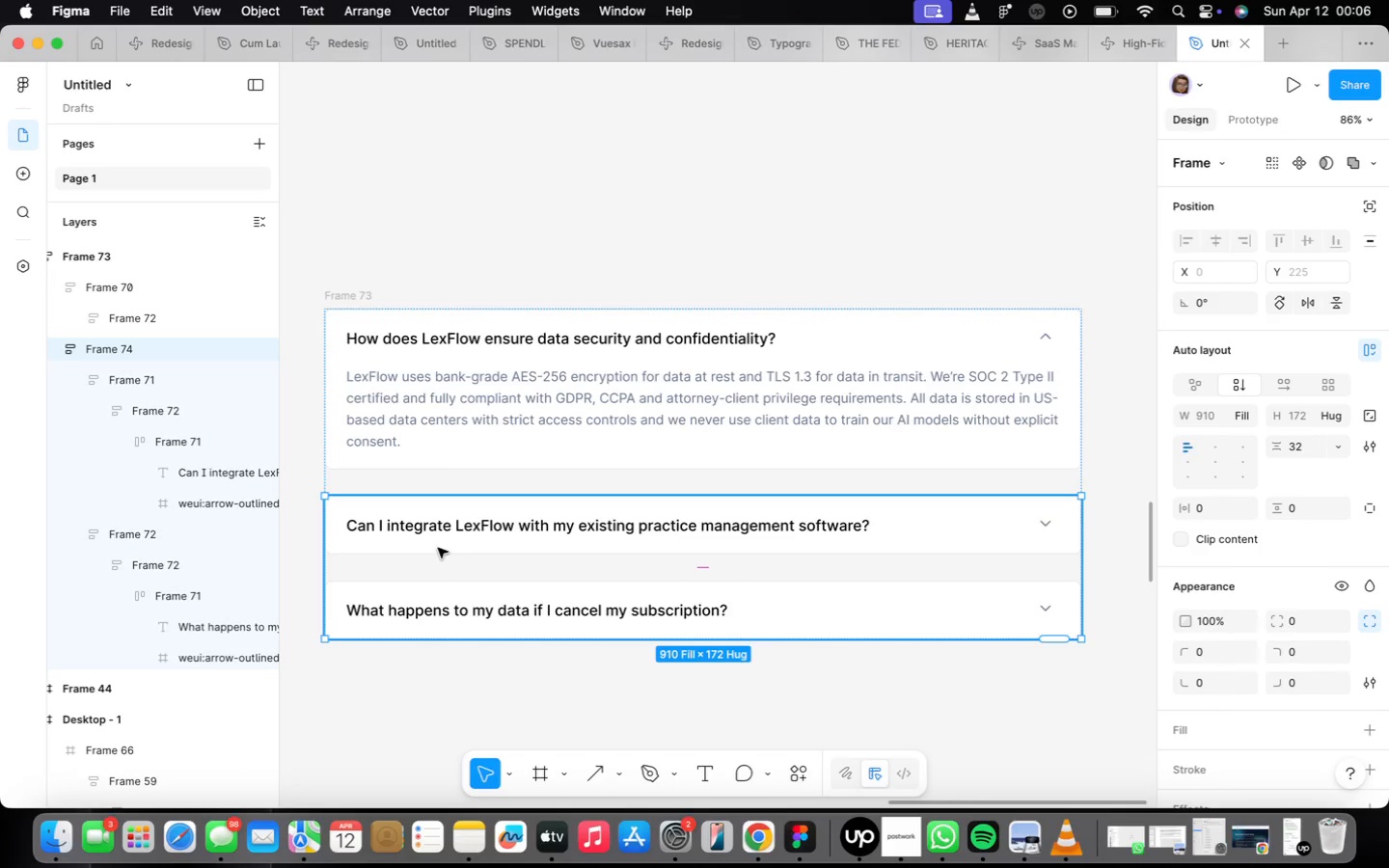 
left_click([1301, 447])
 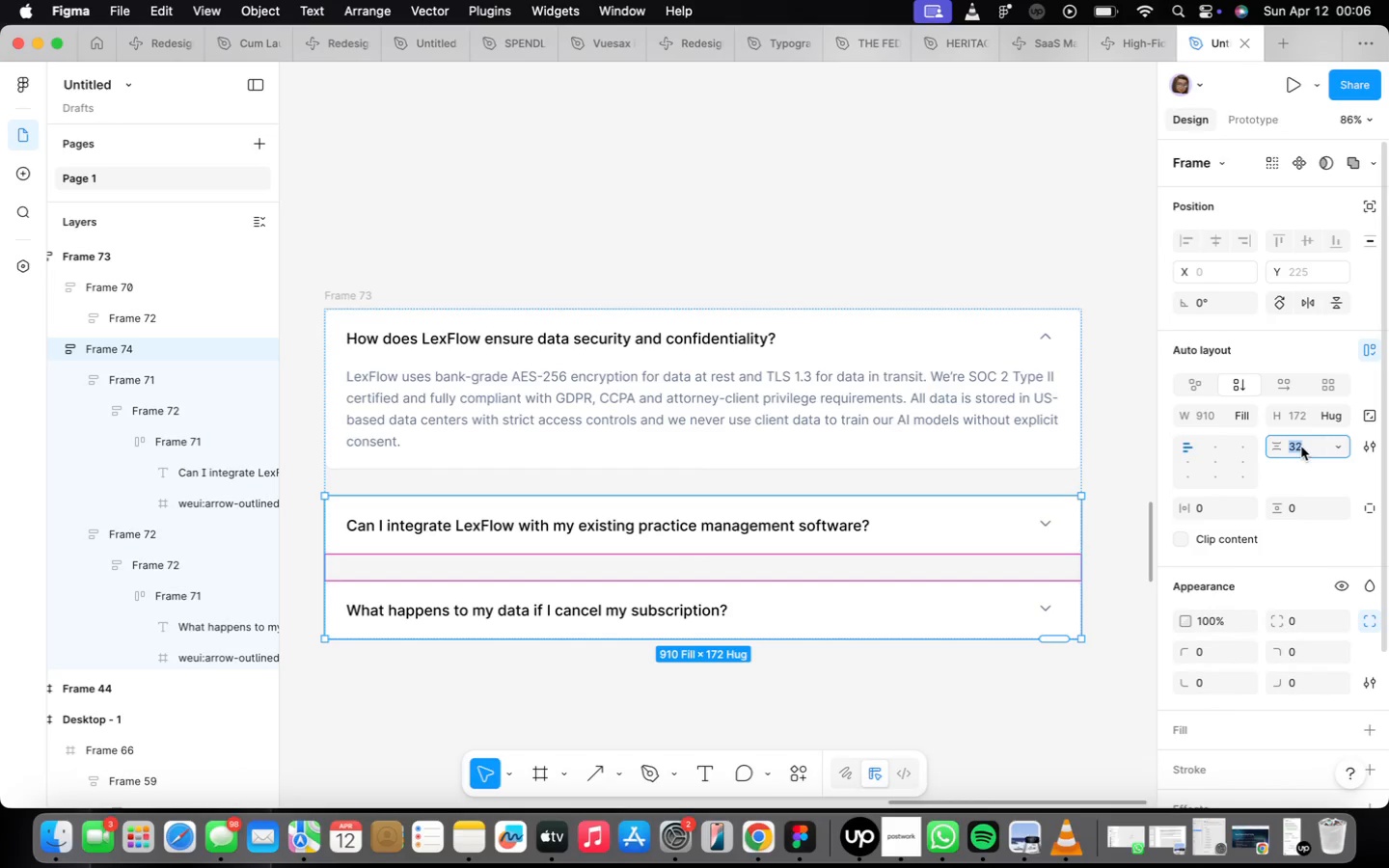 
type(16)
 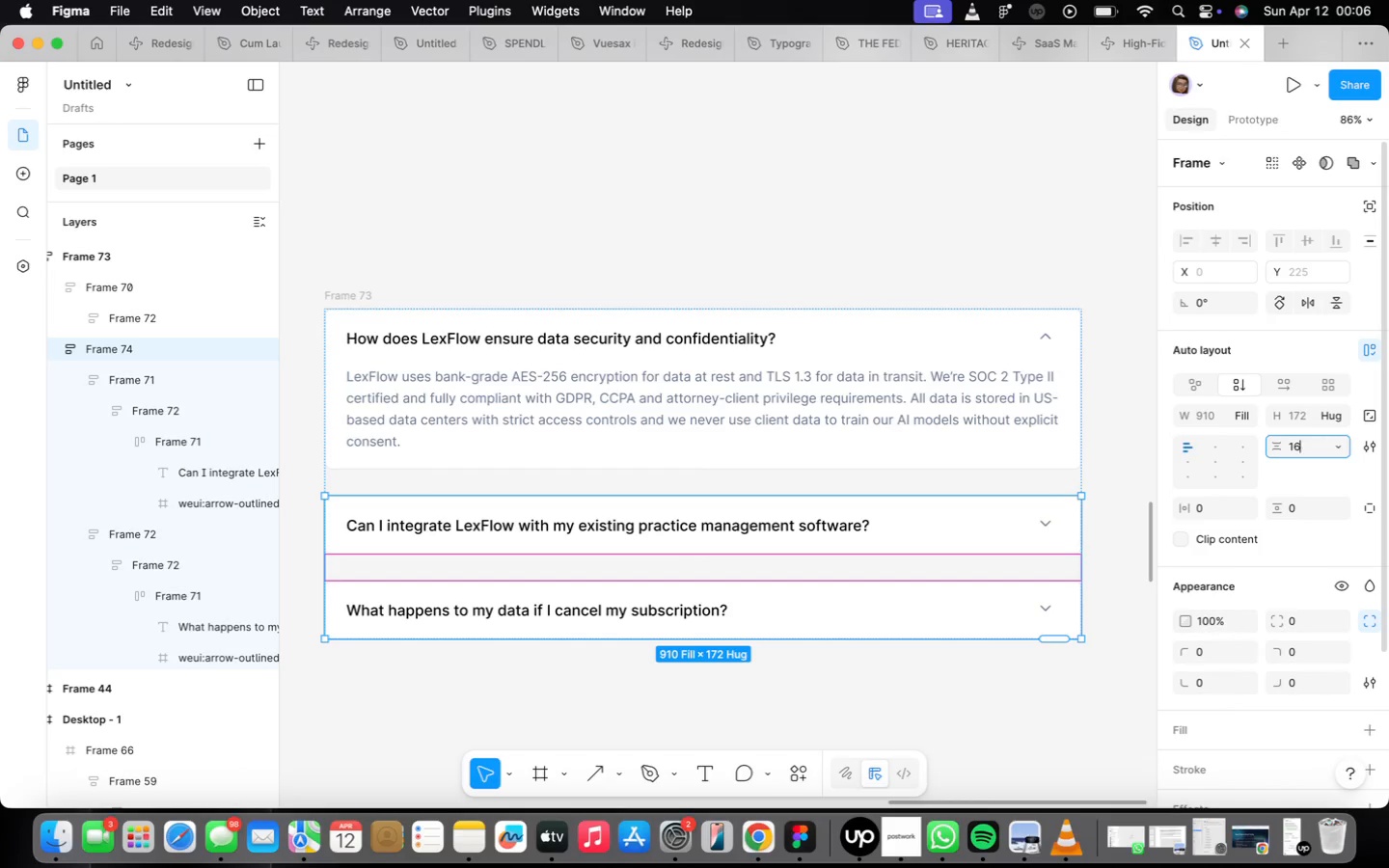 
key(Enter)
 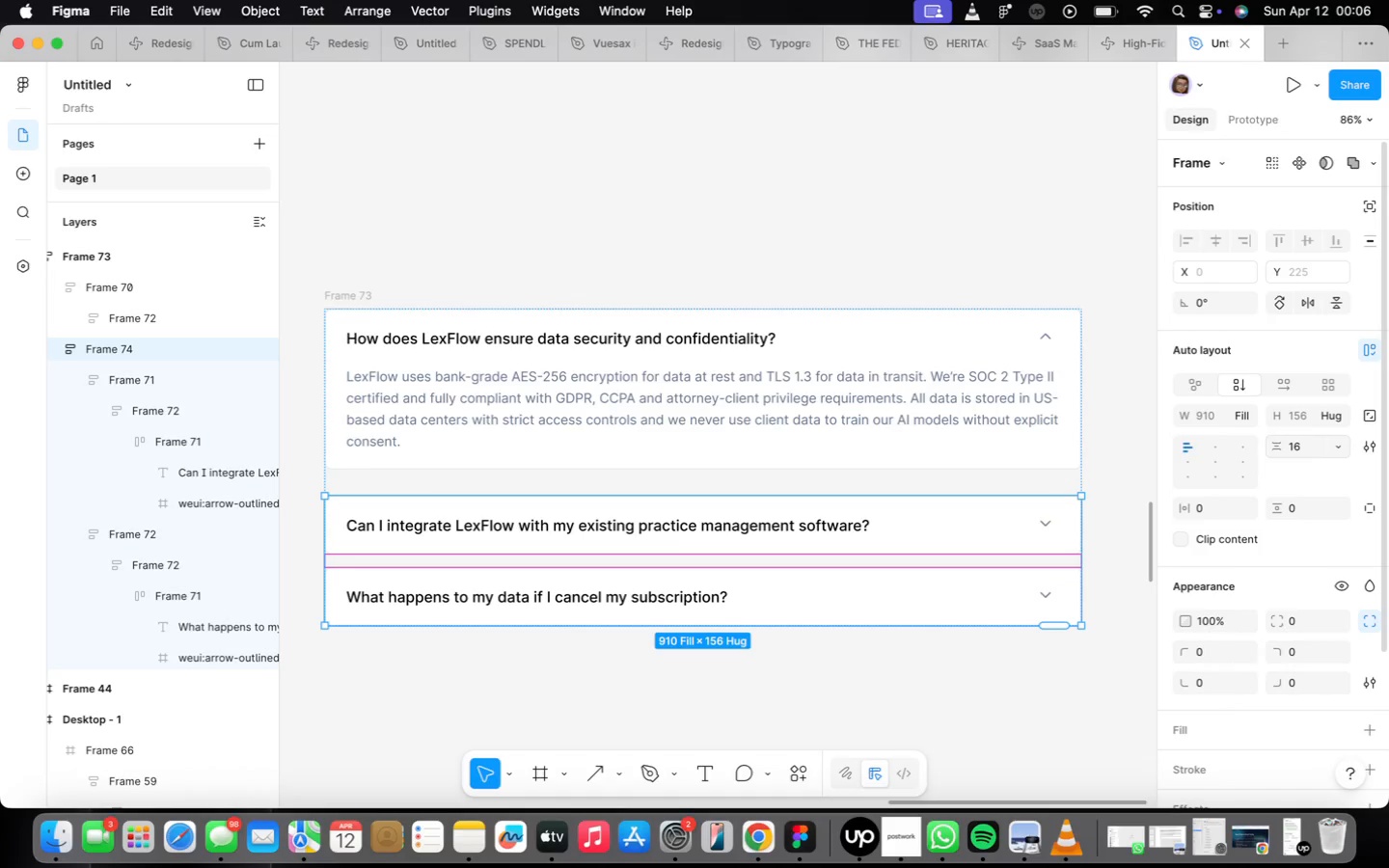 
wait(8.02)
 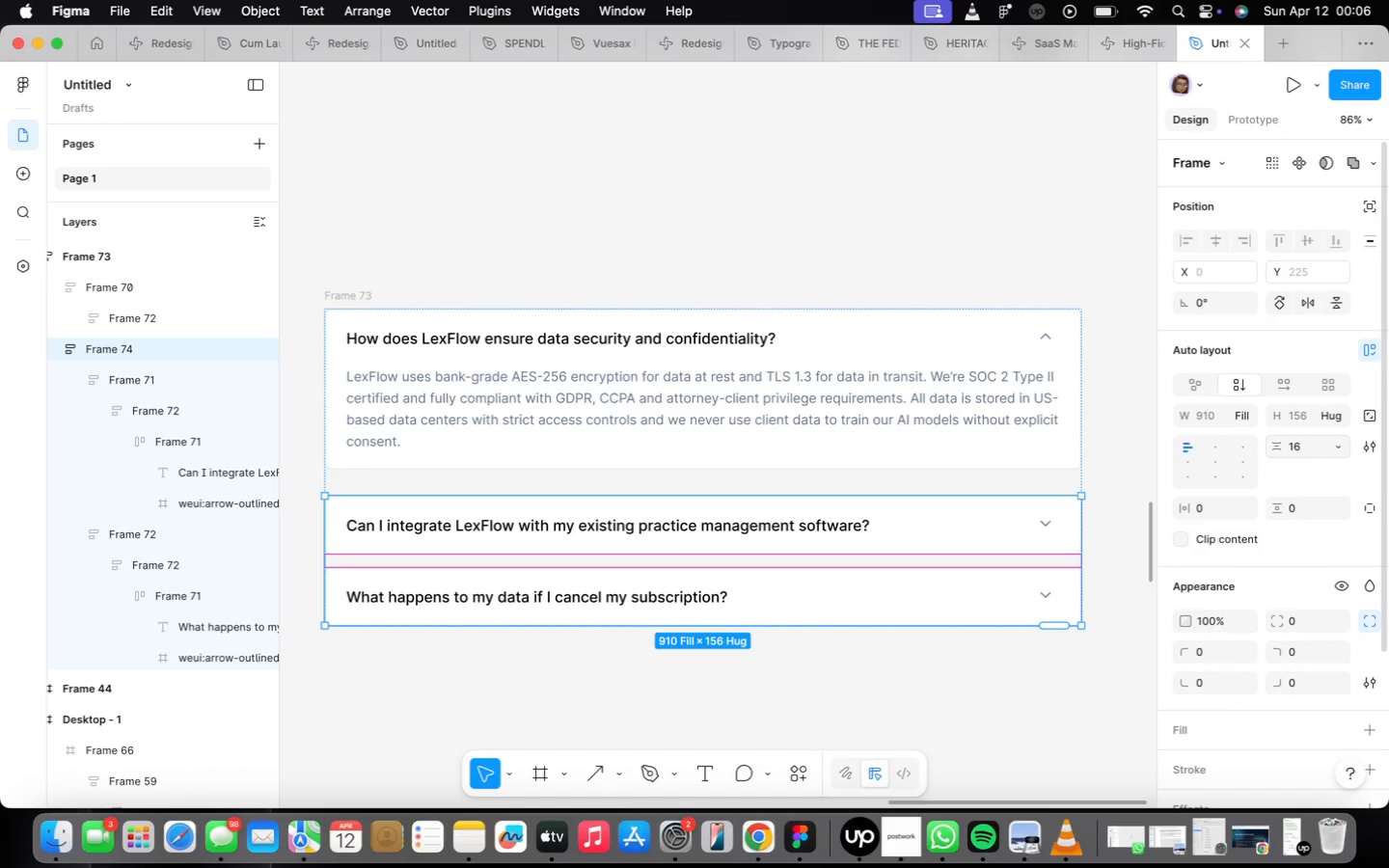 
double_click([775, 613])
 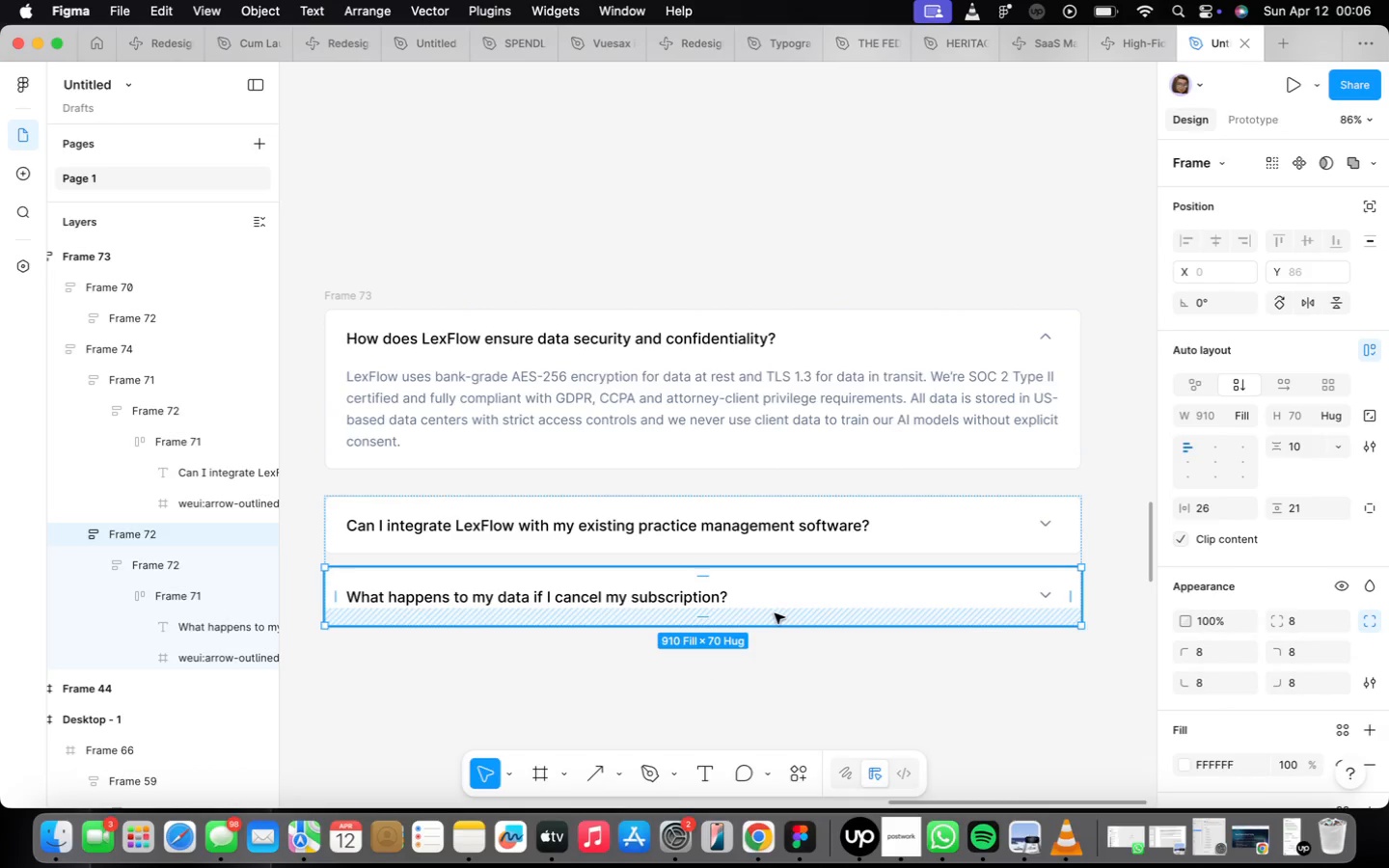 
wait(7.42)
 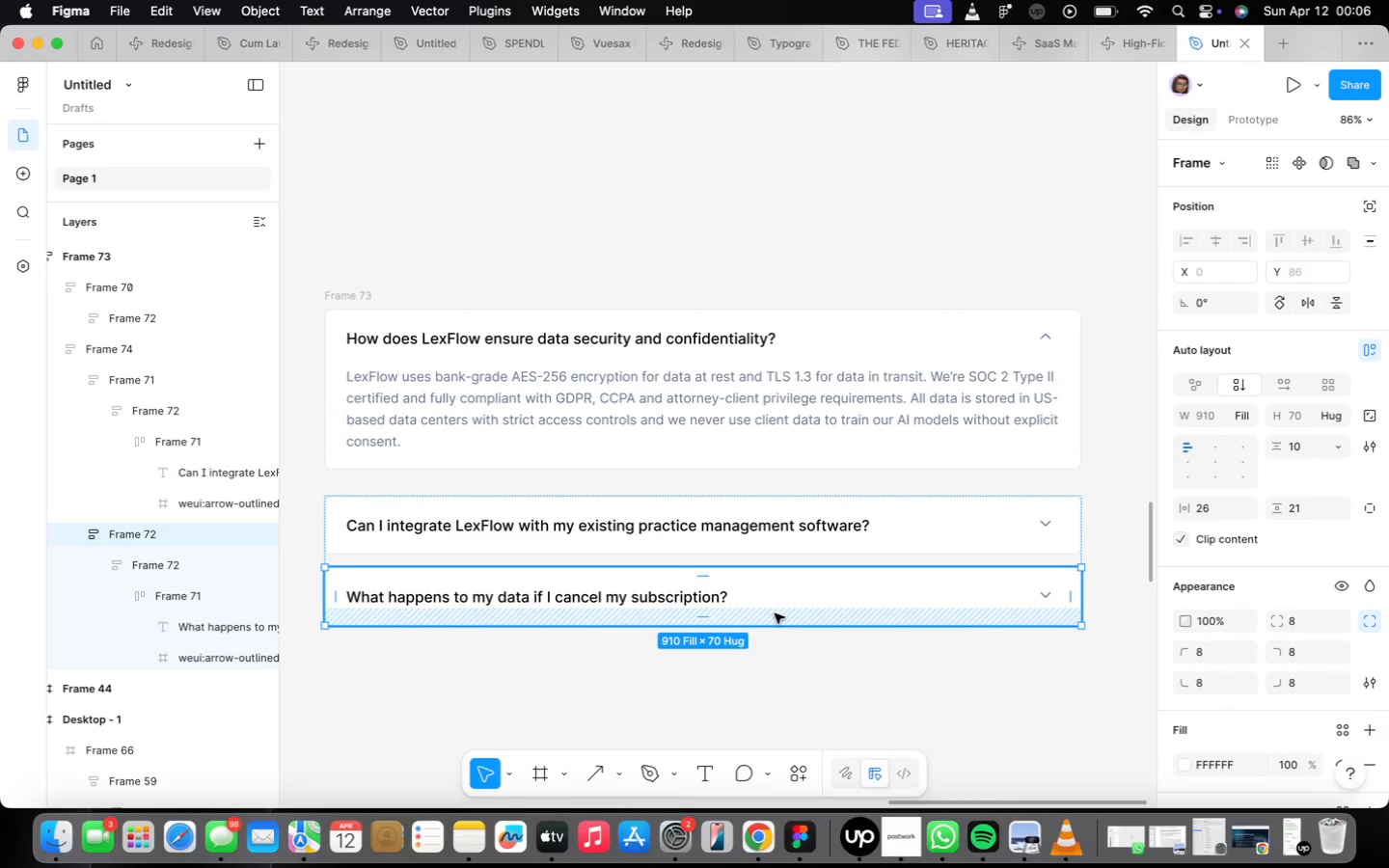 
key(Meta+CommandLeft)
 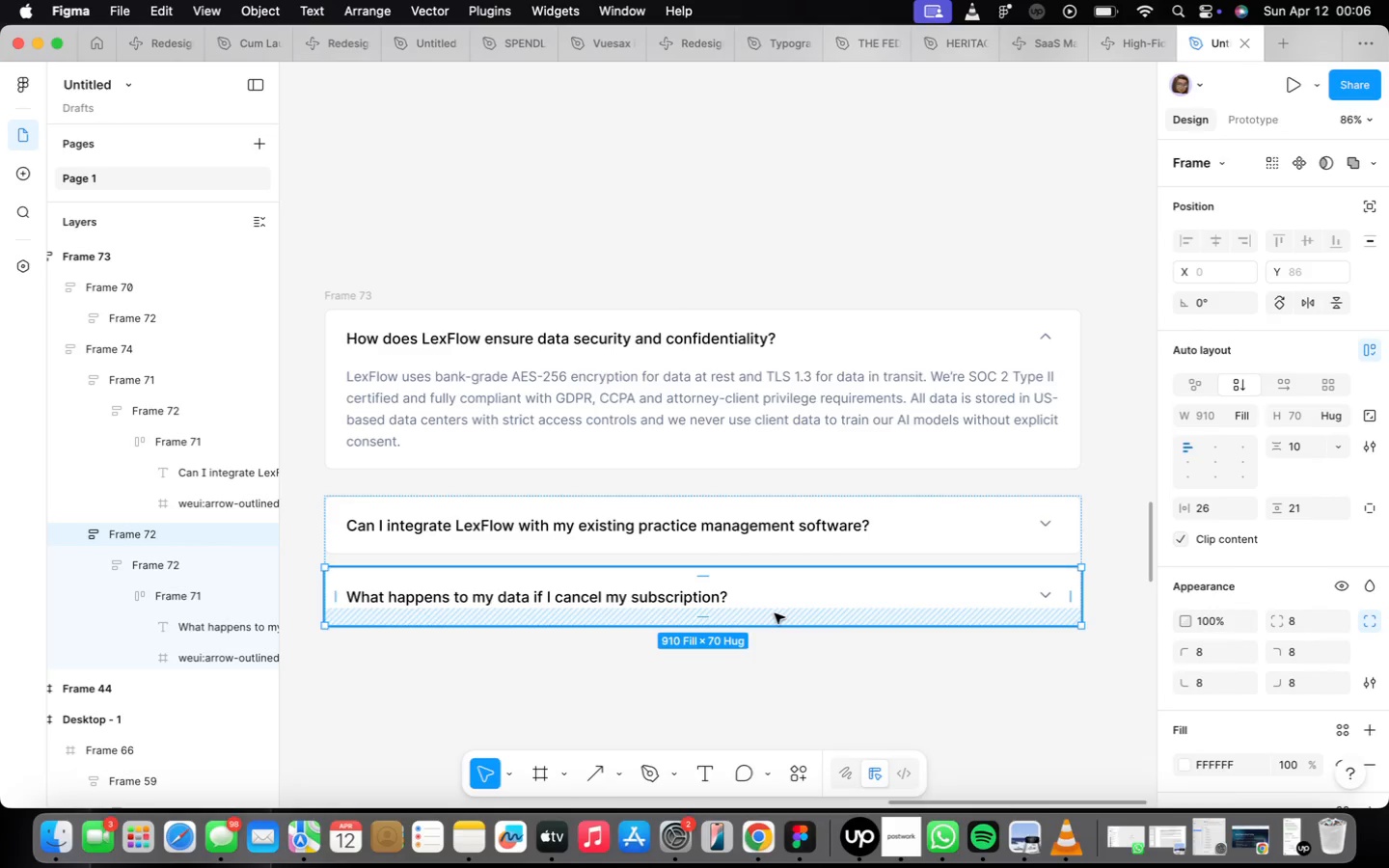 
key(Meta+D)
 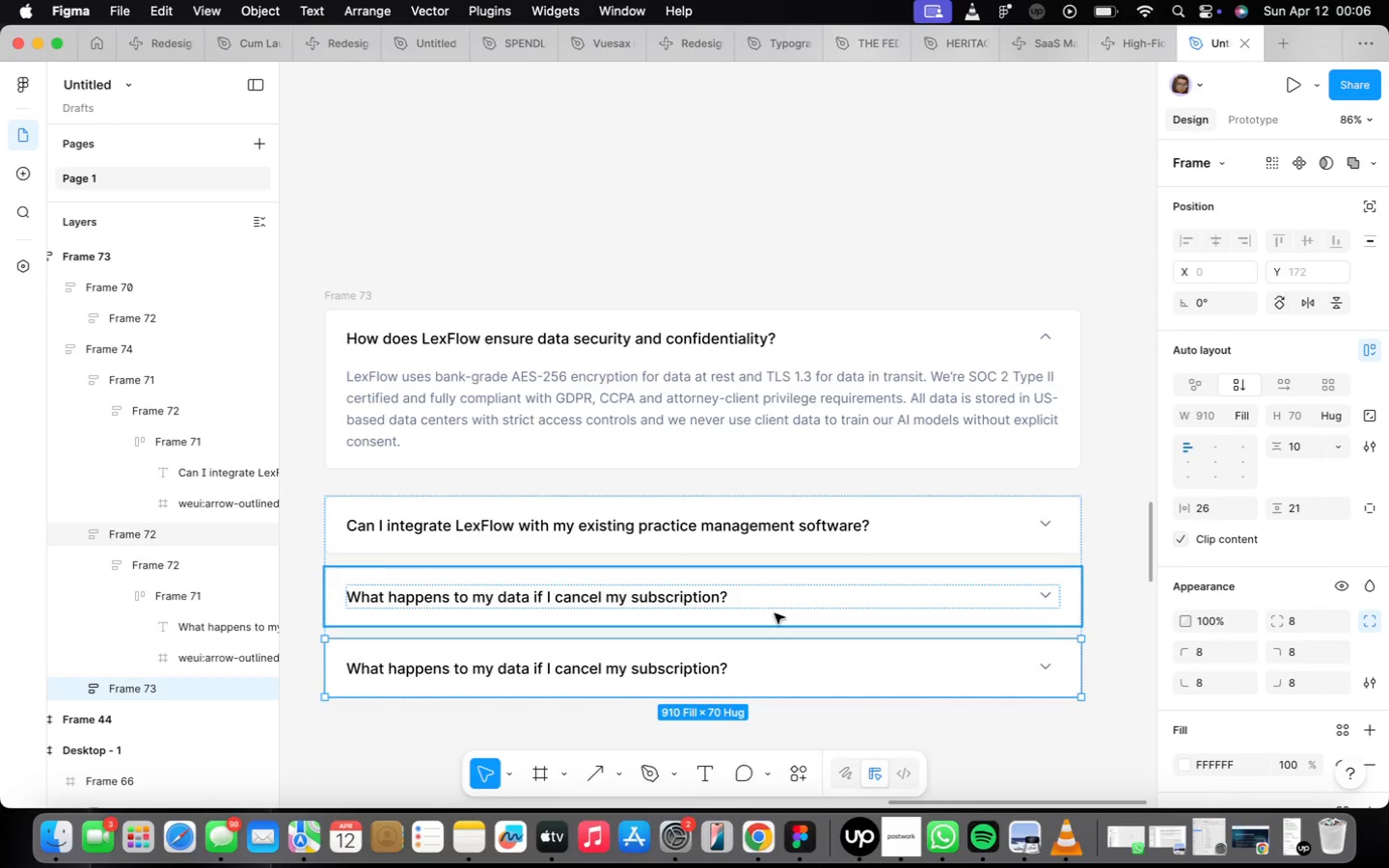 
scroll: coordinate [781, 602], scroll_direction: down, amount: 1.0
 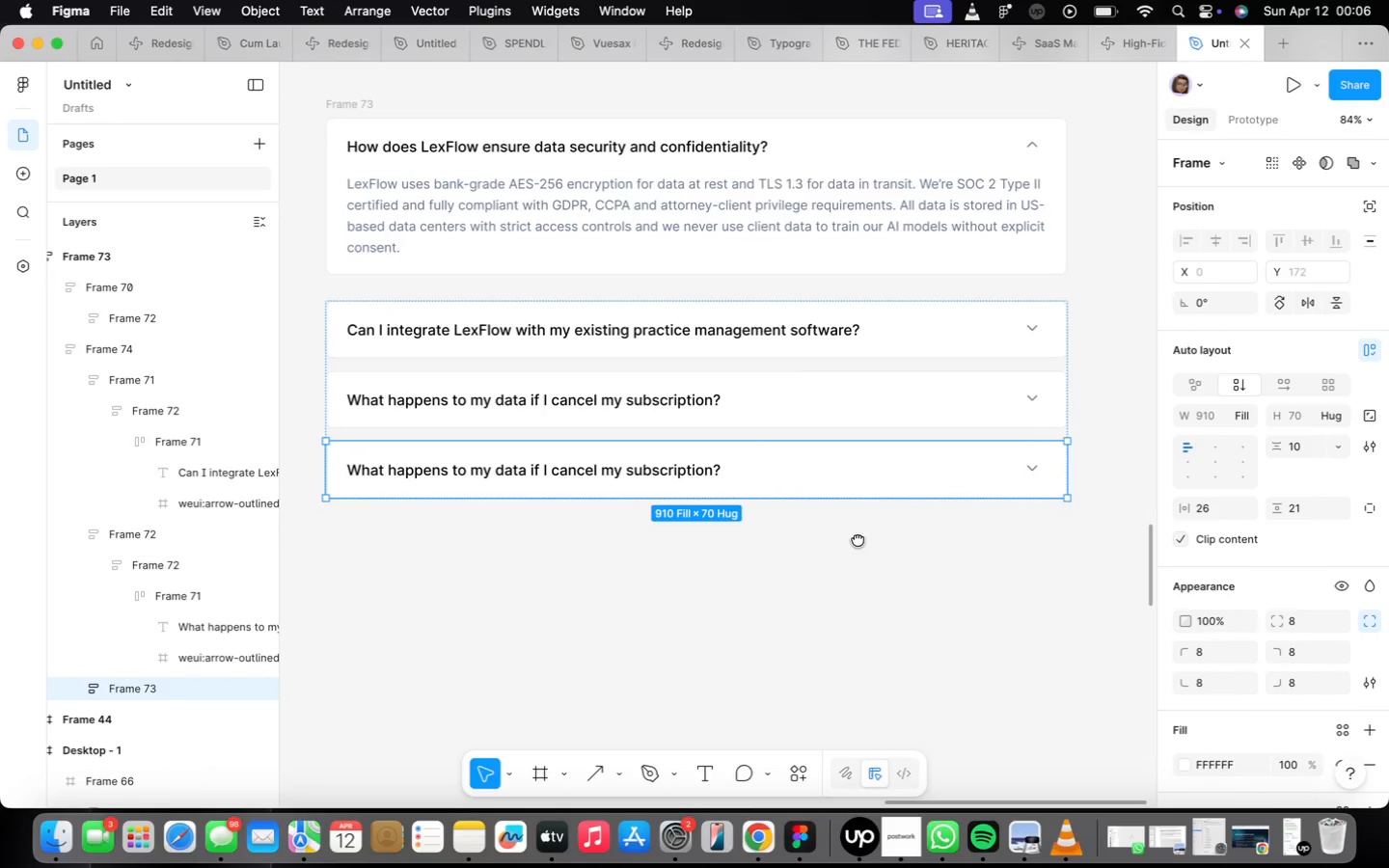 
wait(5.65)
 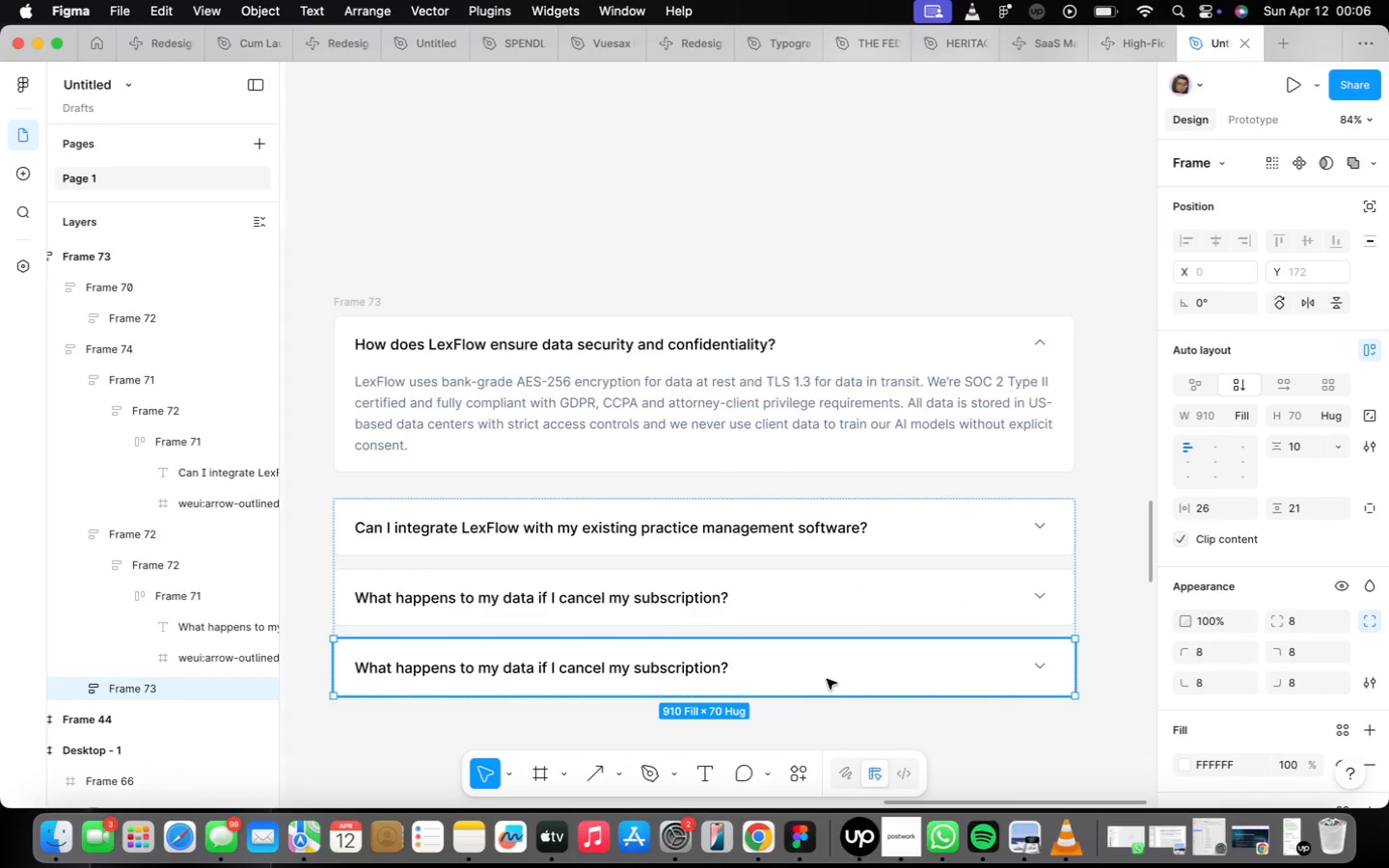 
double_click([667, 472])
 